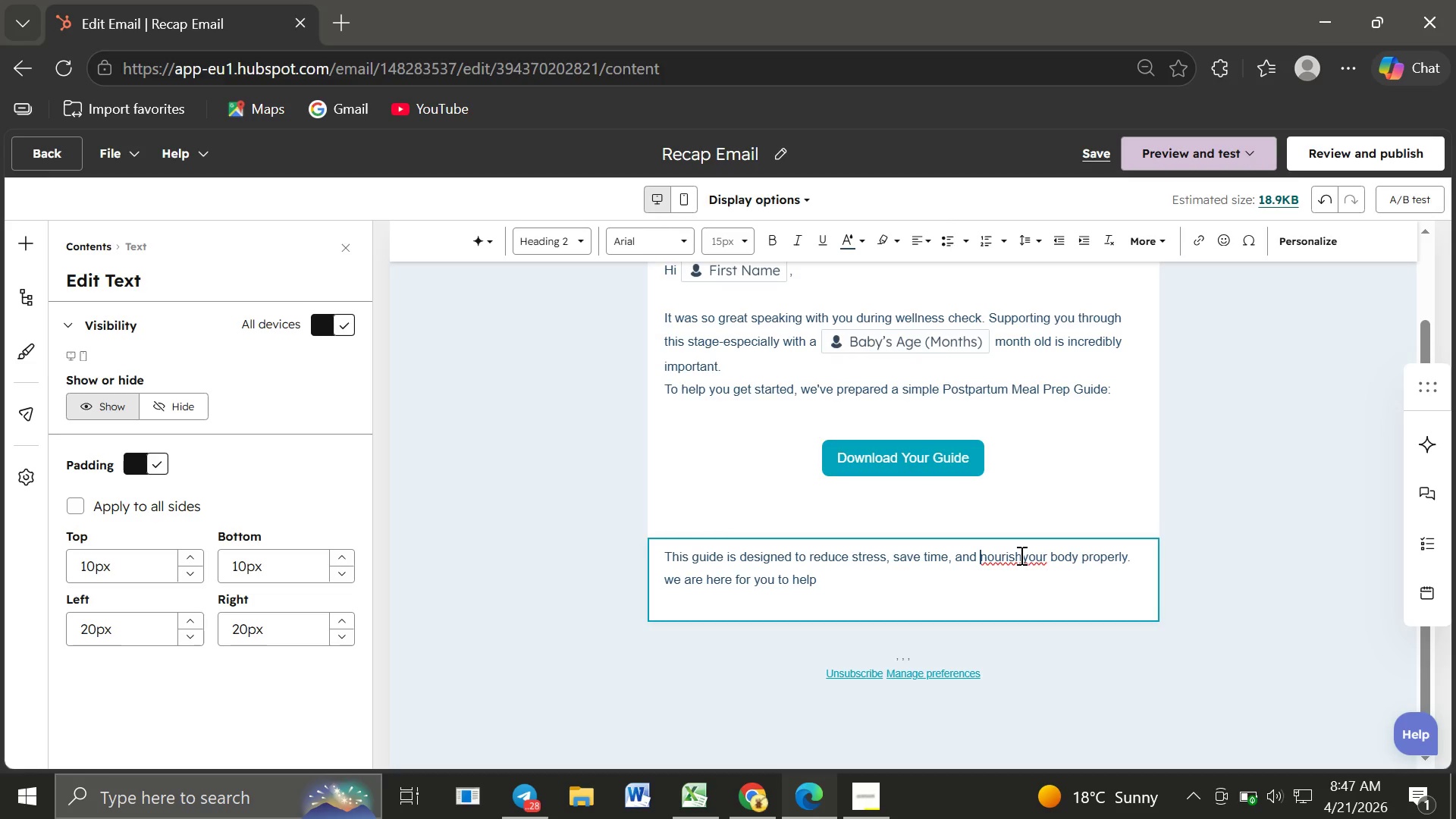 
left_click([1020, 555])
 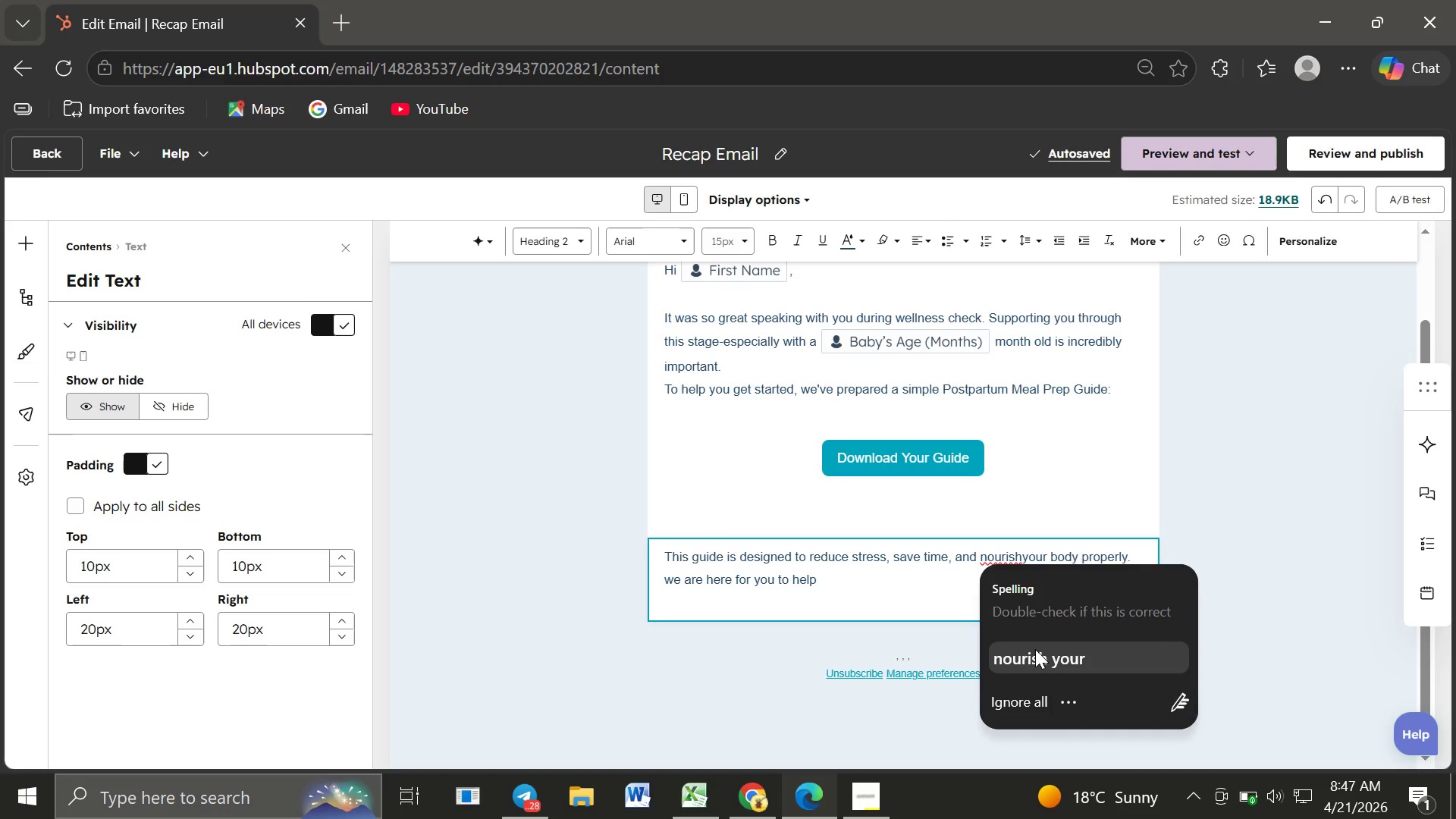 
left_click([1035, 649])
 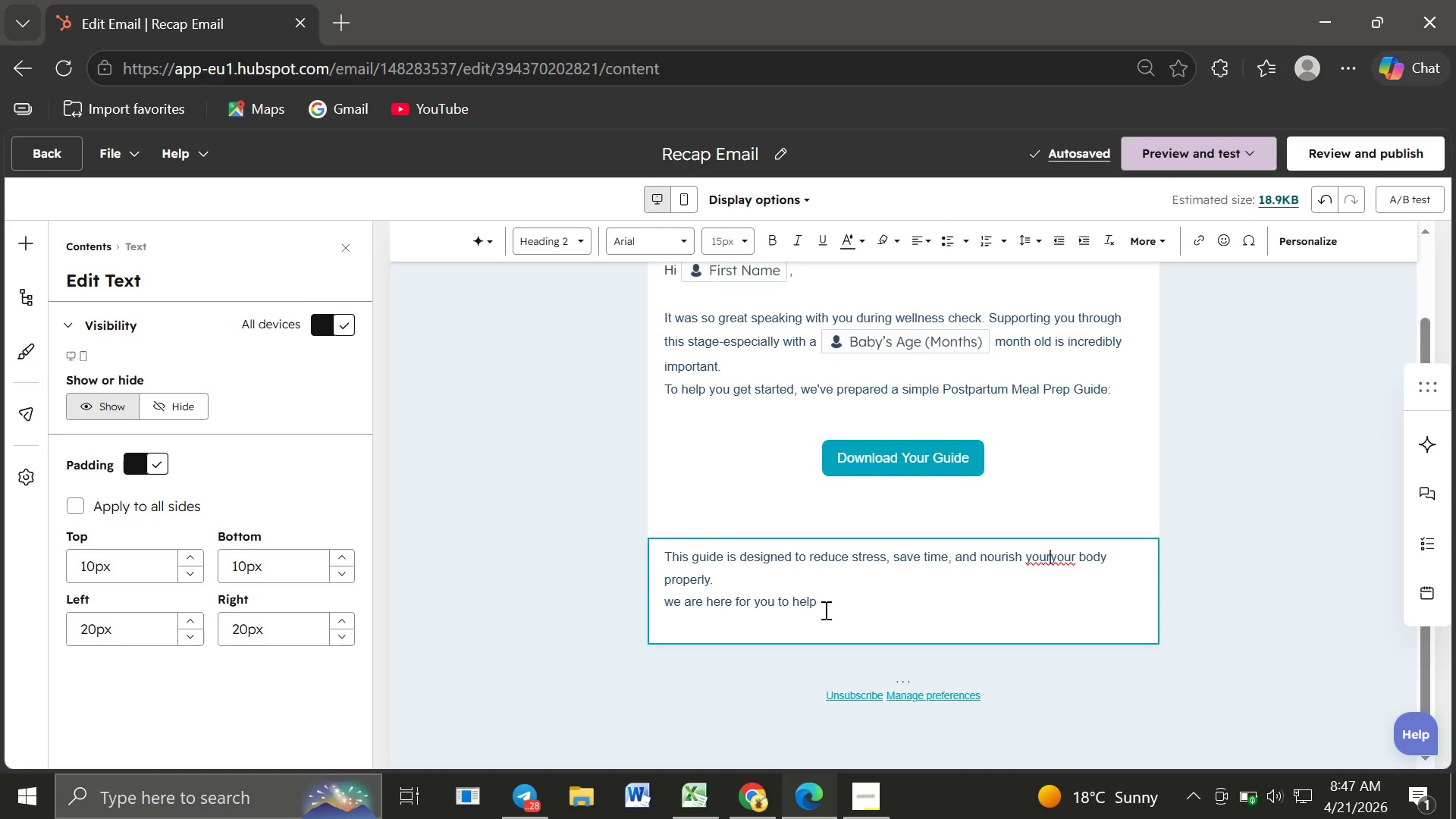 
left_click([824, 610])
 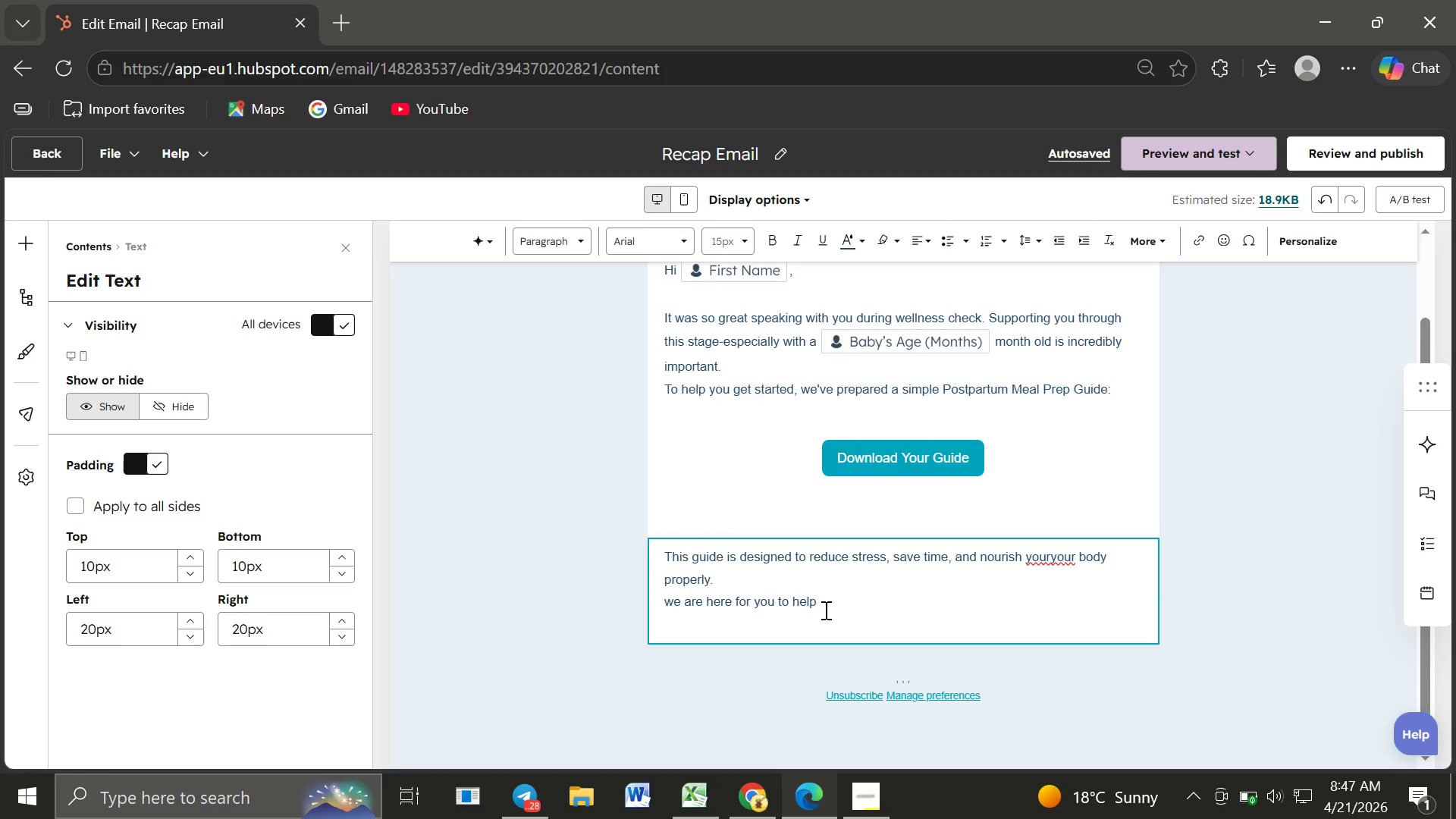 
wait(11.47)
 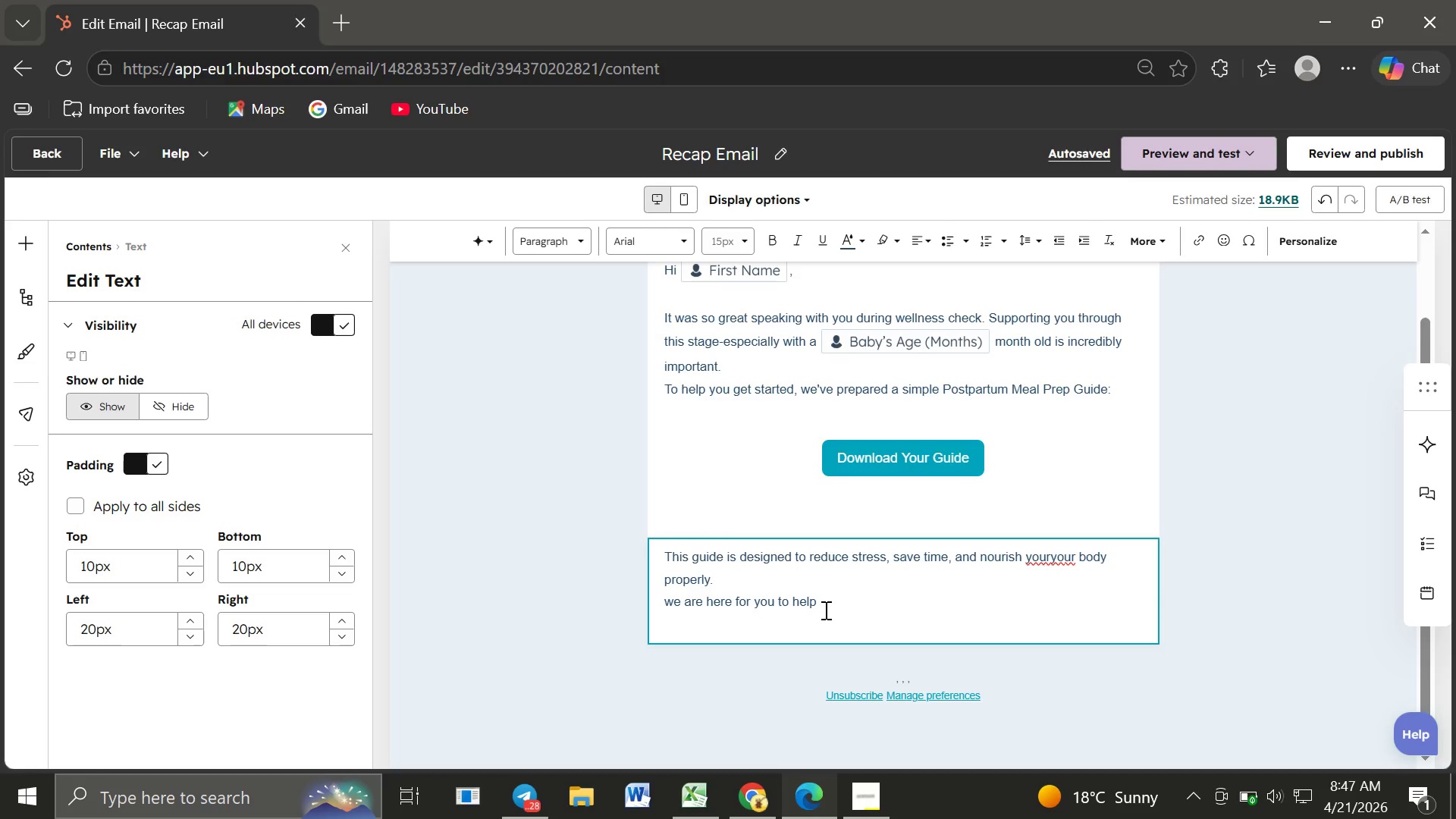 
key(Backspace)
key(Backspace)
key(Backspace)
key(Backspace)
key(Backspace)
key(Backspace)
key(Backspace)
type(every)
 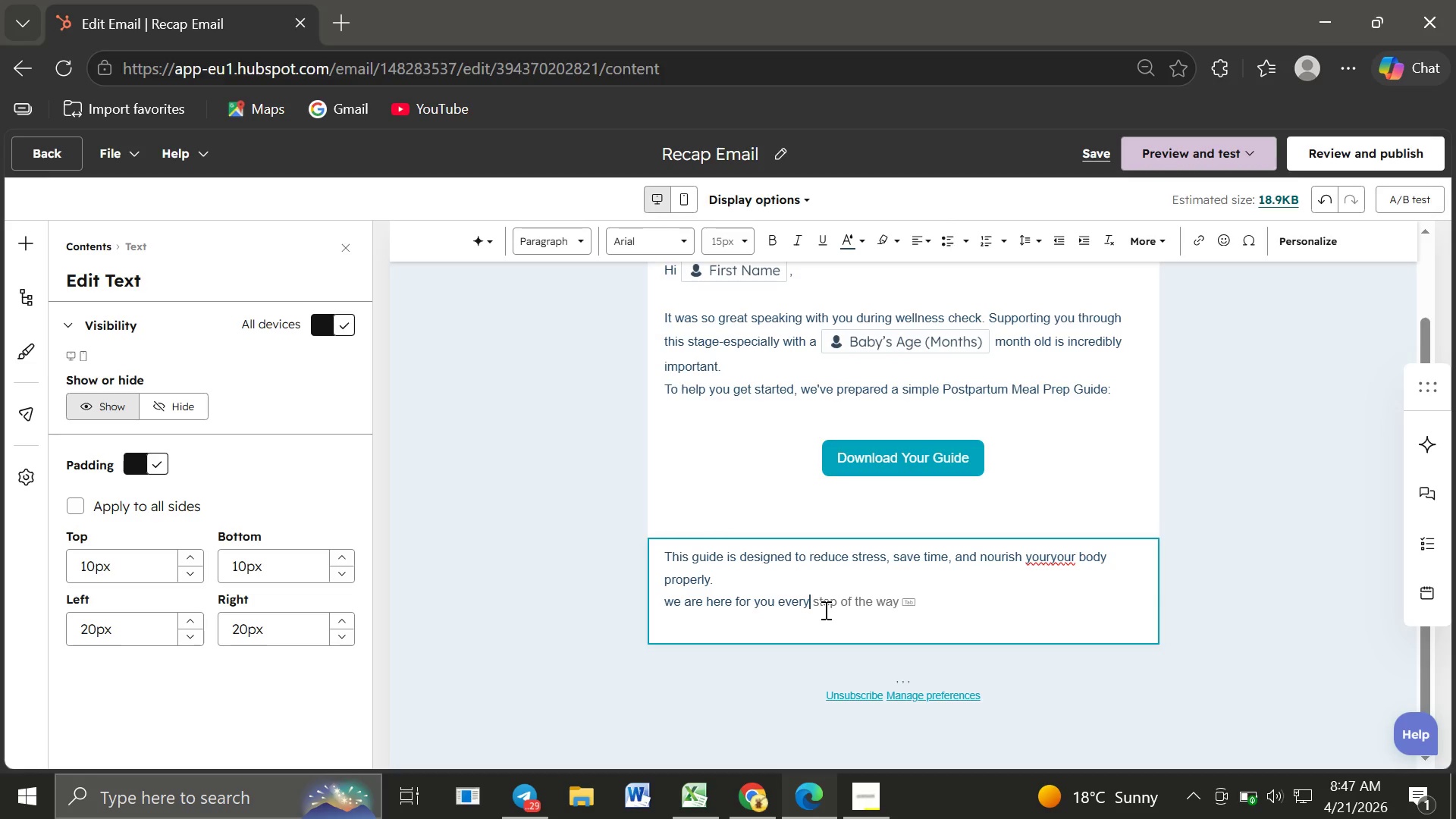 
key(Tab)
 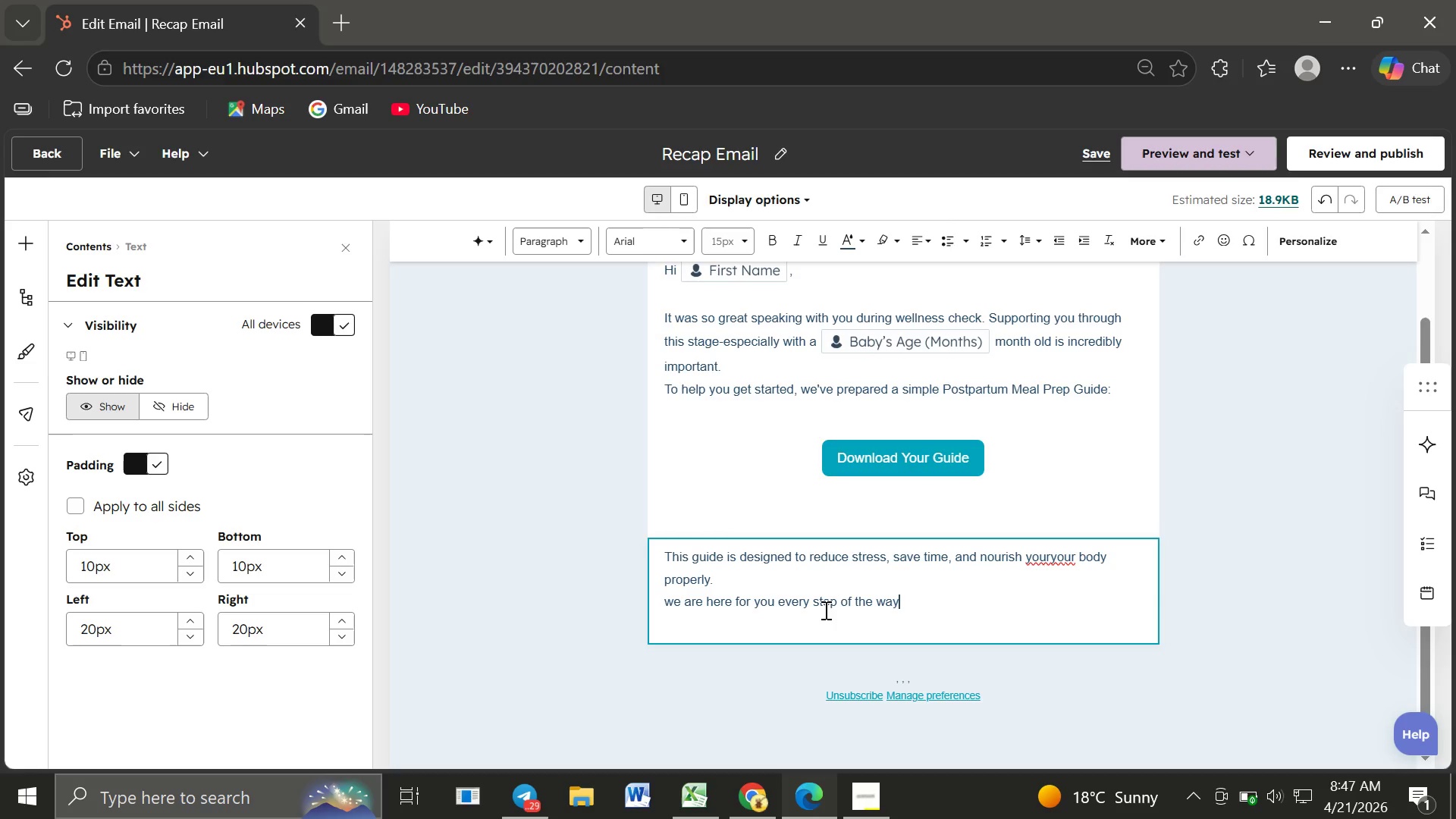 
key(Period)
 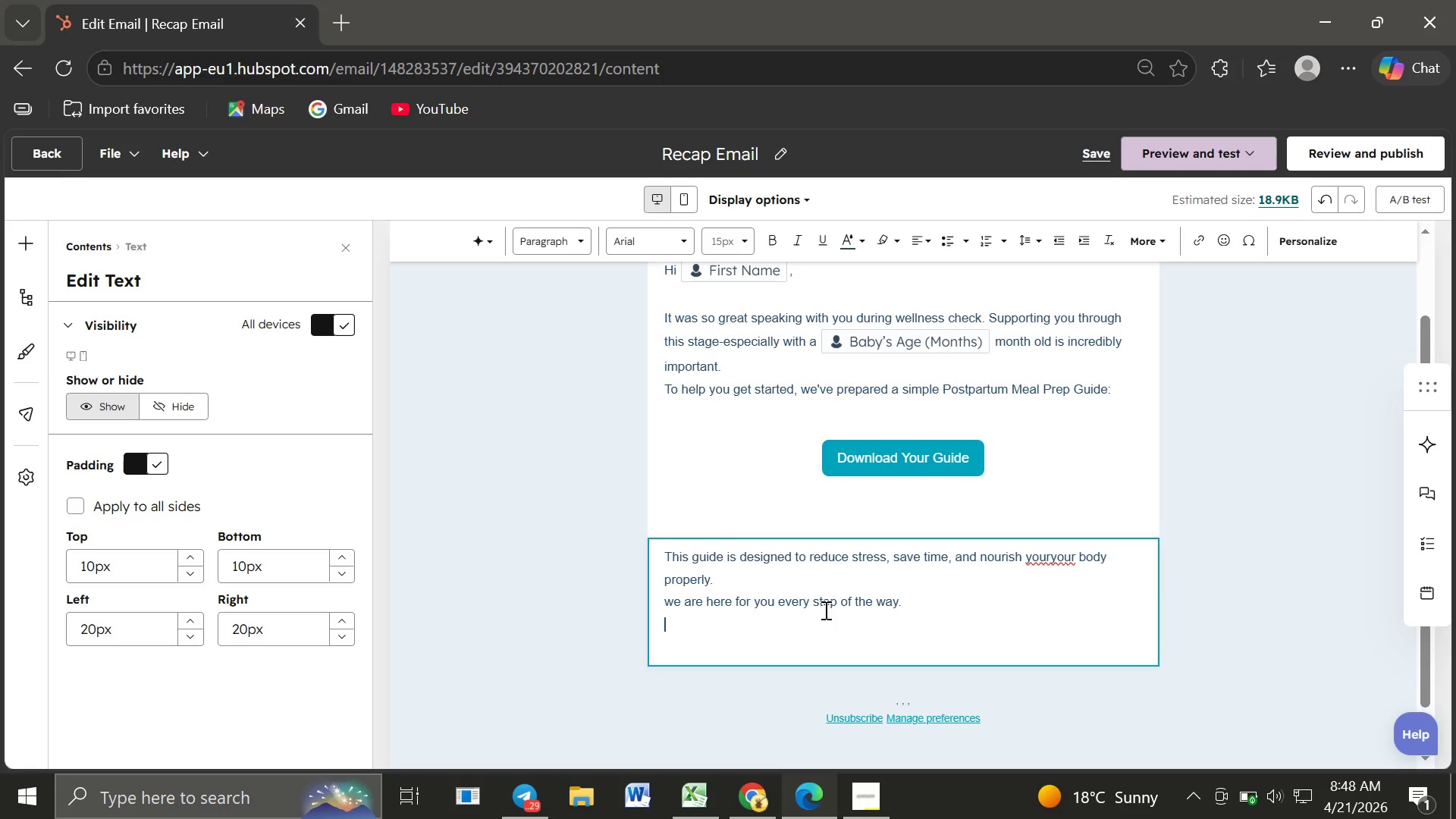 
key(Enter)
 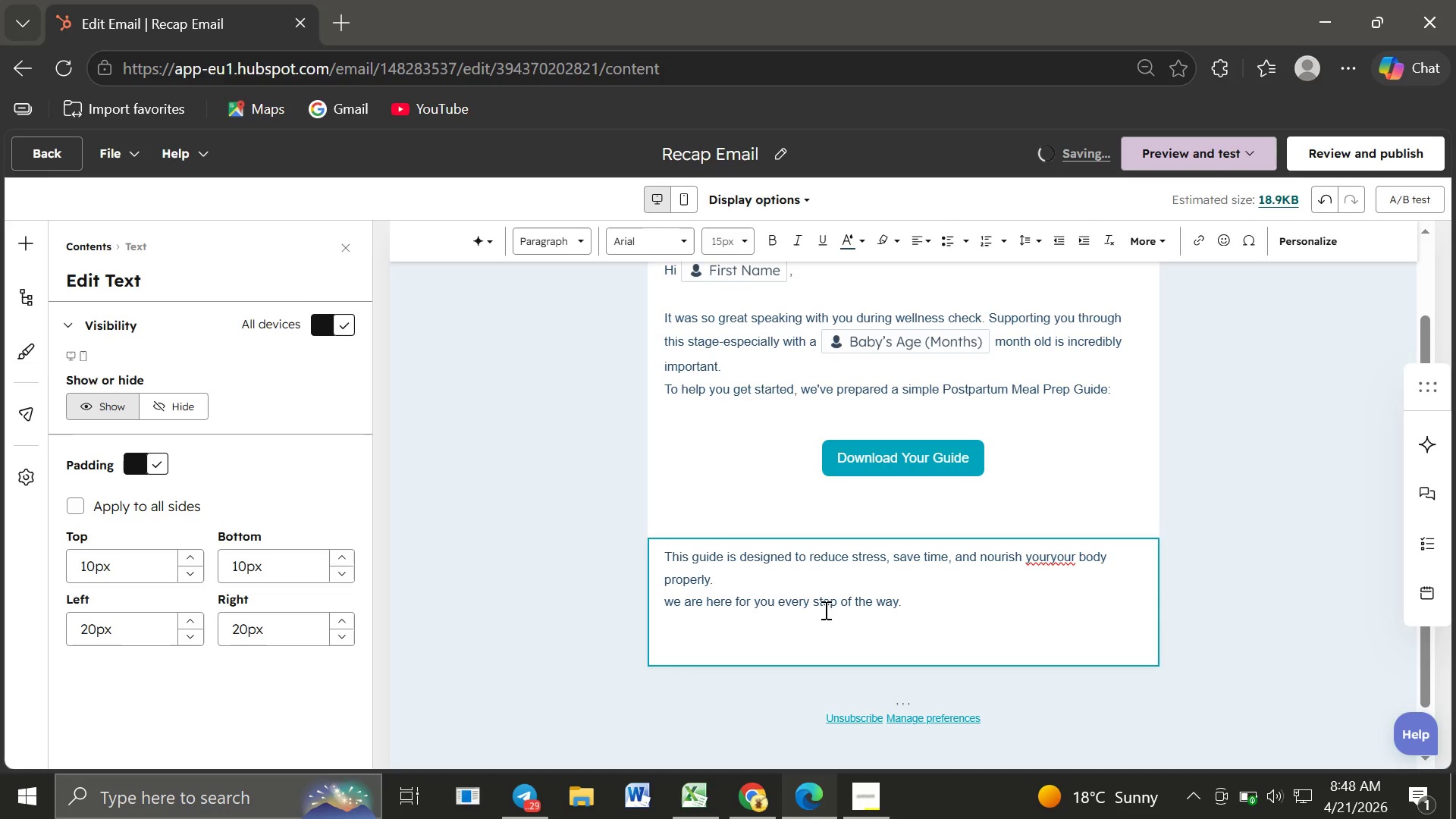 
key(Enter)
 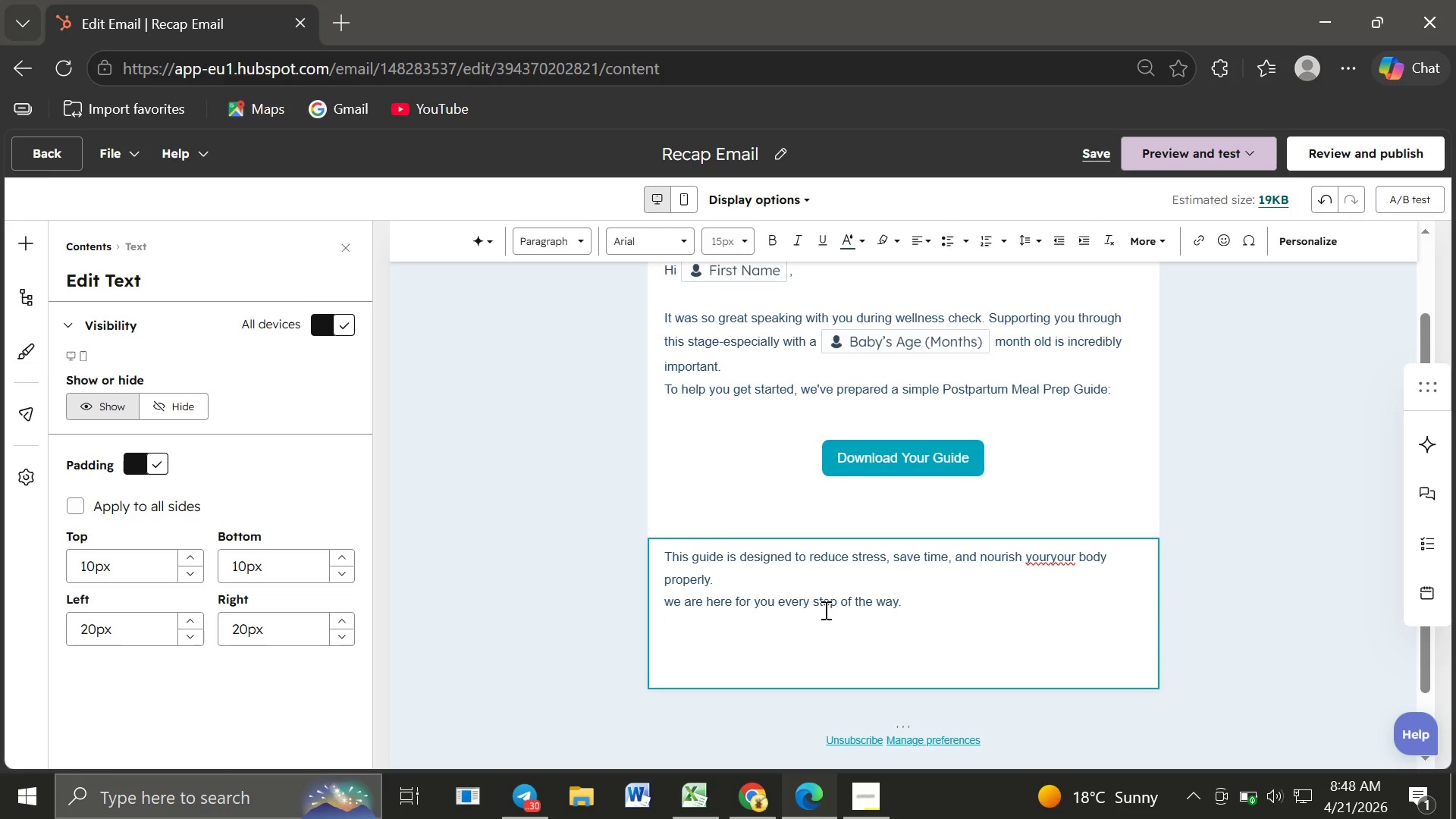 
type(War)
 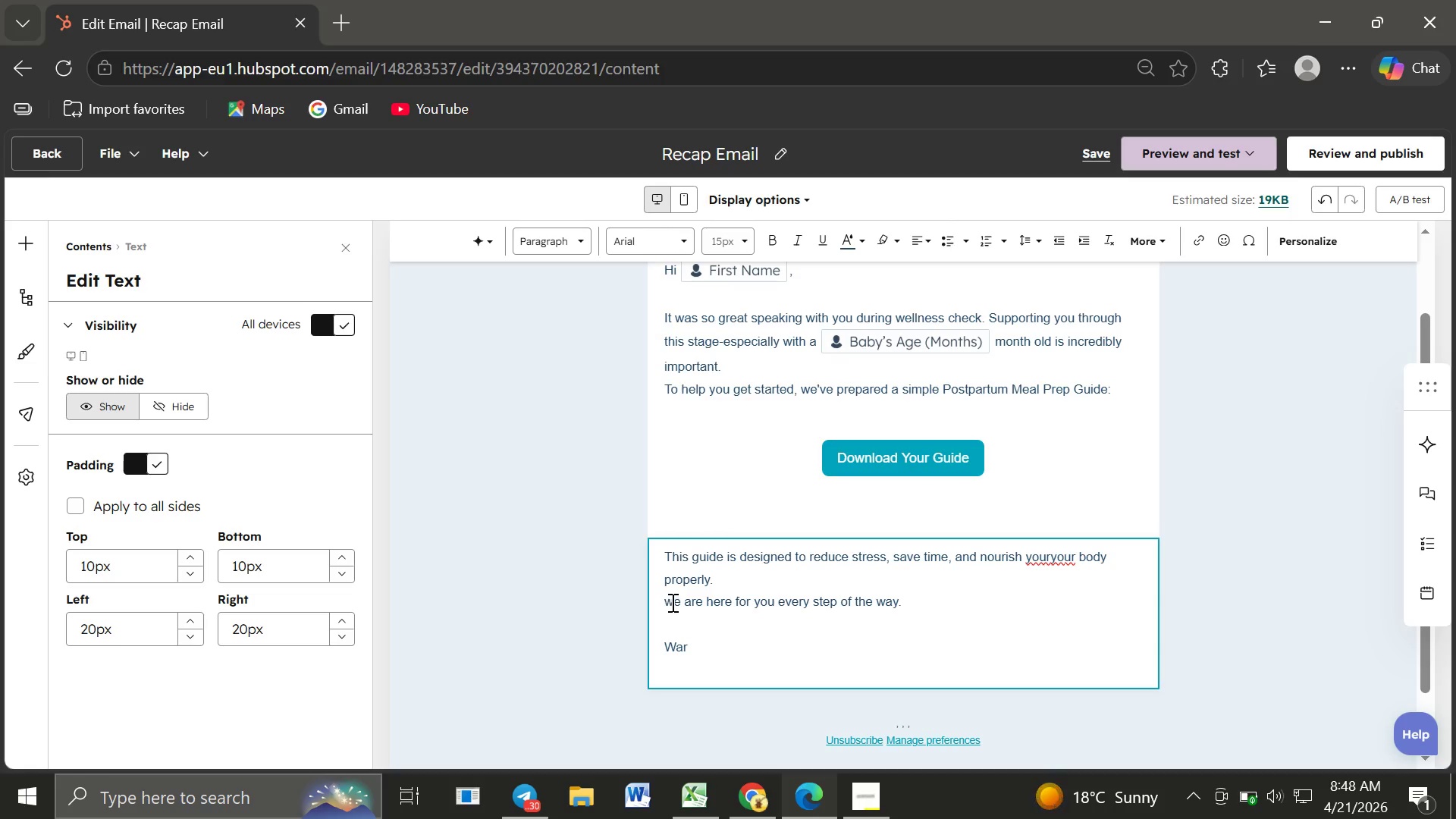 
left_click([671, 602])
 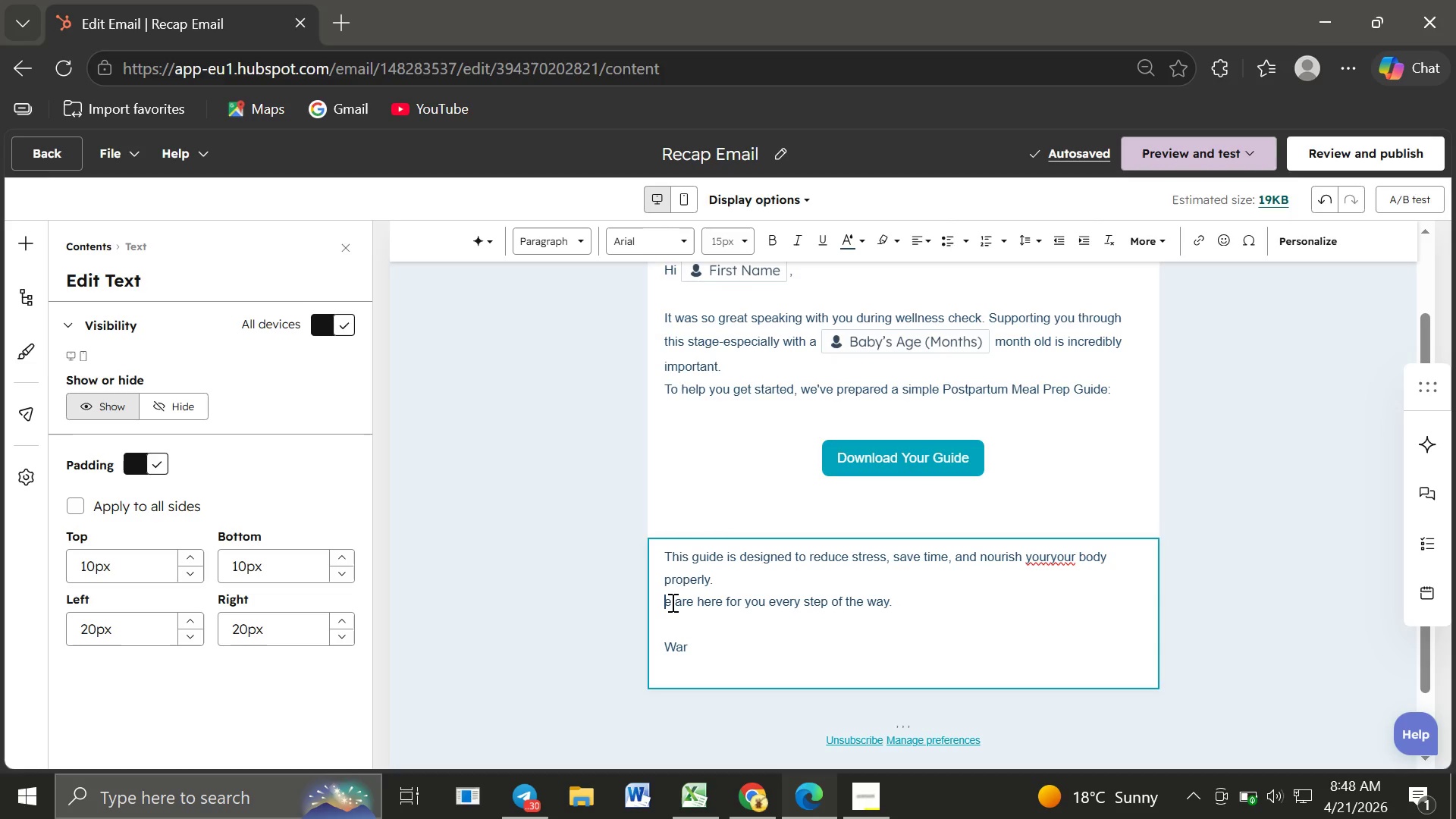 
key(Backspace)
 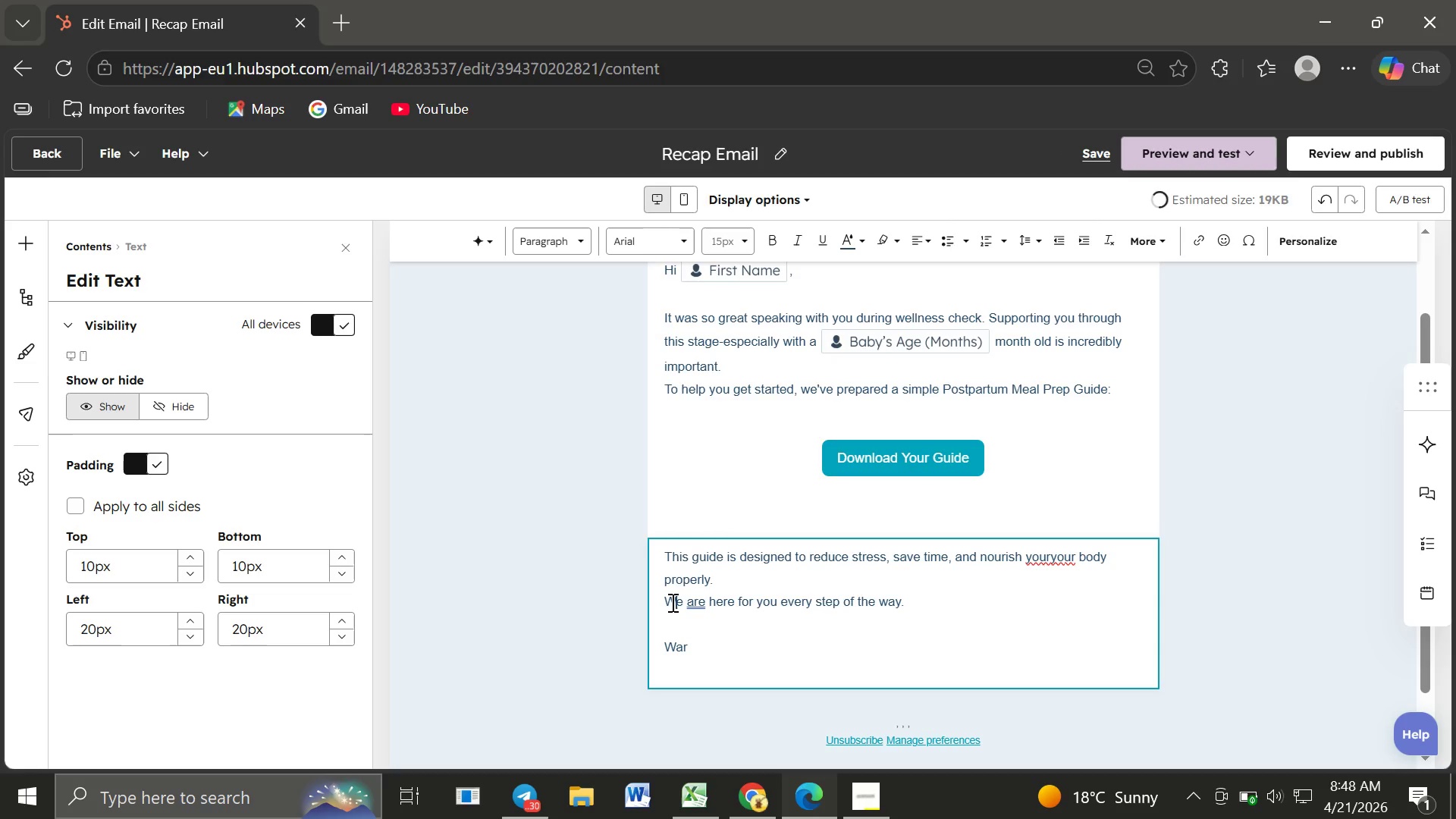 
key(Shift+ShiftLeft)
 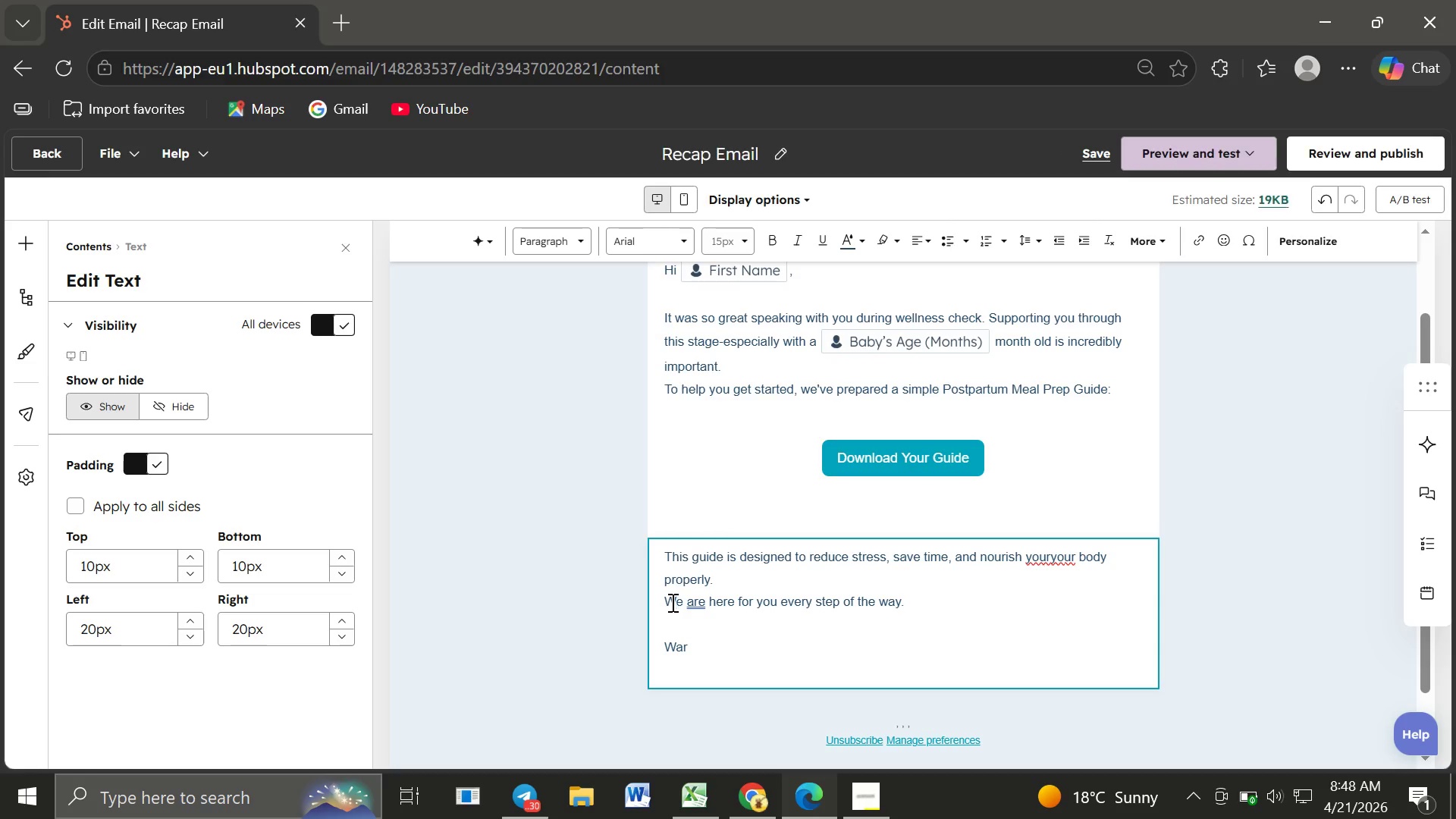 
key(Shift+W)
 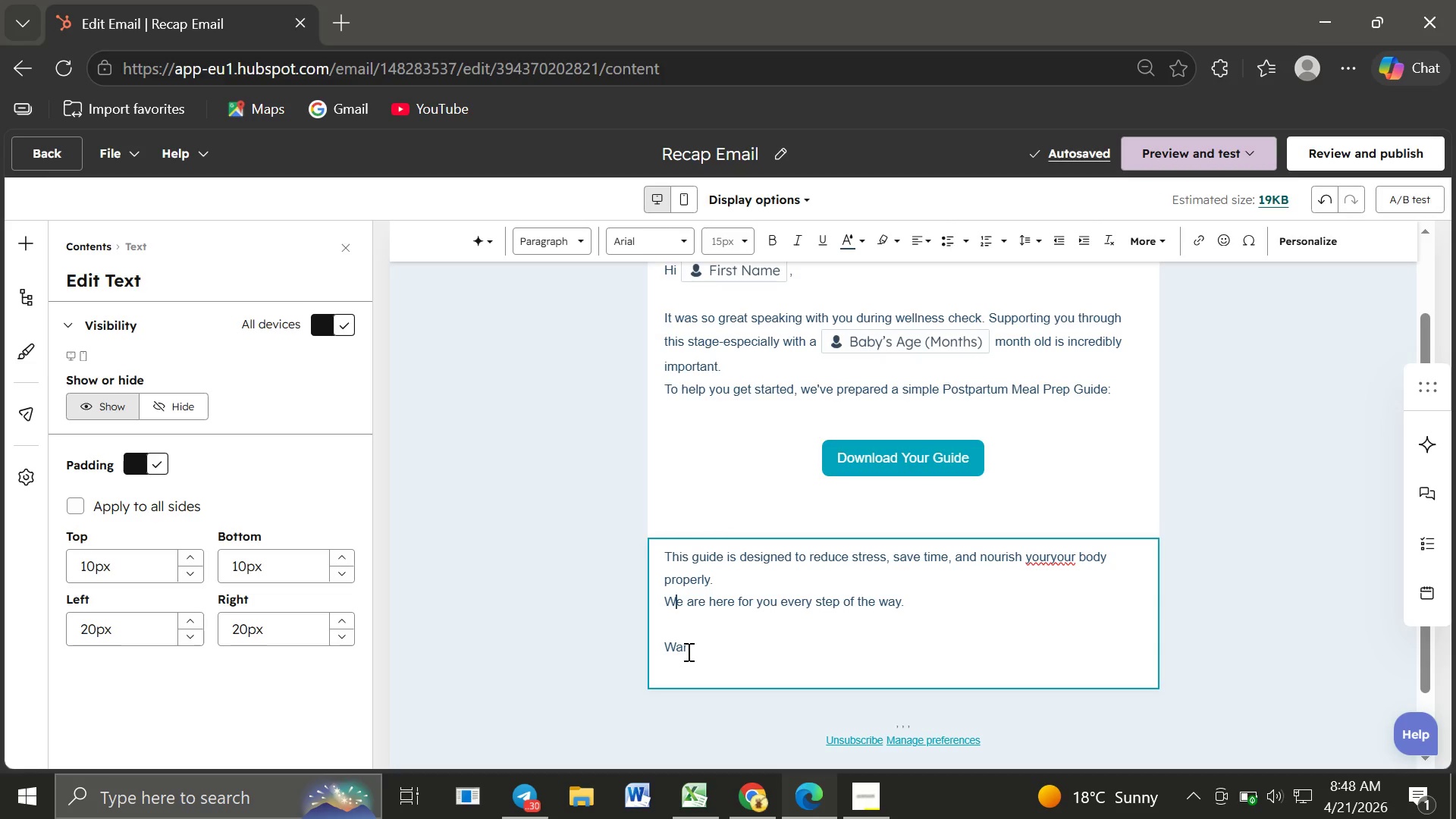 
wait(11.08)
 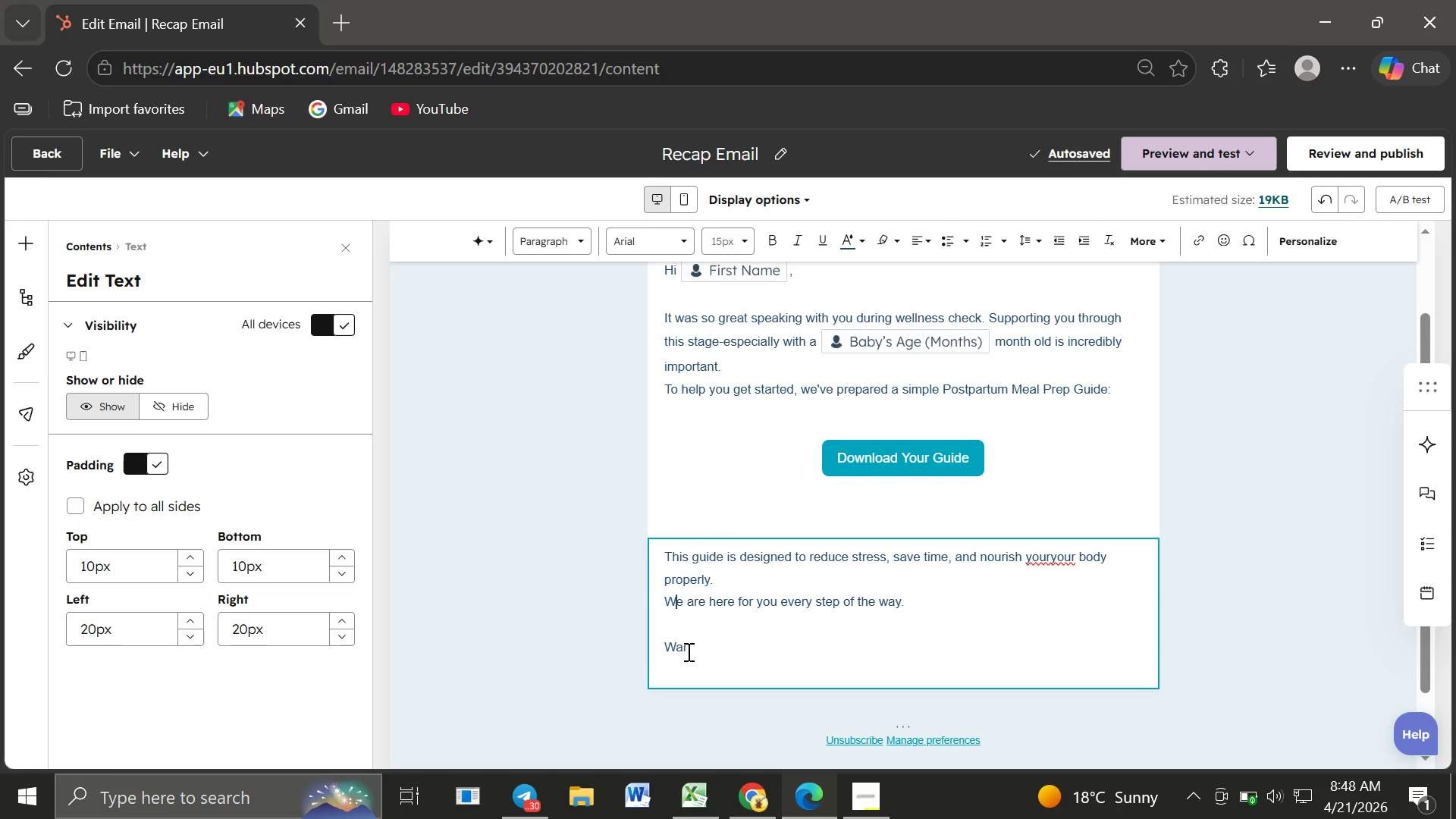 
left_click([694, 651])
 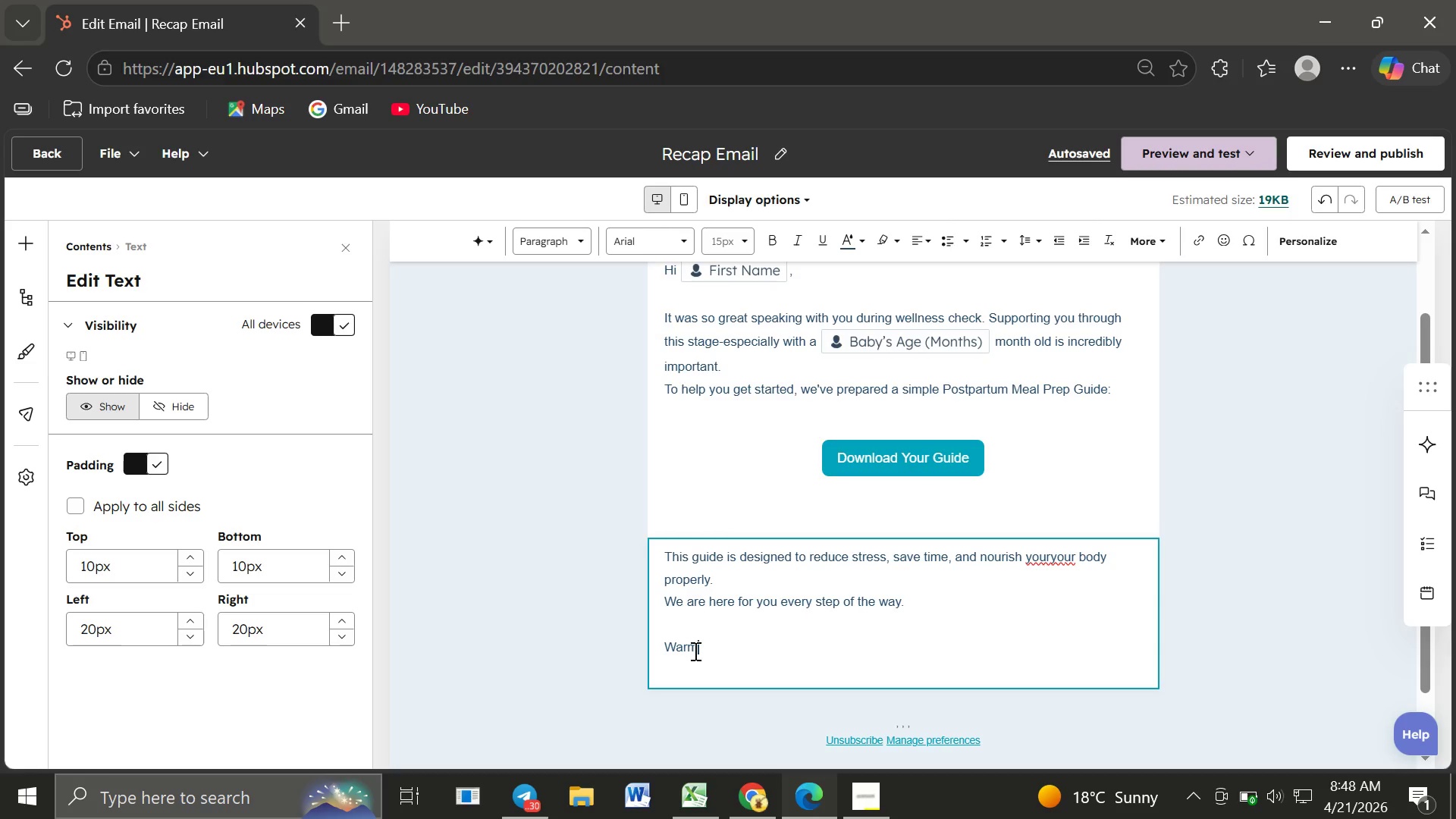 
type(mly, )
 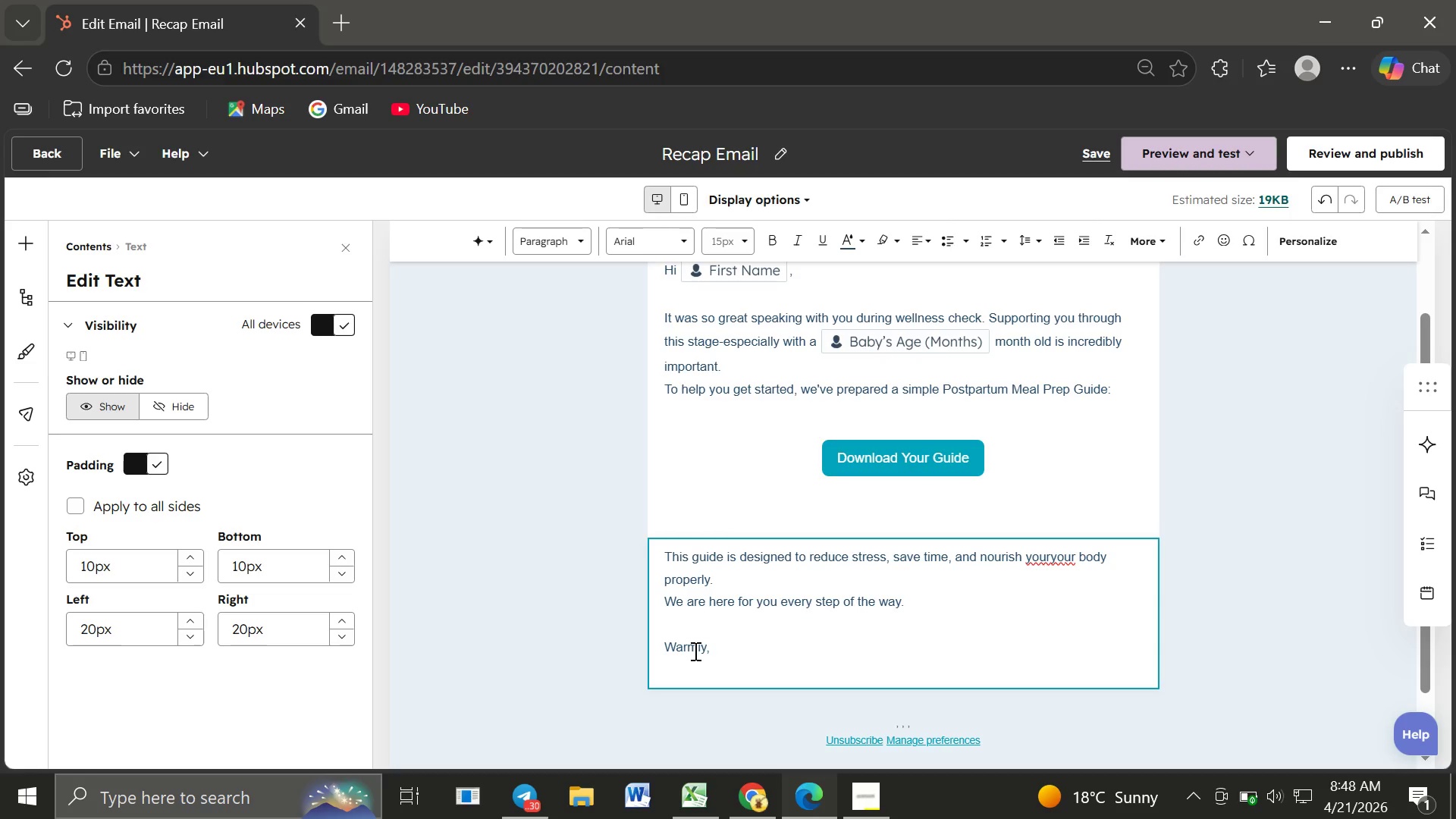 
key(Enter)
 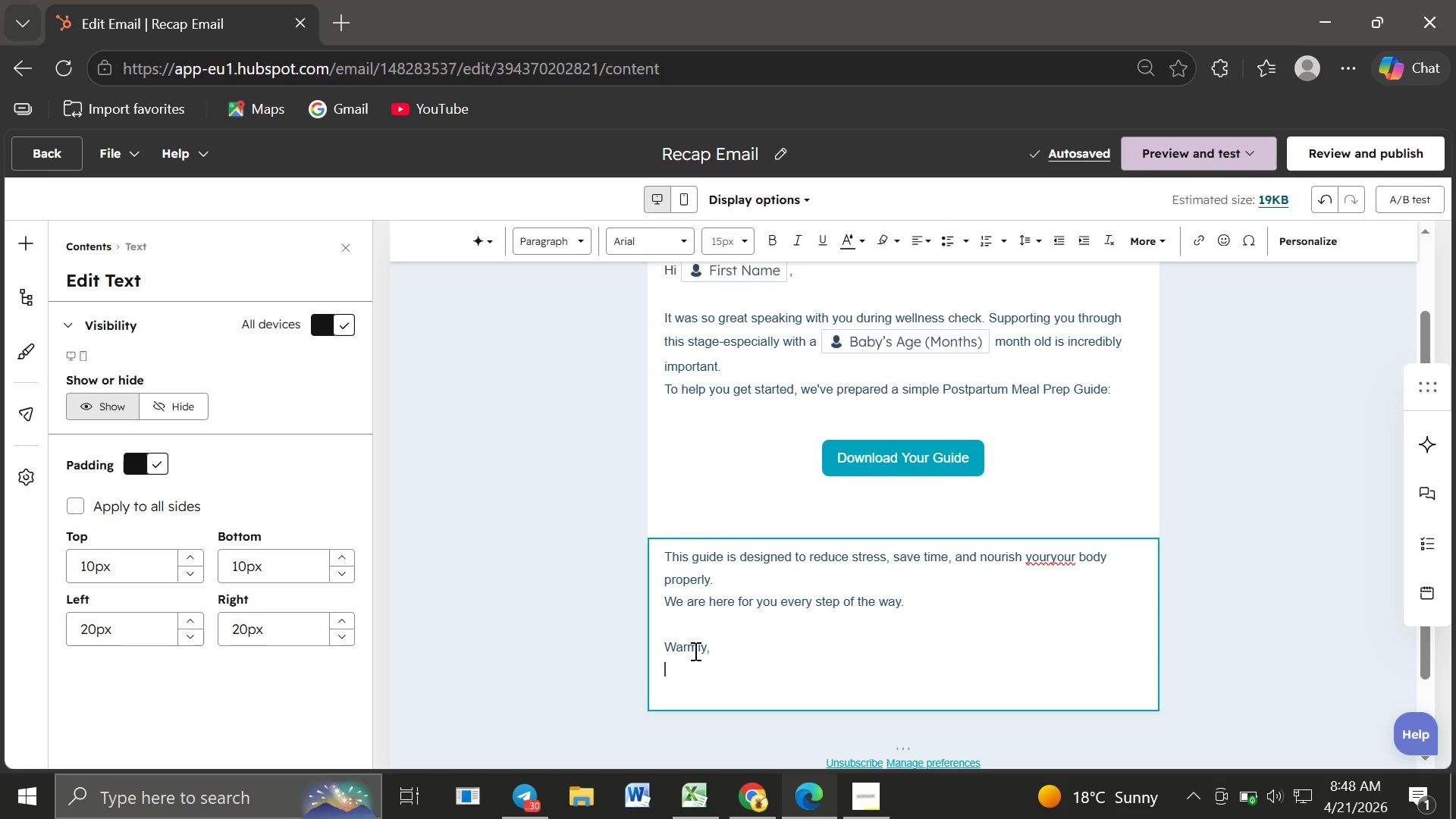 
type(Bloom Nutrition Team)
 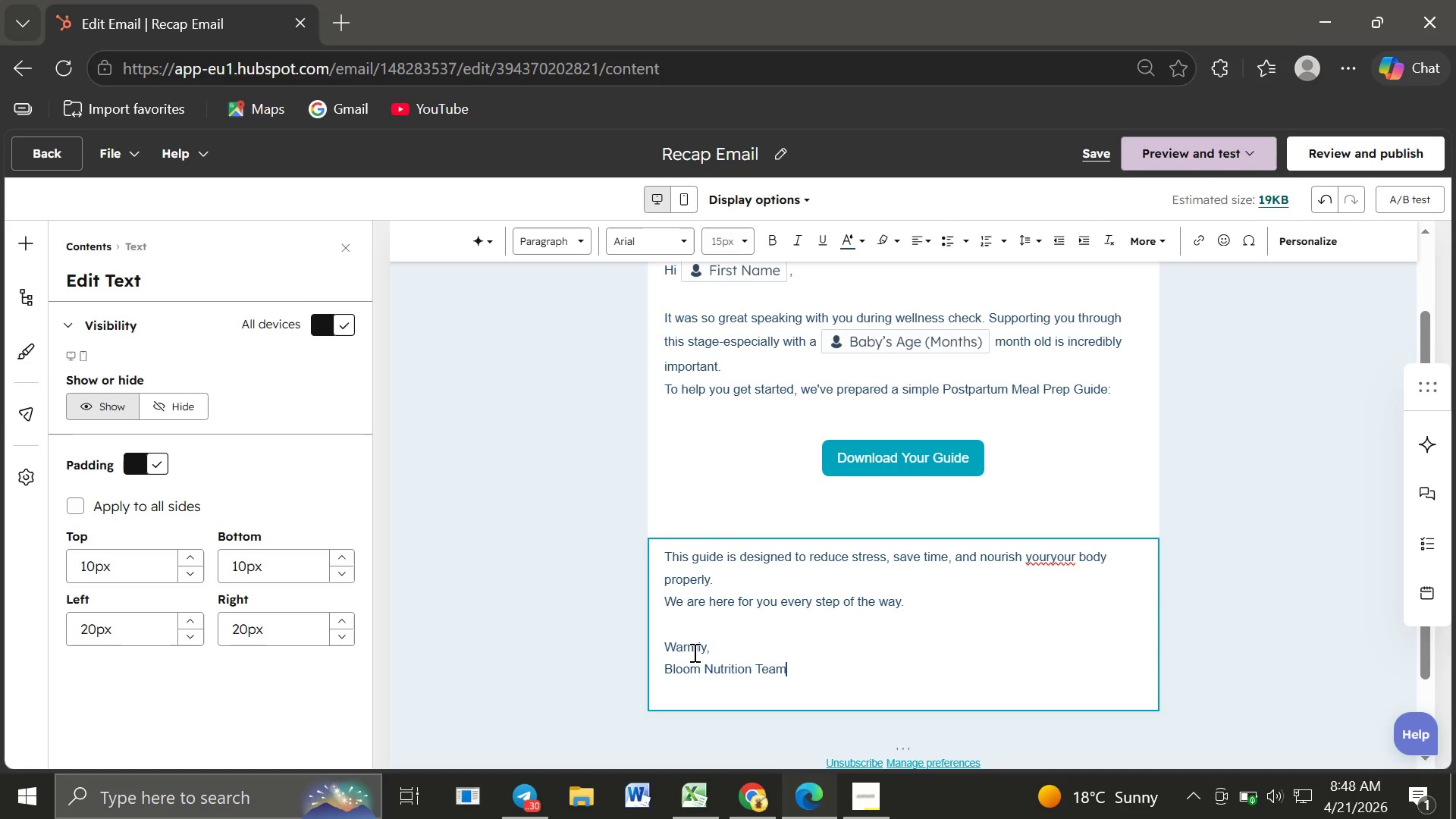 
left_click([704, 513])
 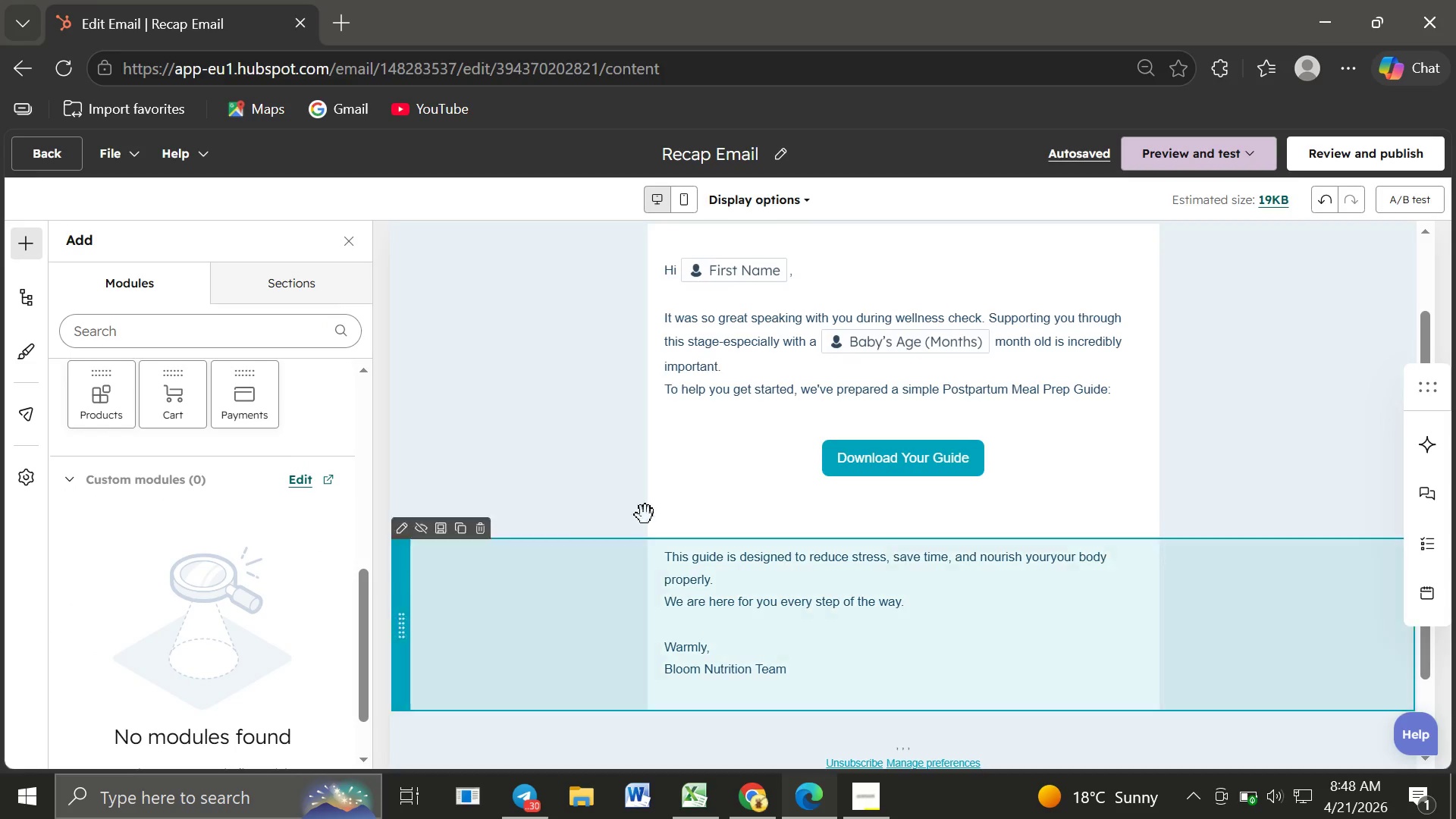 
left_click([765, 513])
 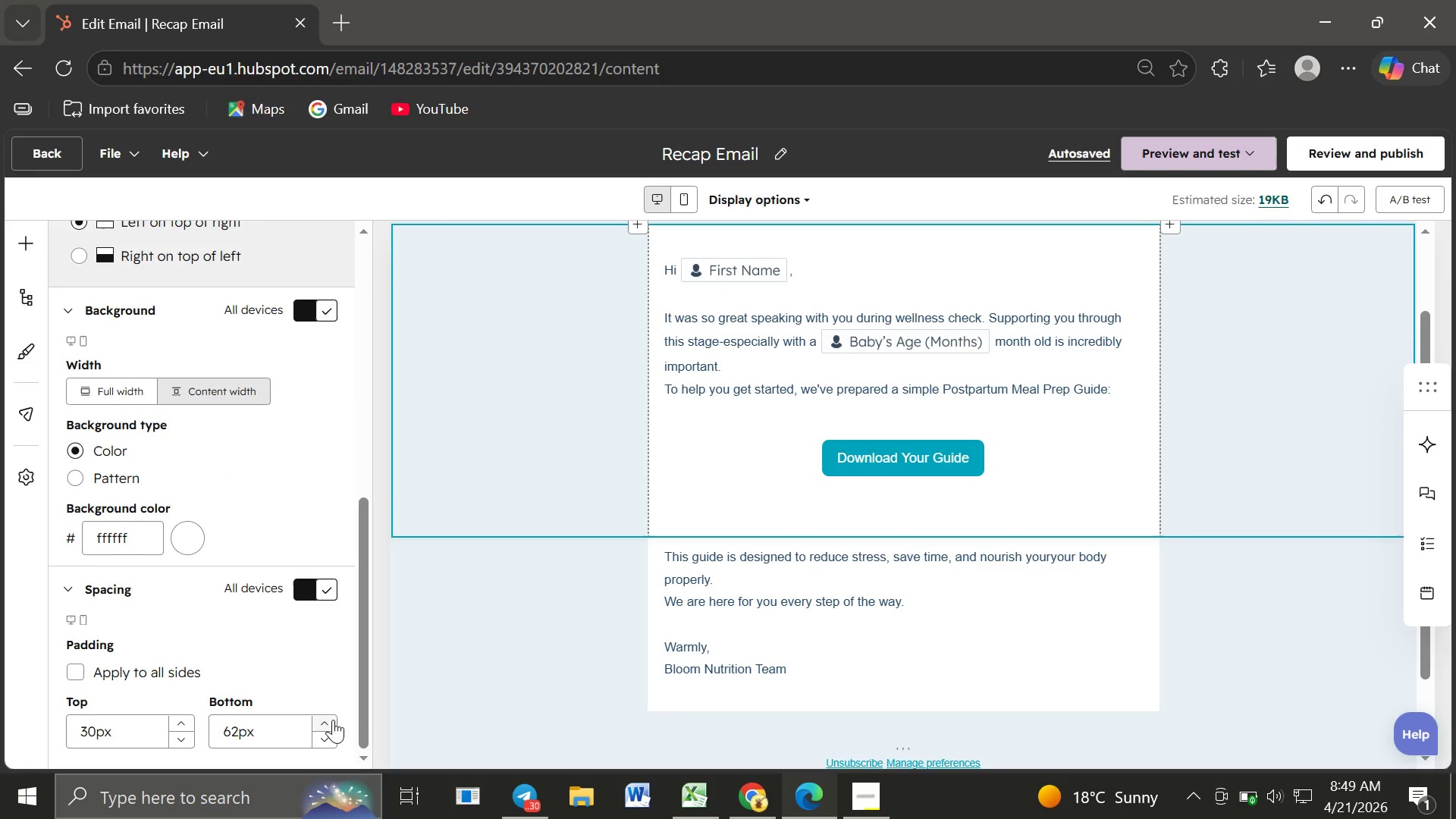 
wait(5.83)
 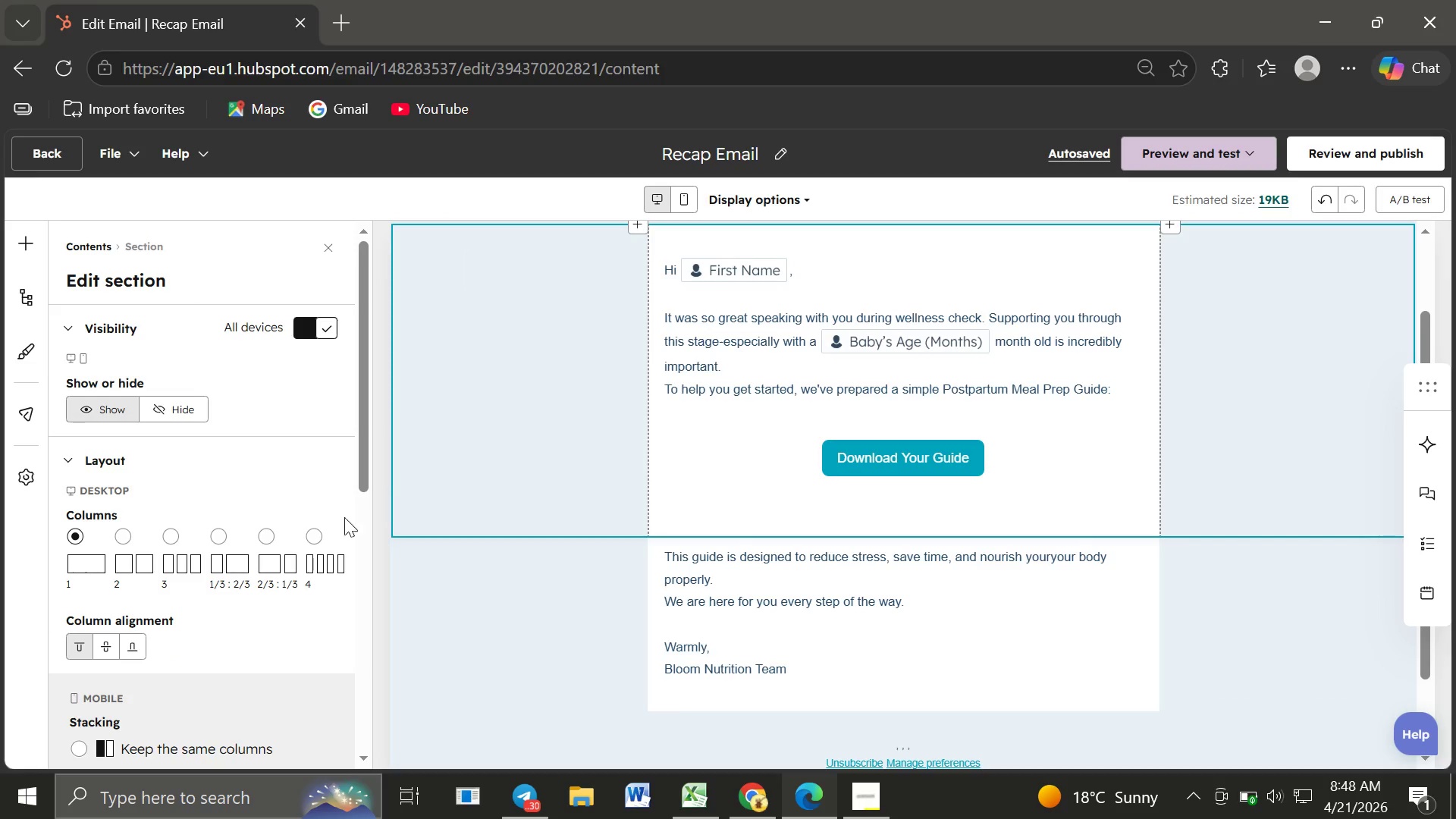 
double_click([325, 724])
 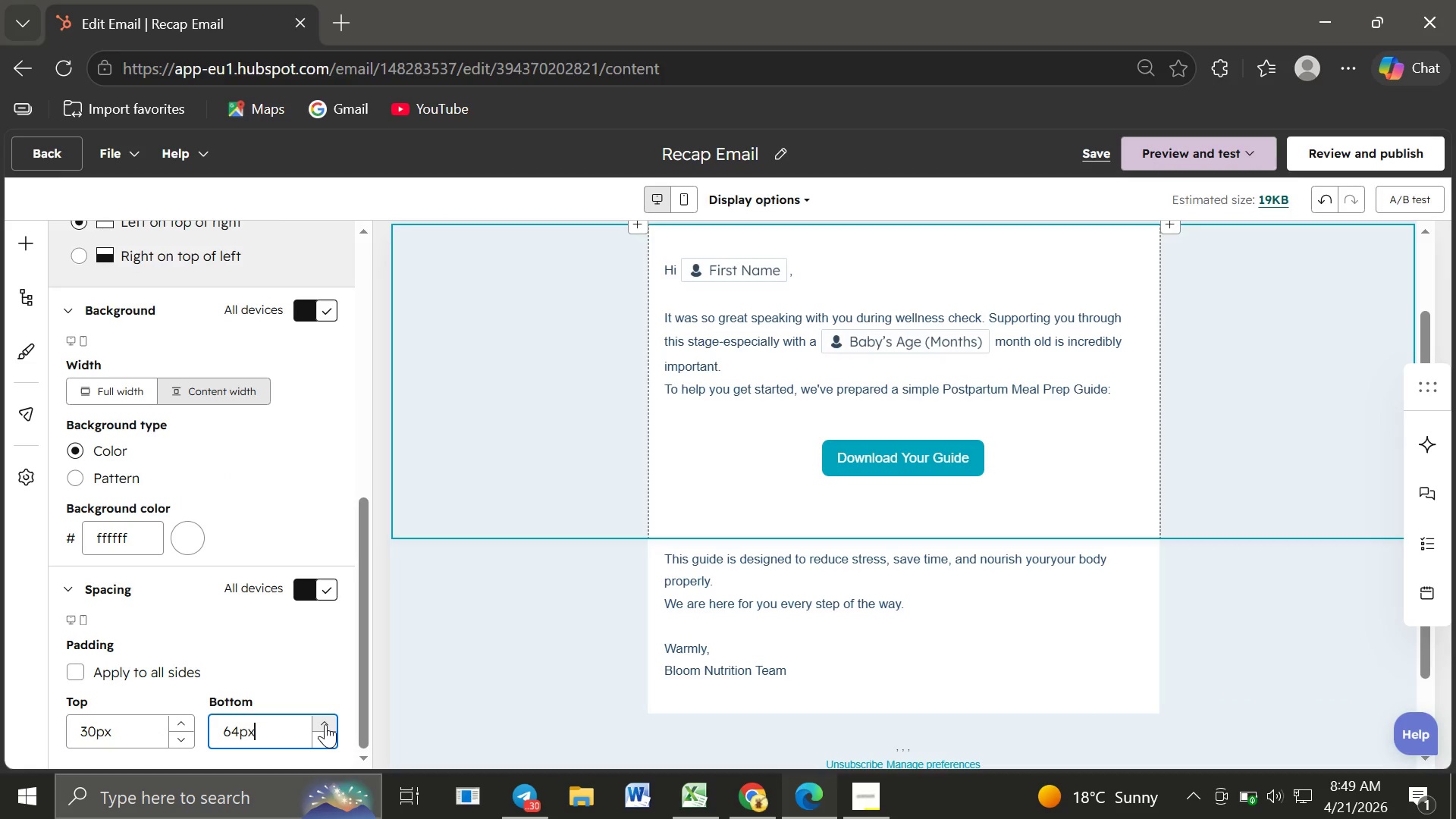 
triple_click([325, 724])
 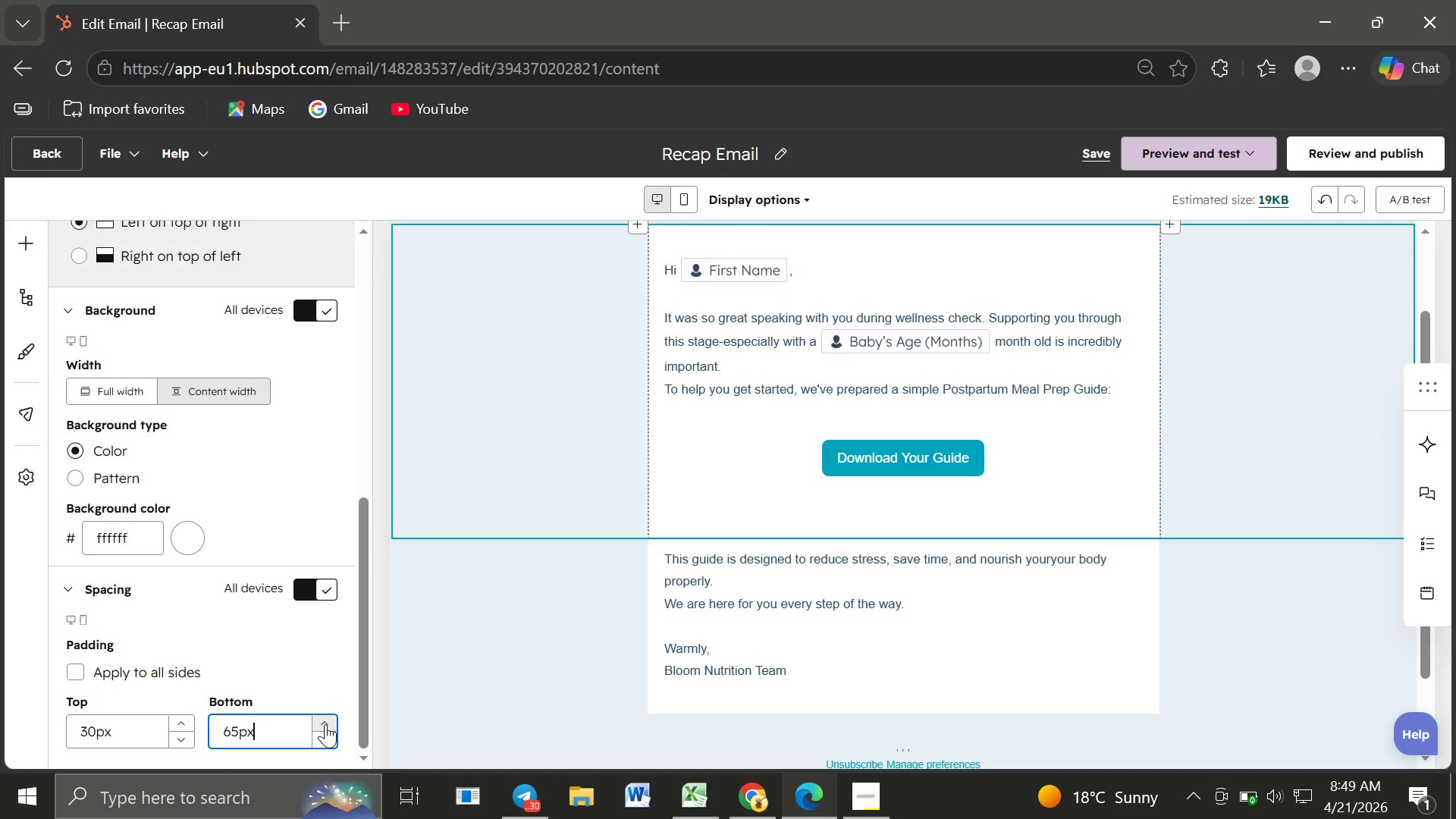 
triple_click([325, 724])
 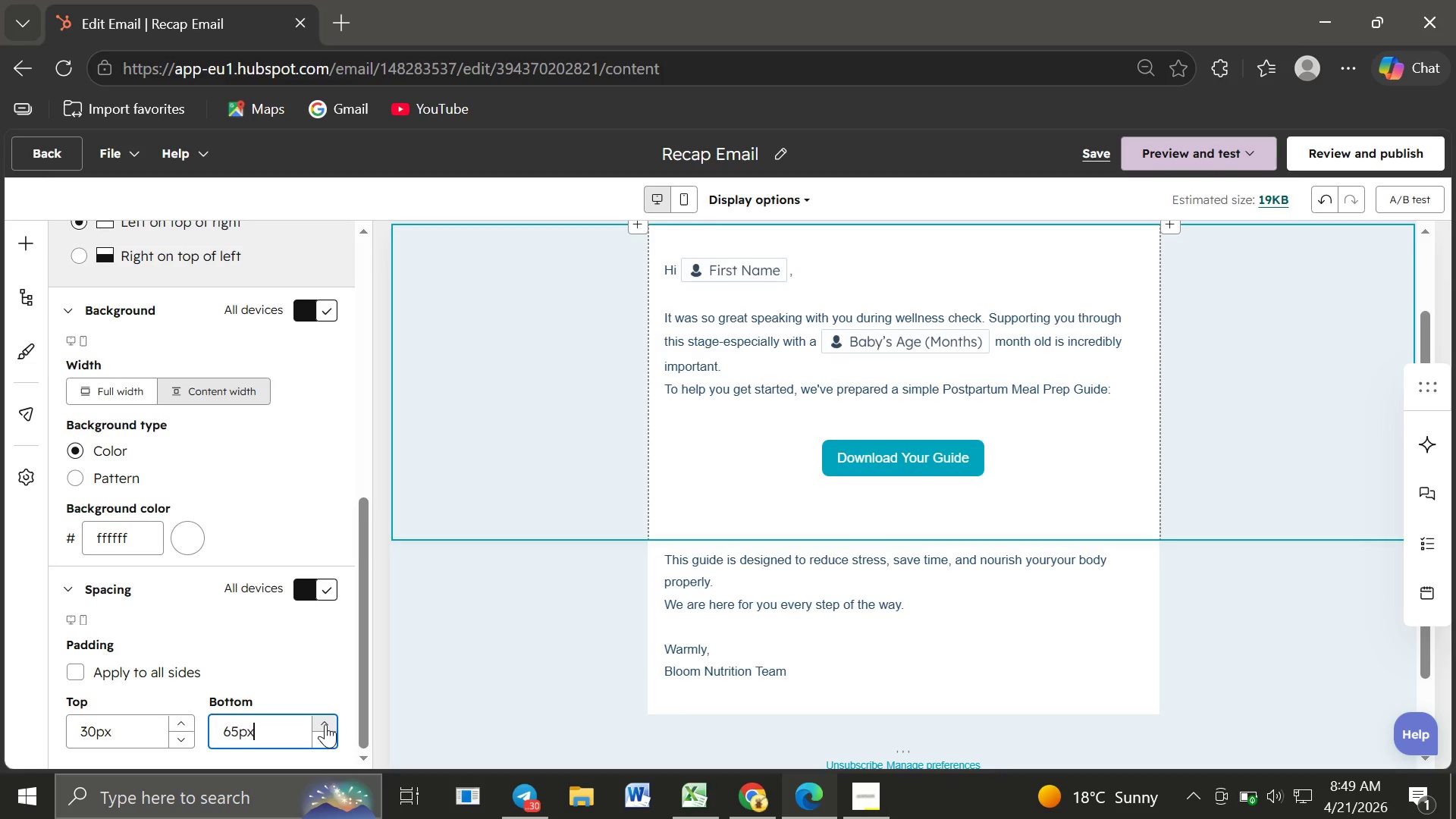 
triple_click([325, 724])
 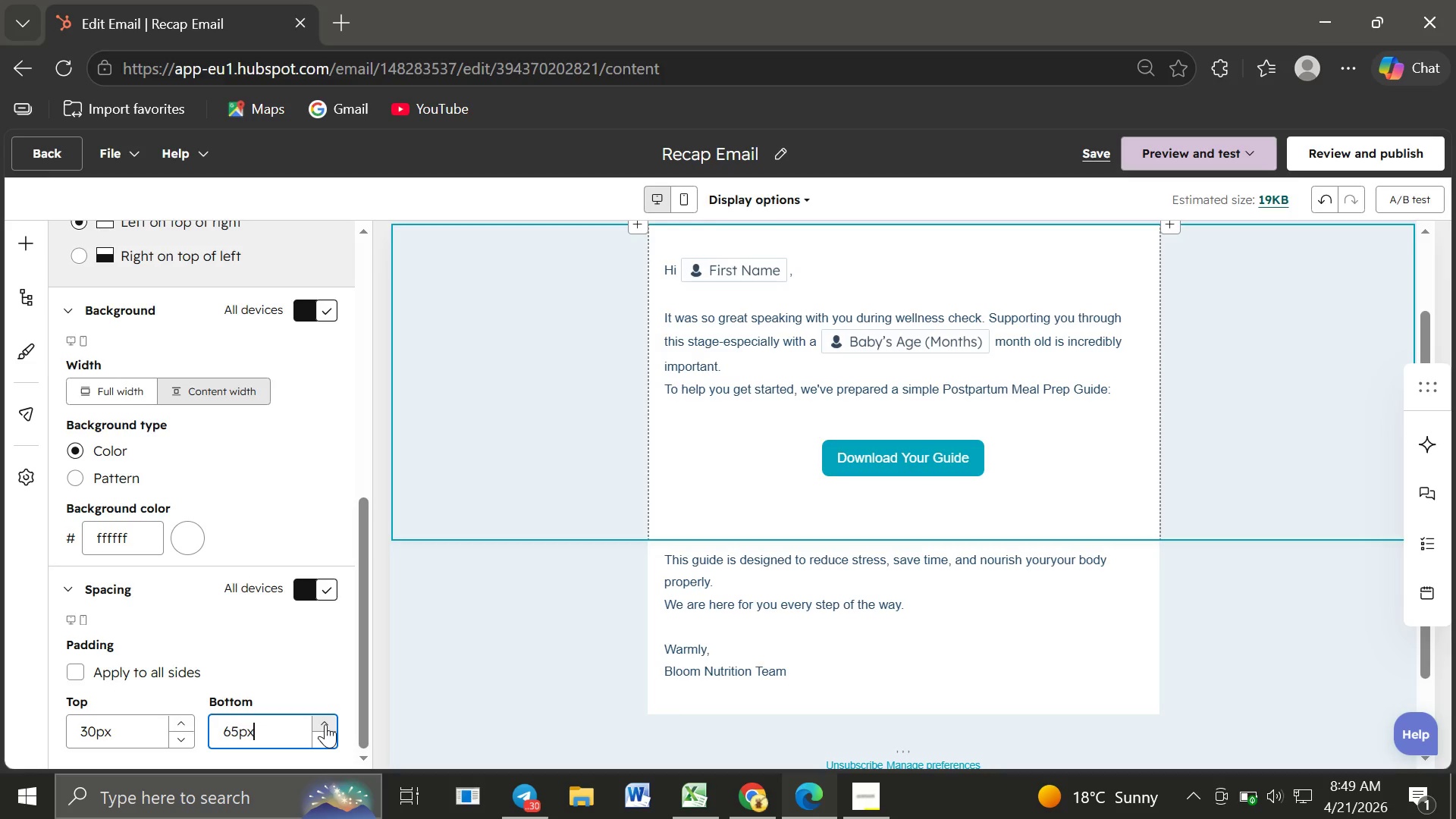 
triple_click([325, 724])
 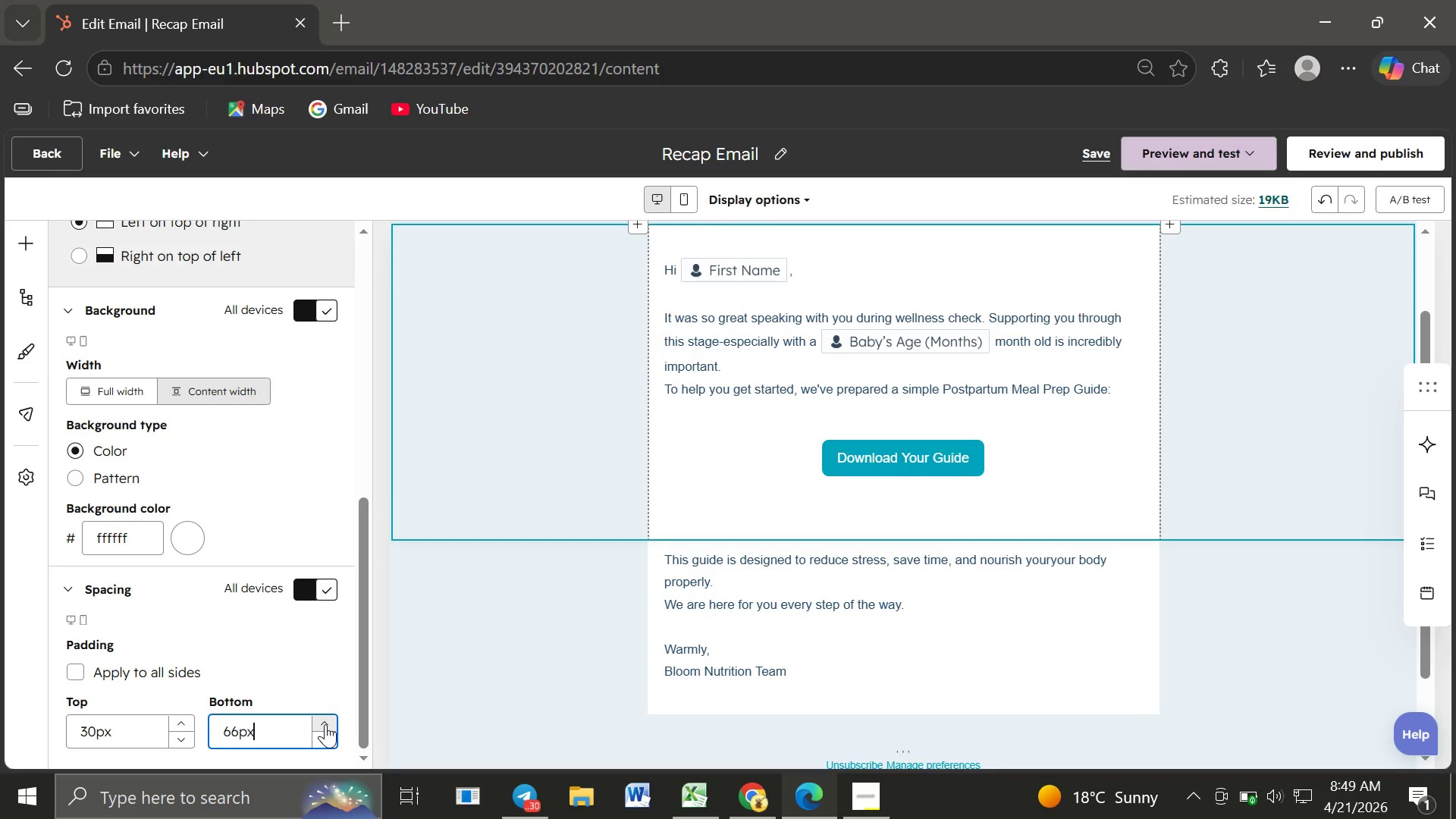 
triple_click([325, 724])
 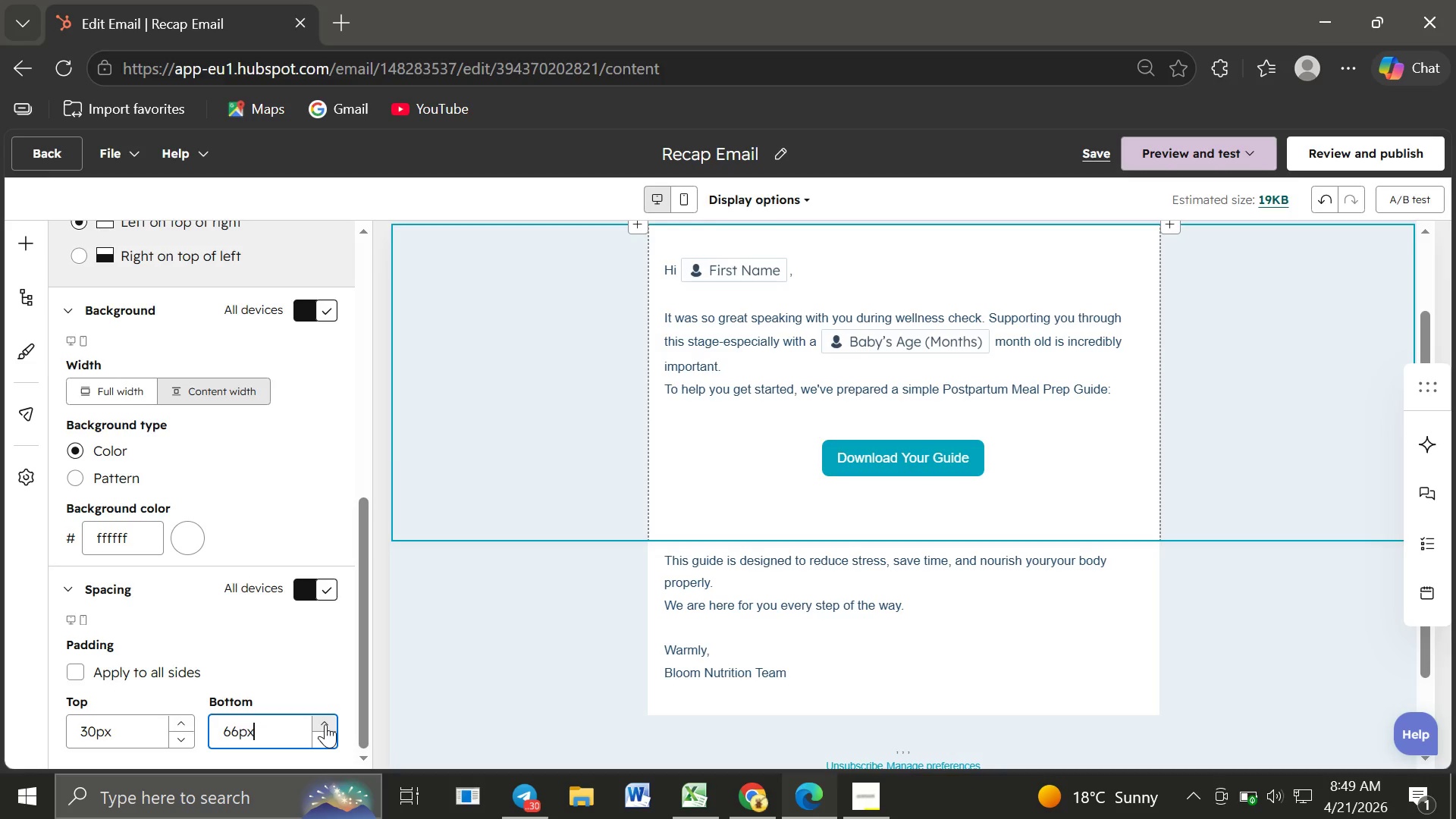 
triple_click([325, 724])
 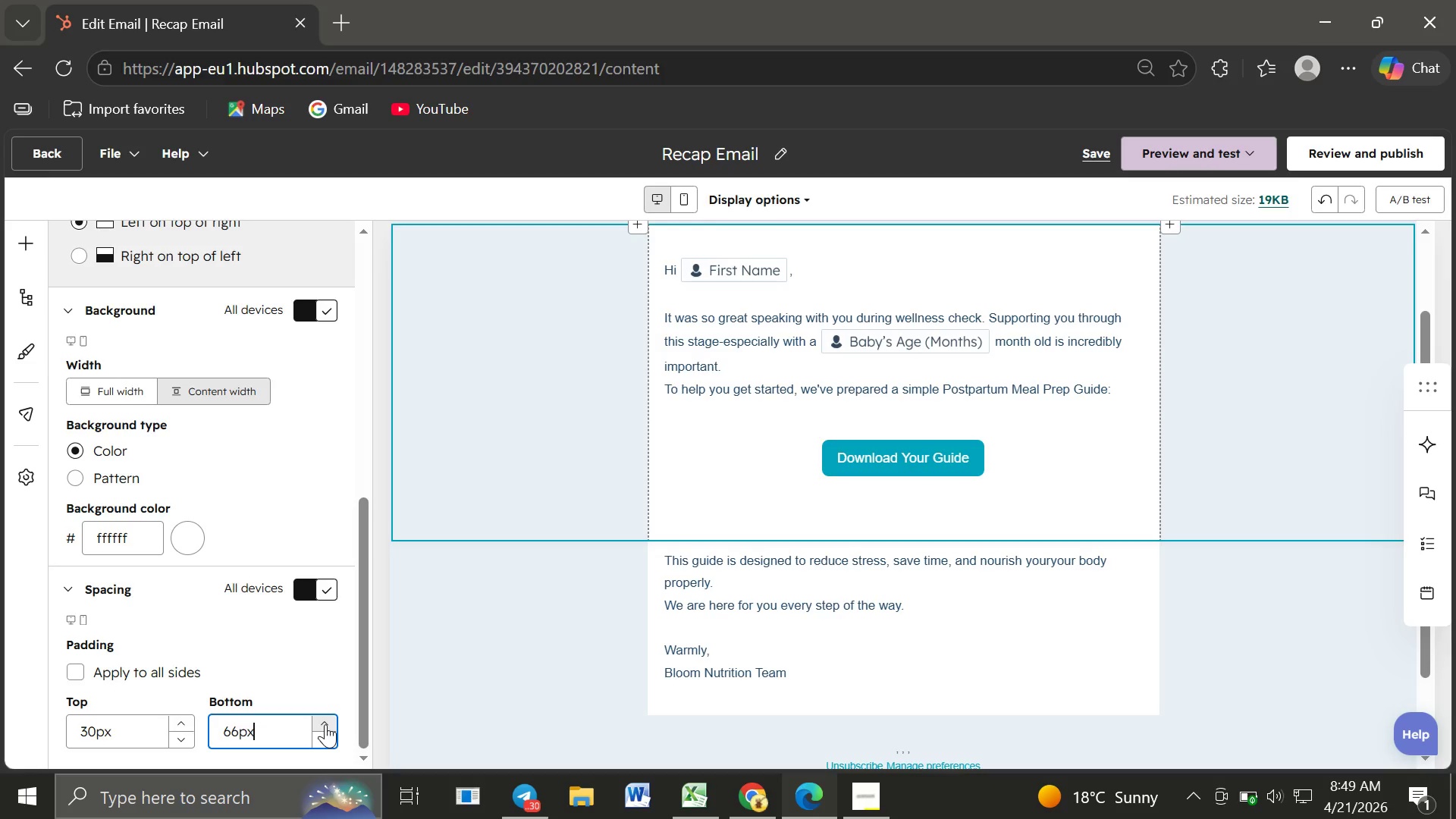 
triple_click([325, 724])
 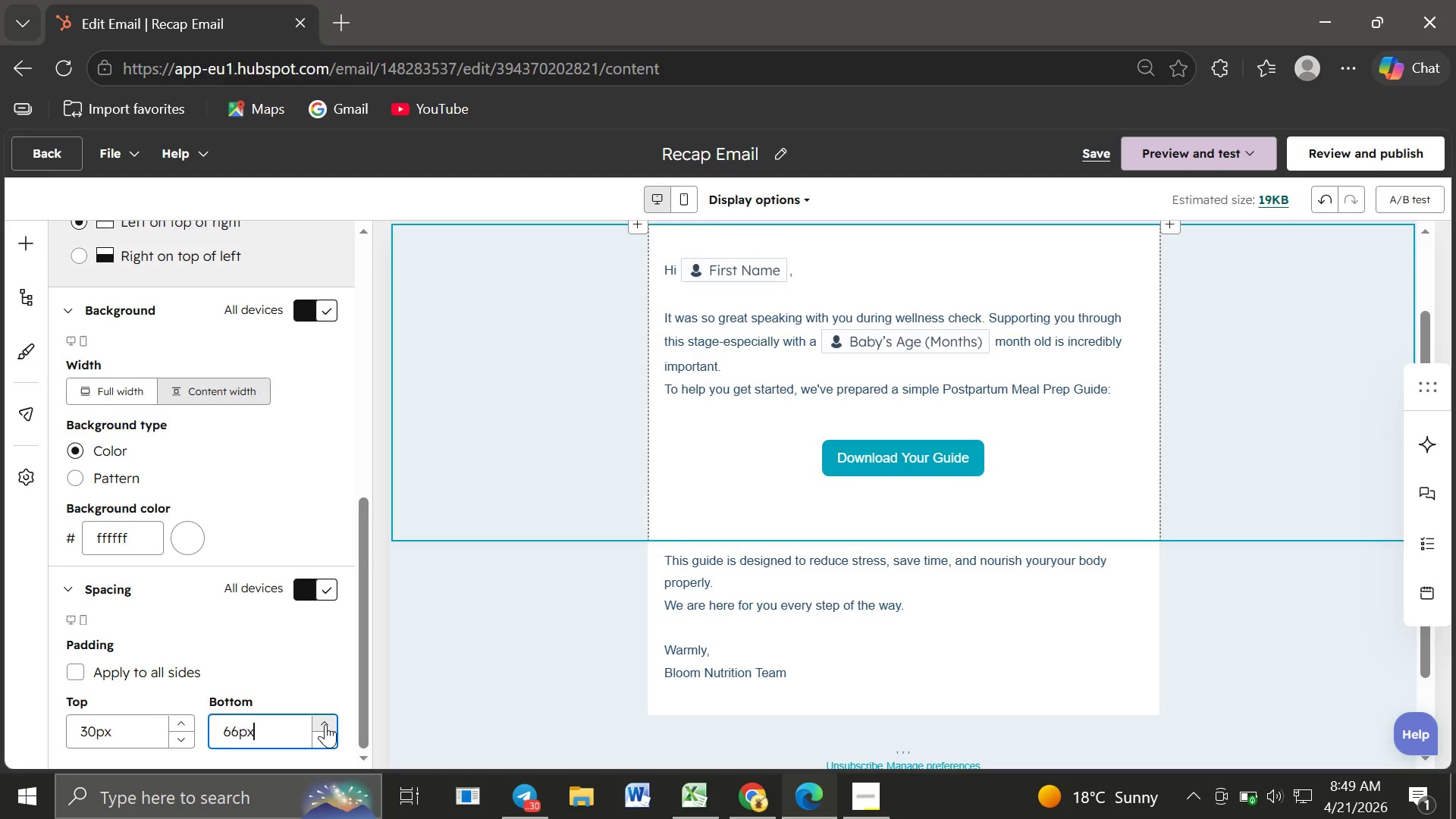 
triple_click([325, 724])
 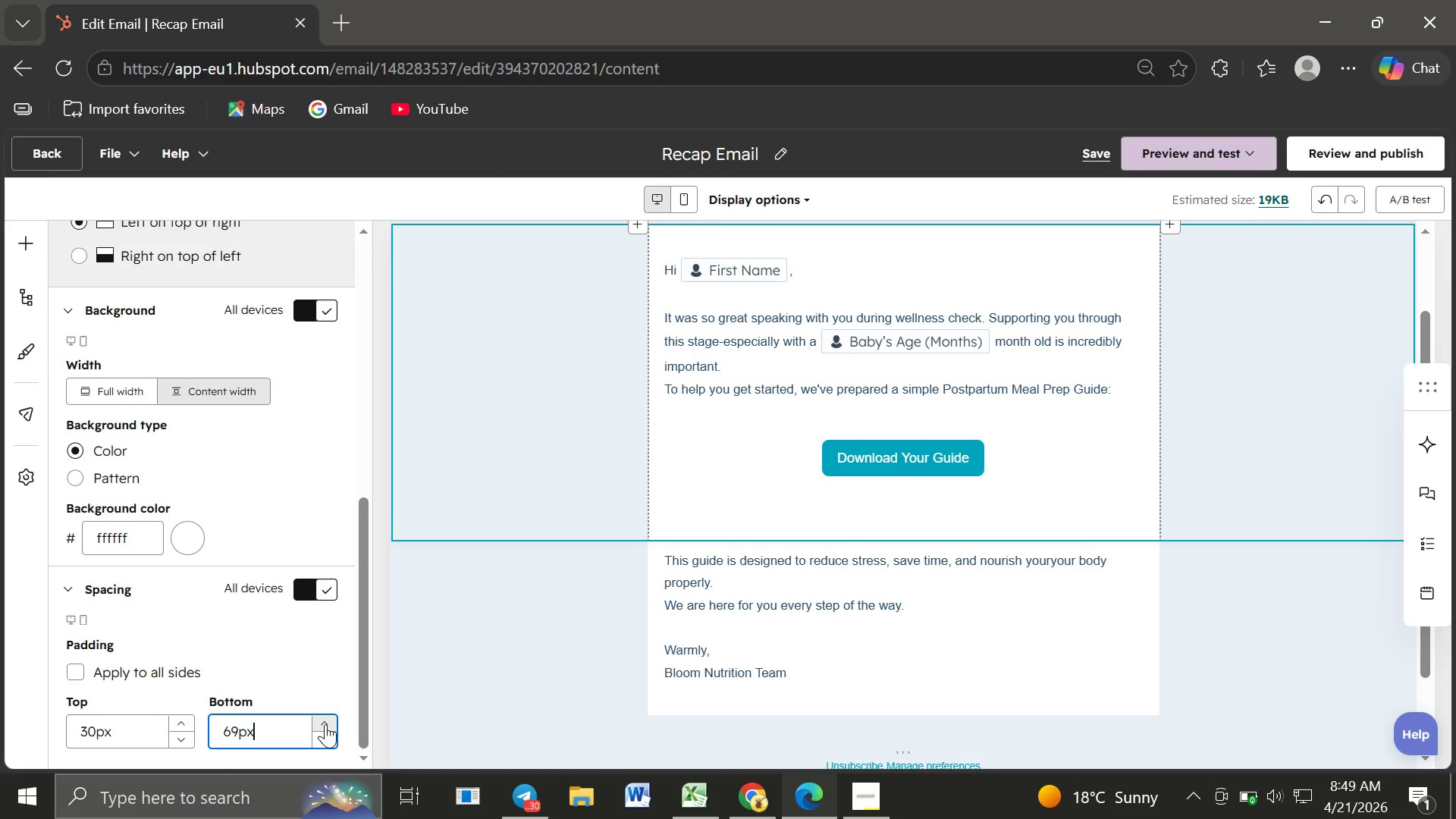 
triple_click([325, 724])
 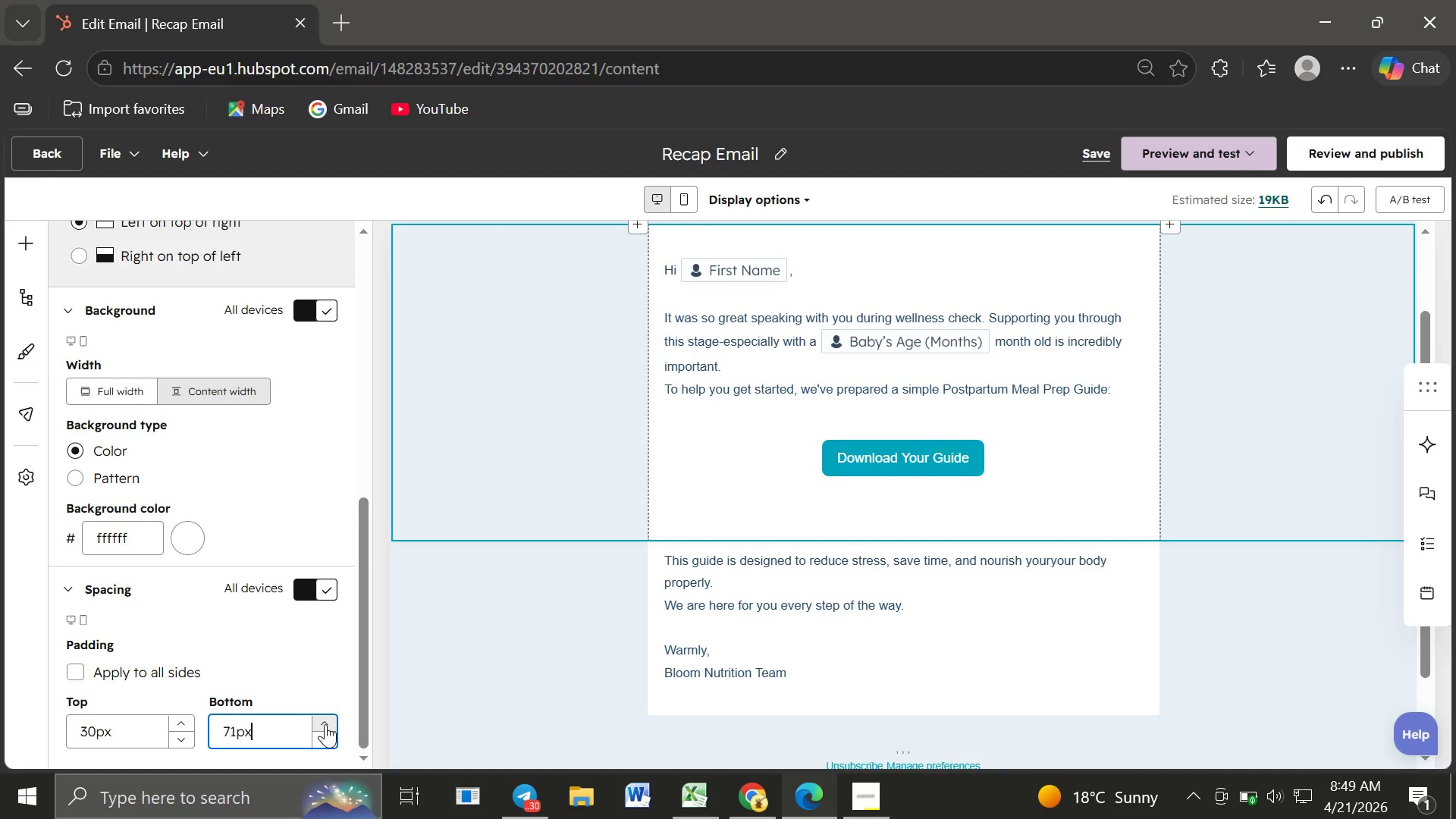 
triple_click([325, 724])
 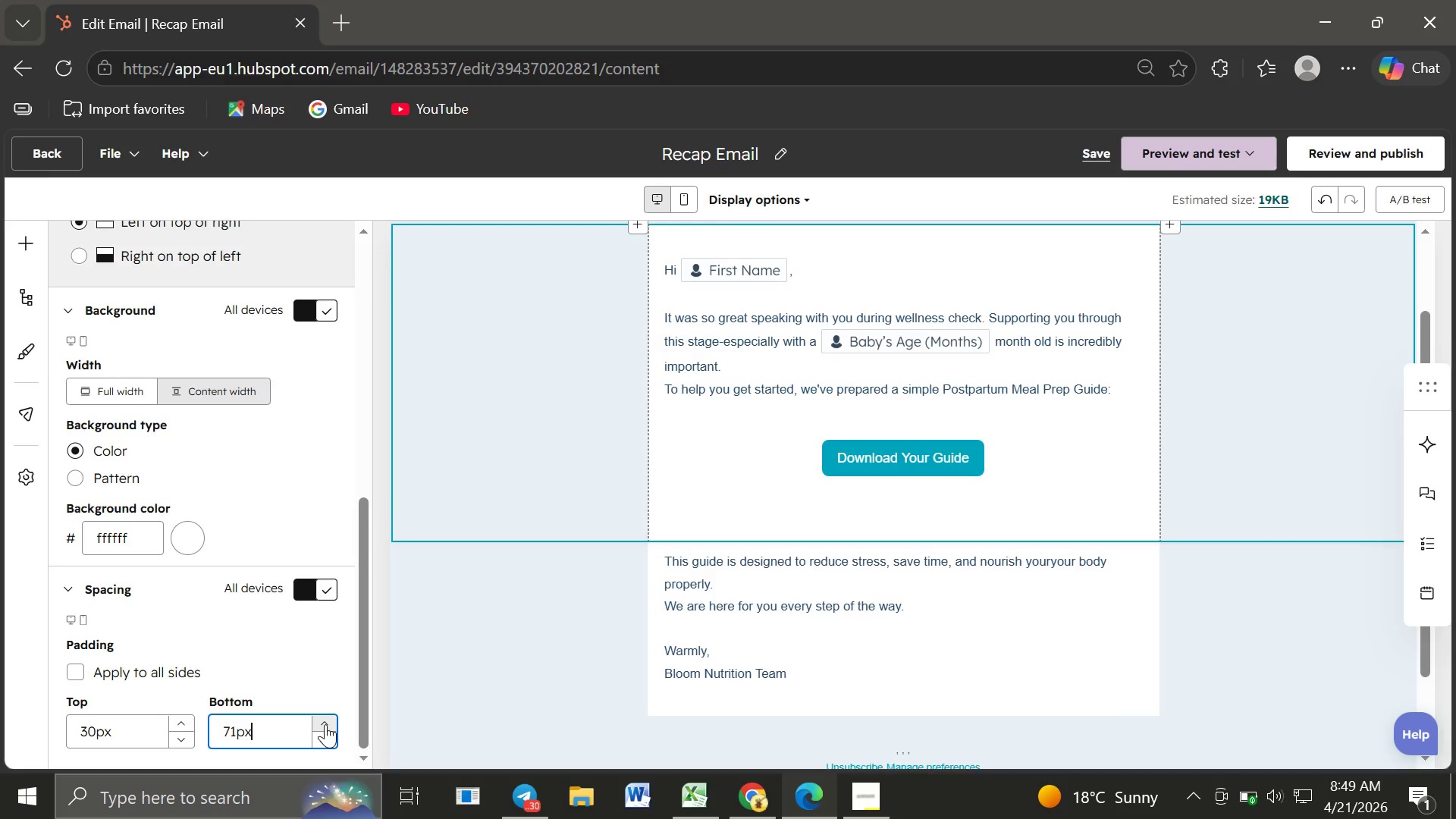 
triple_click([325, 724])
 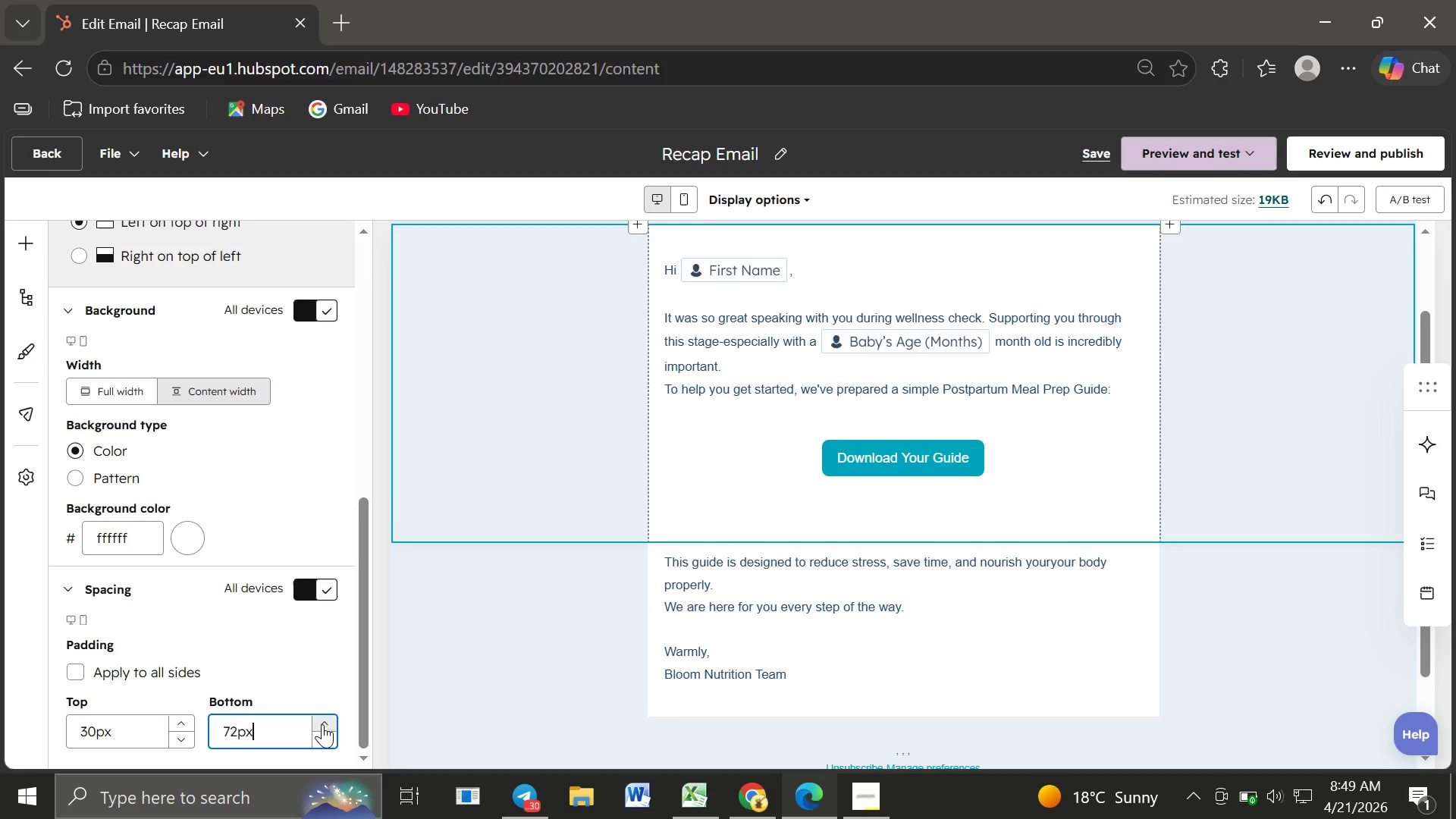 
triple_click([325, 724])
 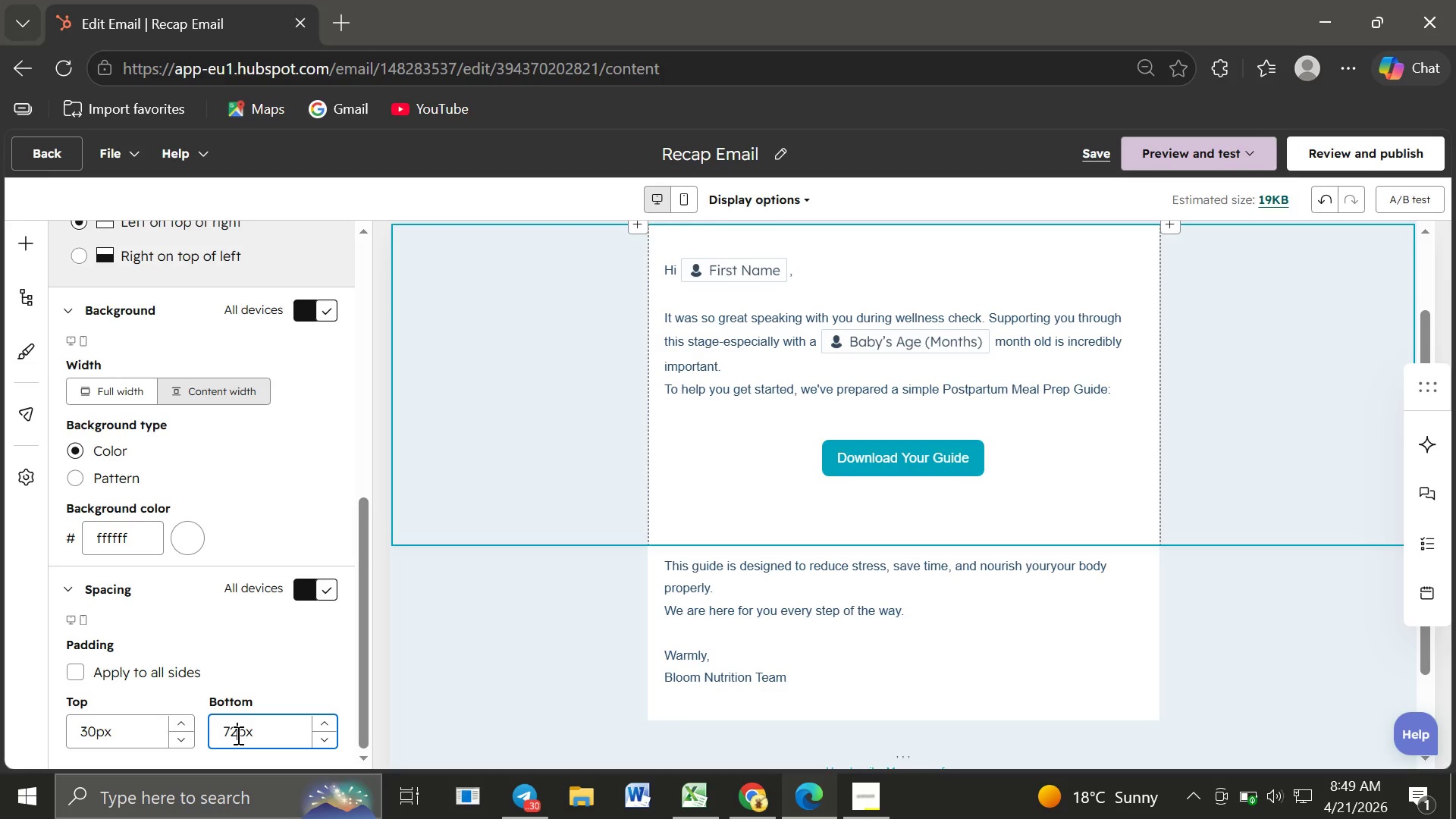 
left_click([237, 735])
 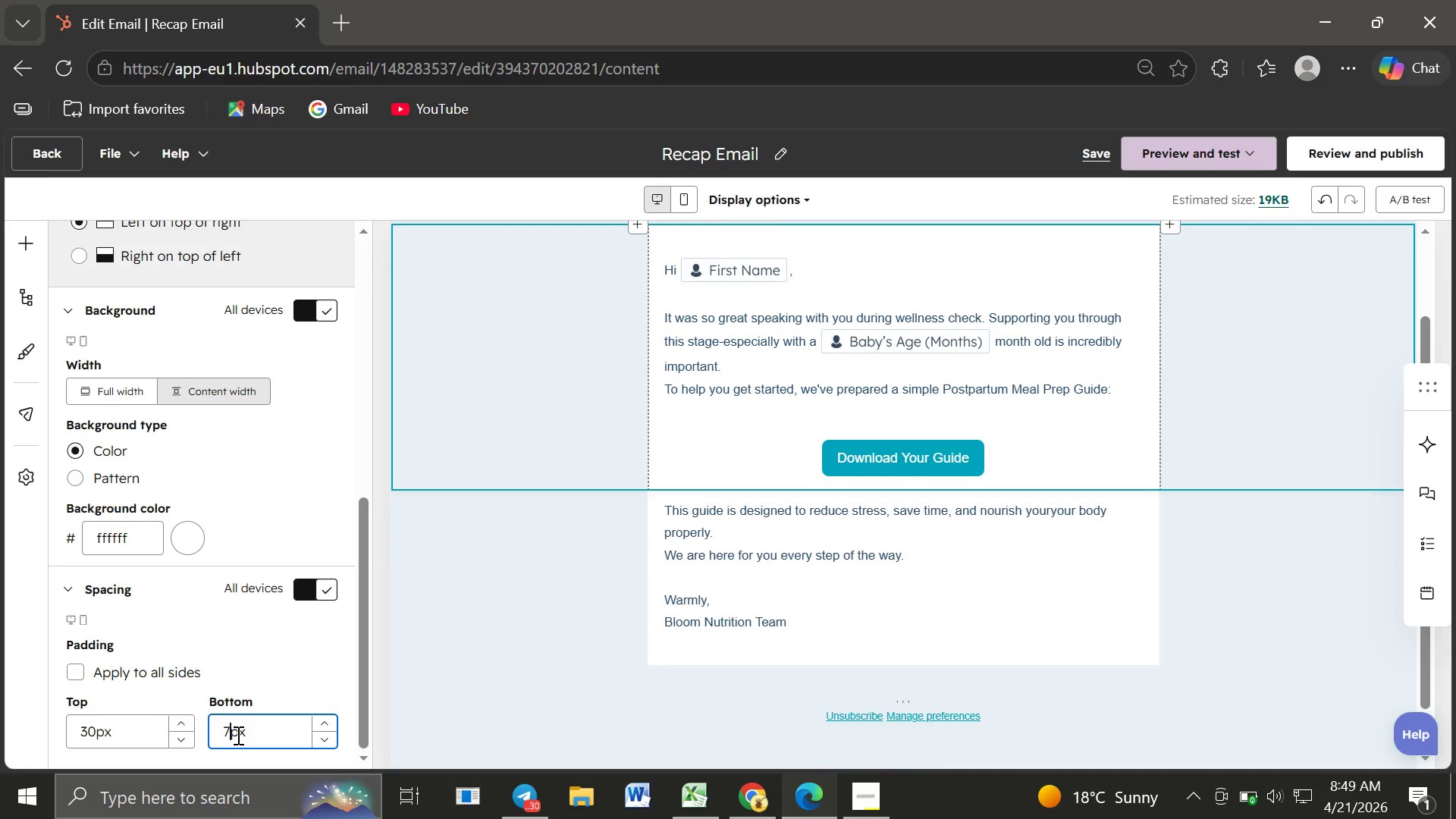 
key(Backspace)
key(Backspace)
type(30)
 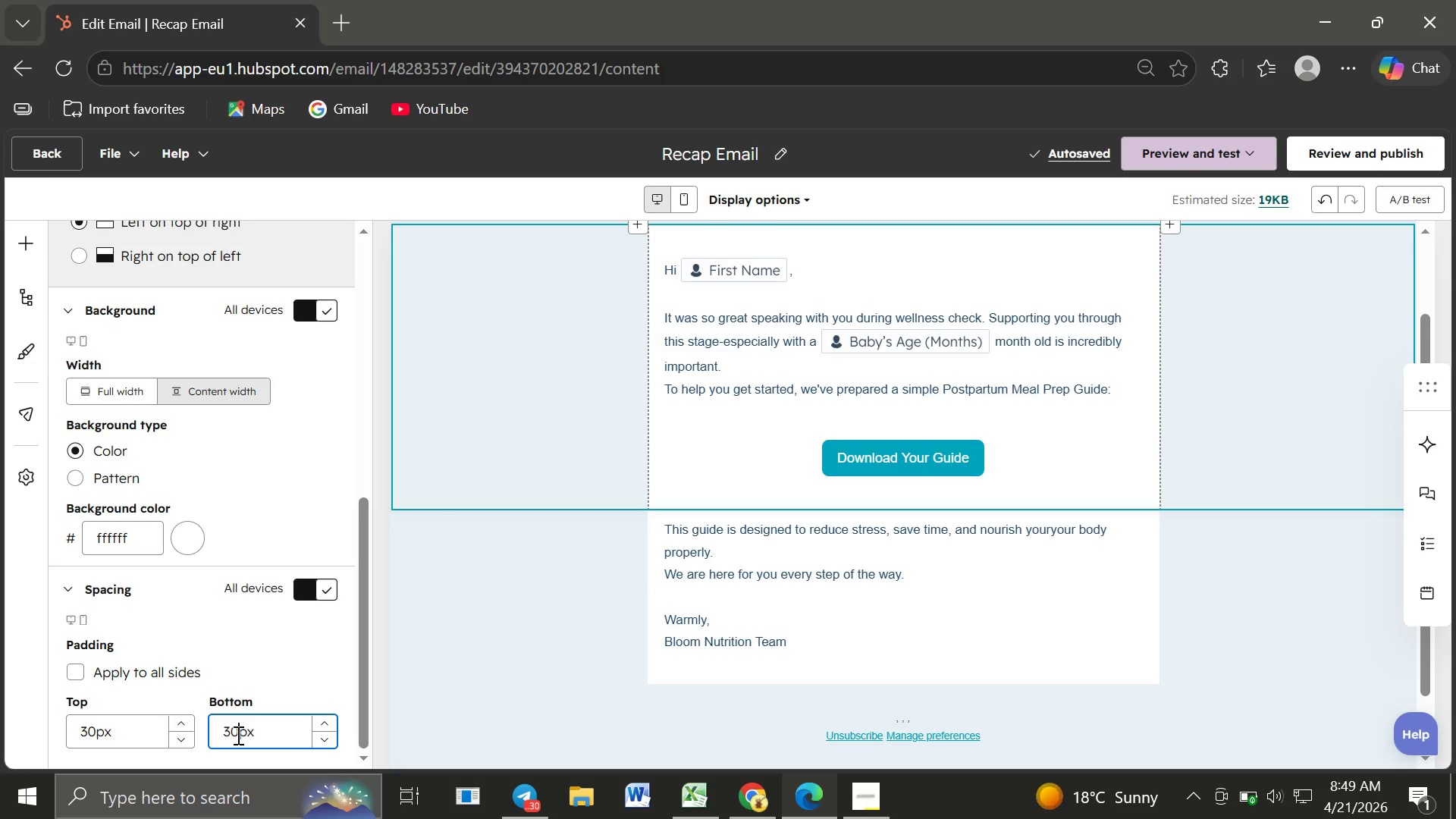 
wait(5.59)
 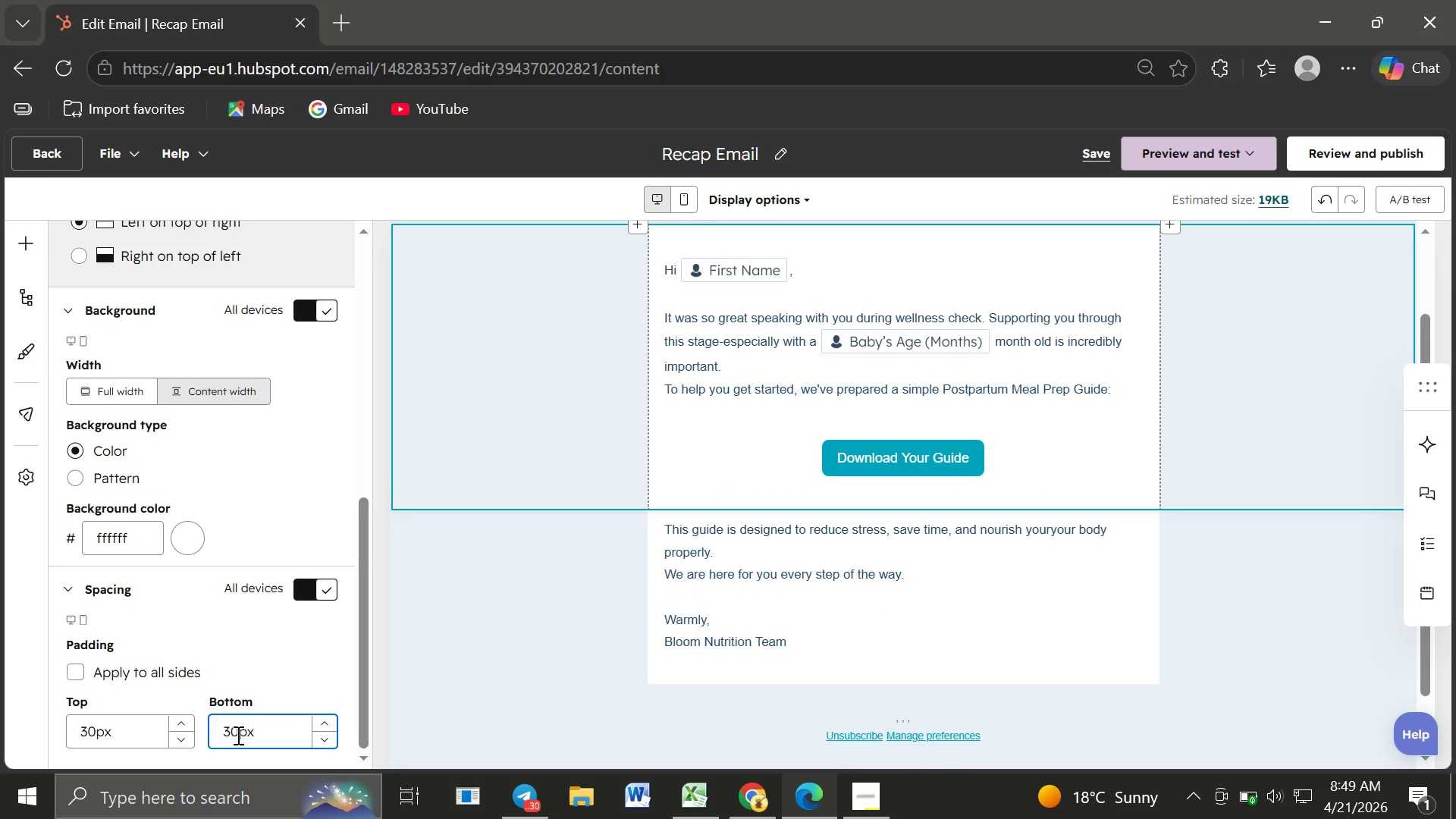 
key(Backspace)
 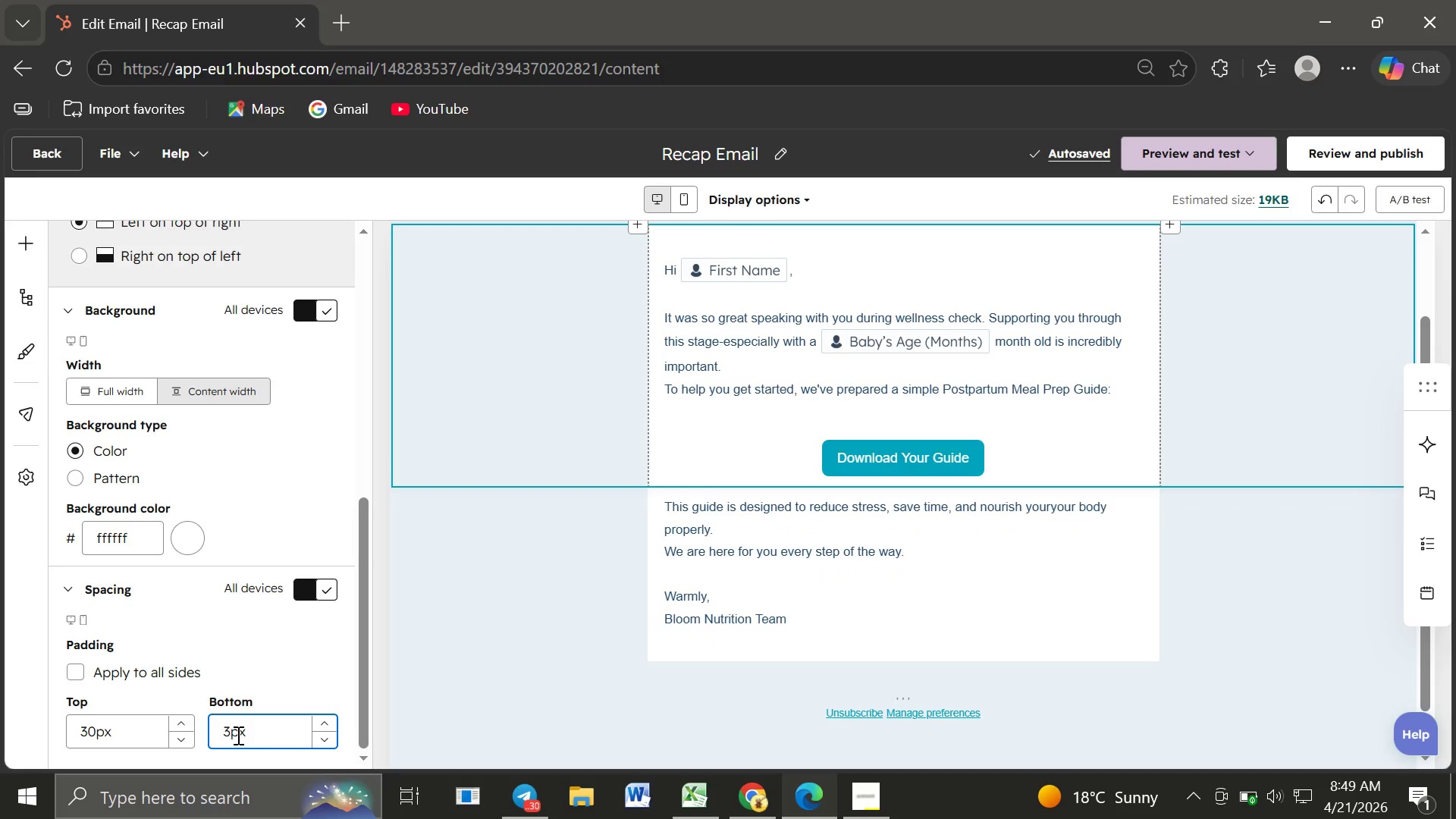 
wait(6.75)
 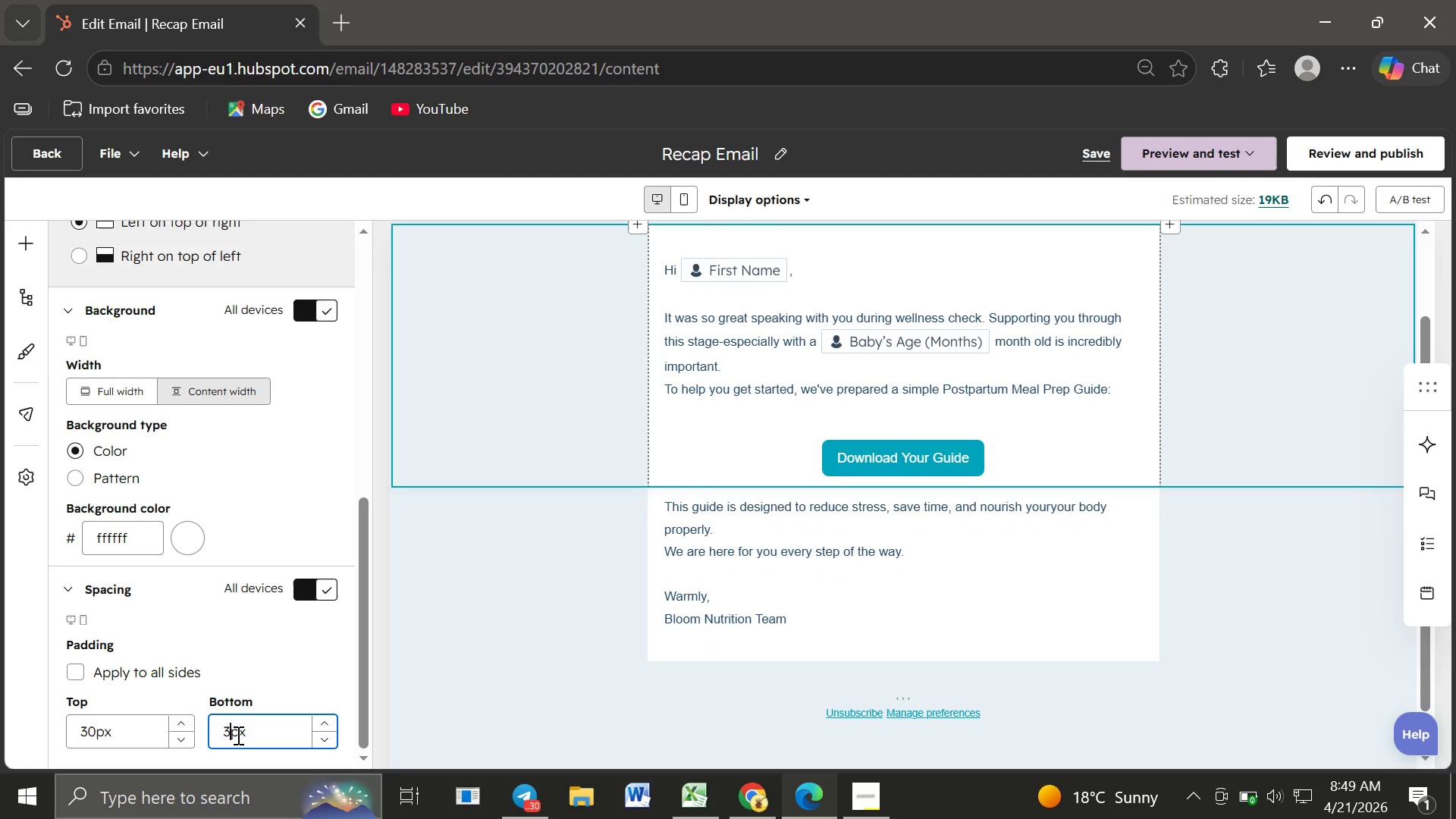 
left_click([639, 704])
 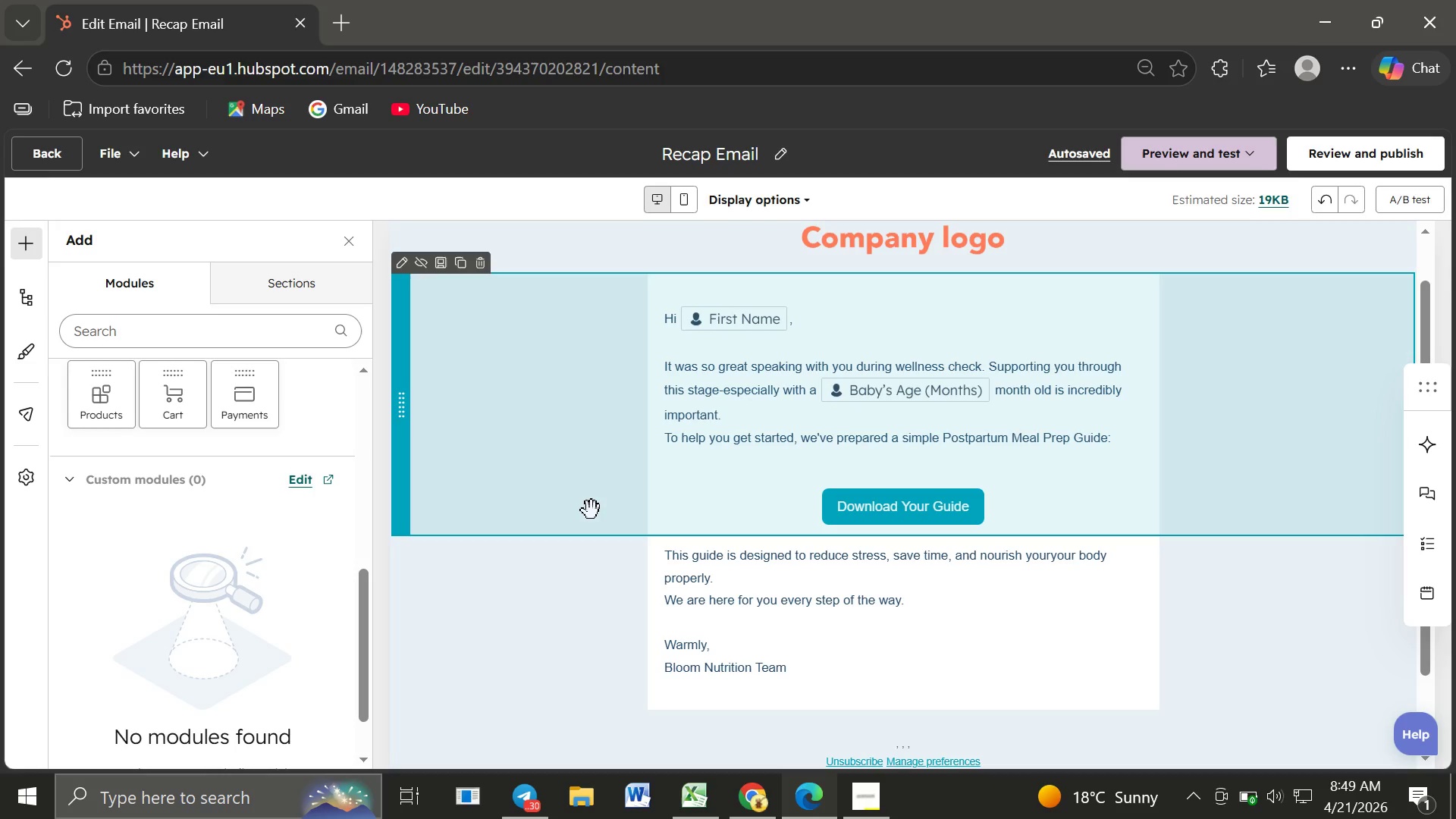 
wait(31.8)
 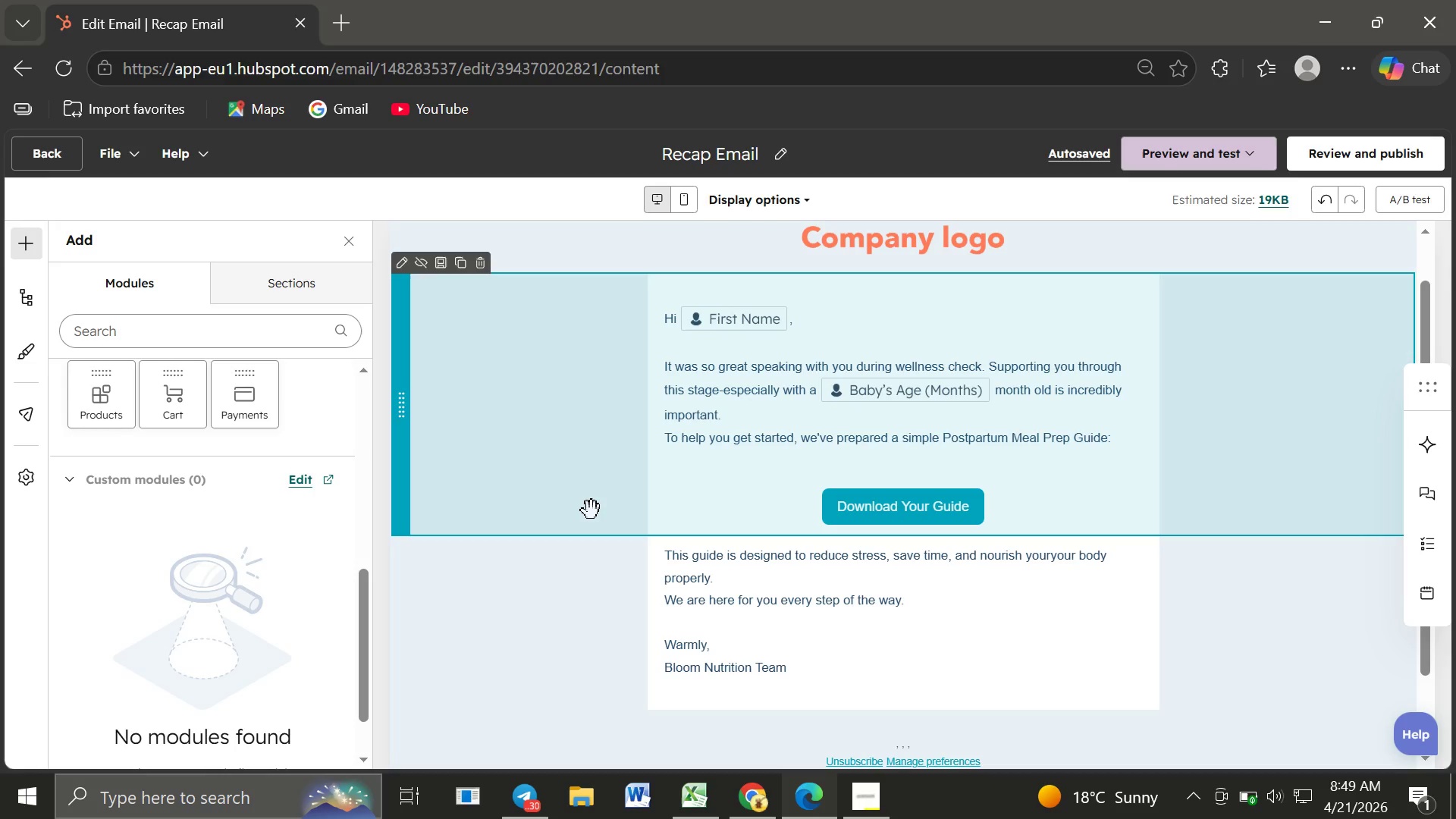 
left_click([50, 154])
 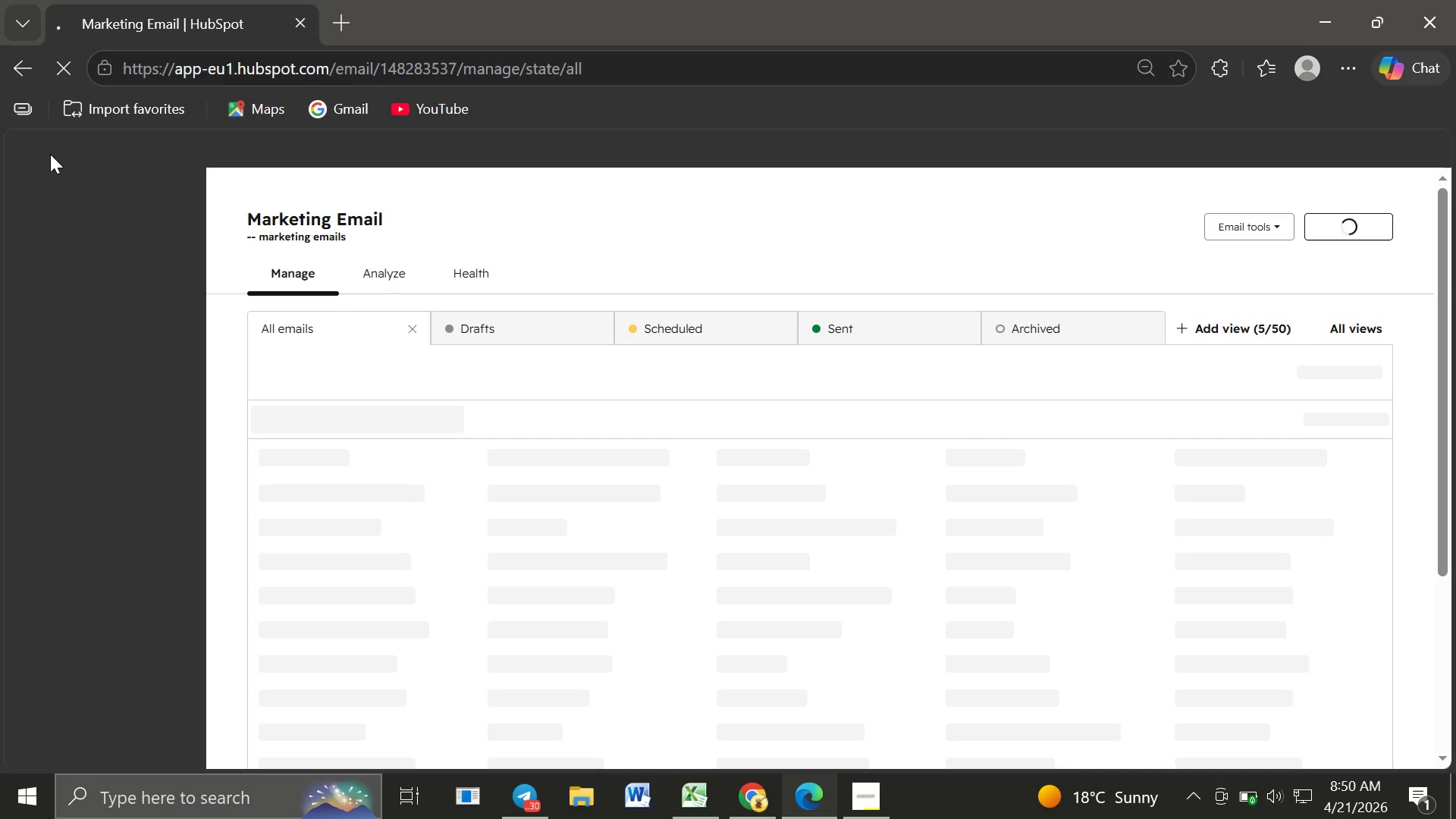 
wait(13.39)
 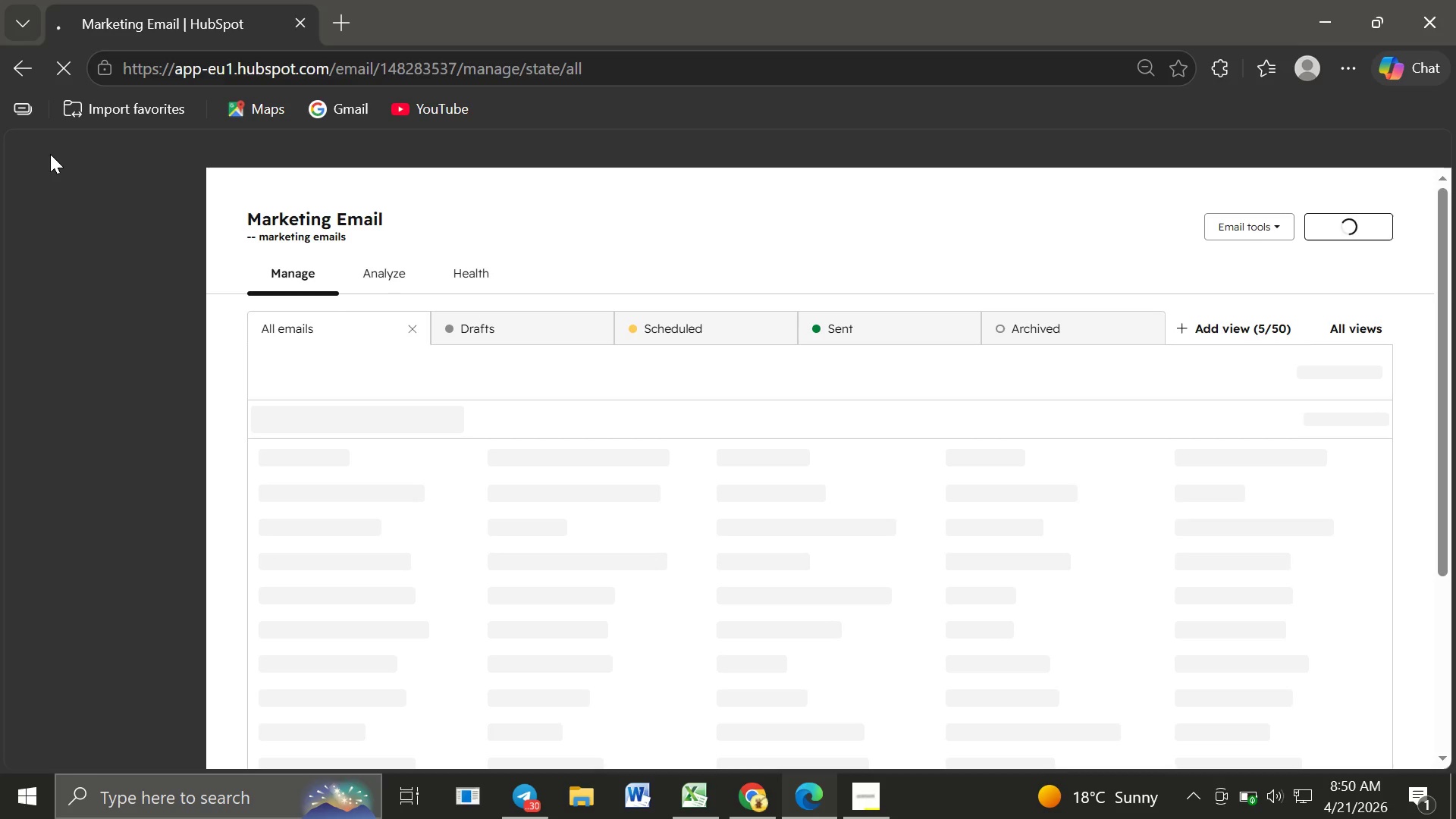 
mouse_move([1058, 408])
 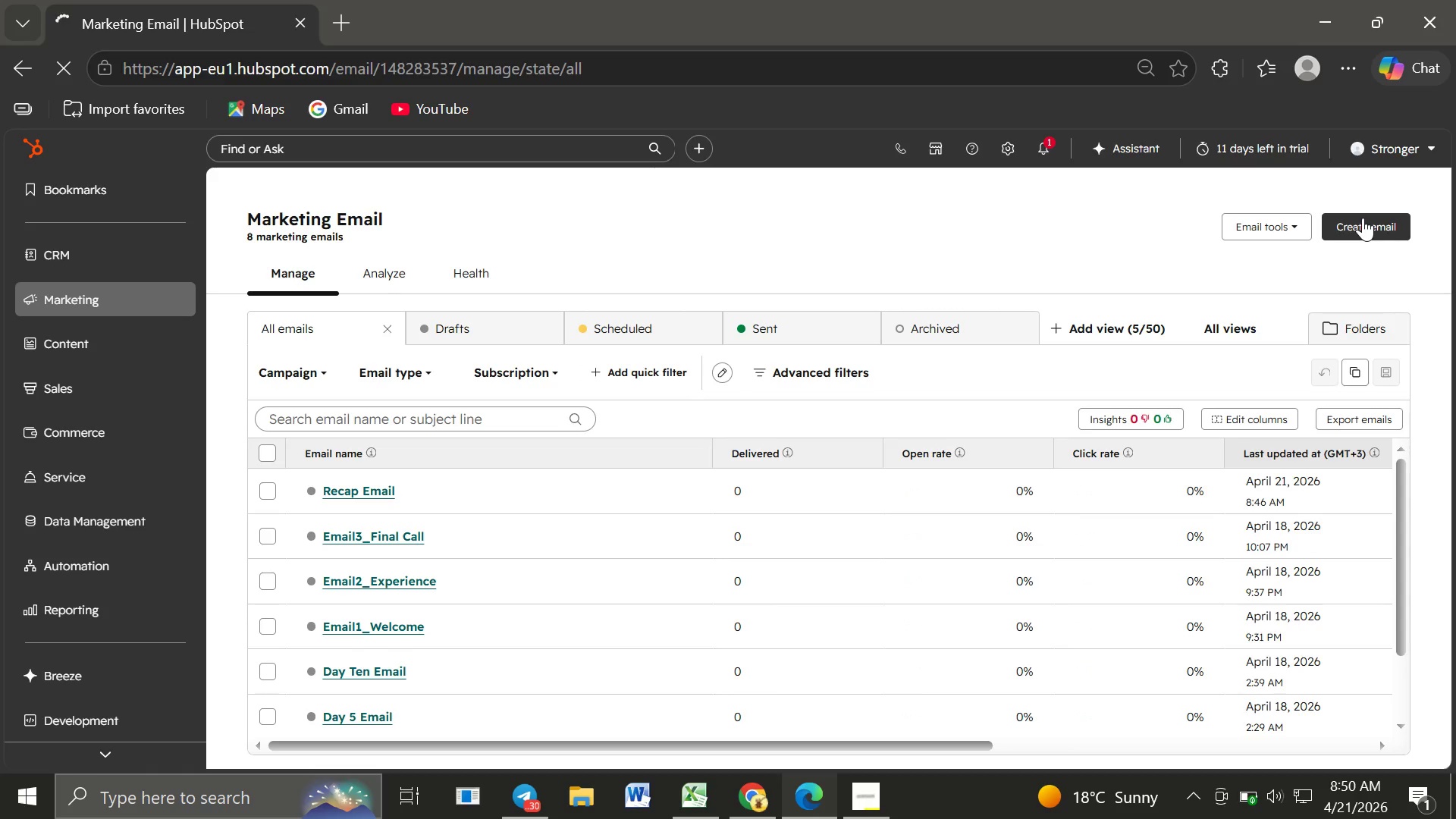 
left_click([1363, 218])
 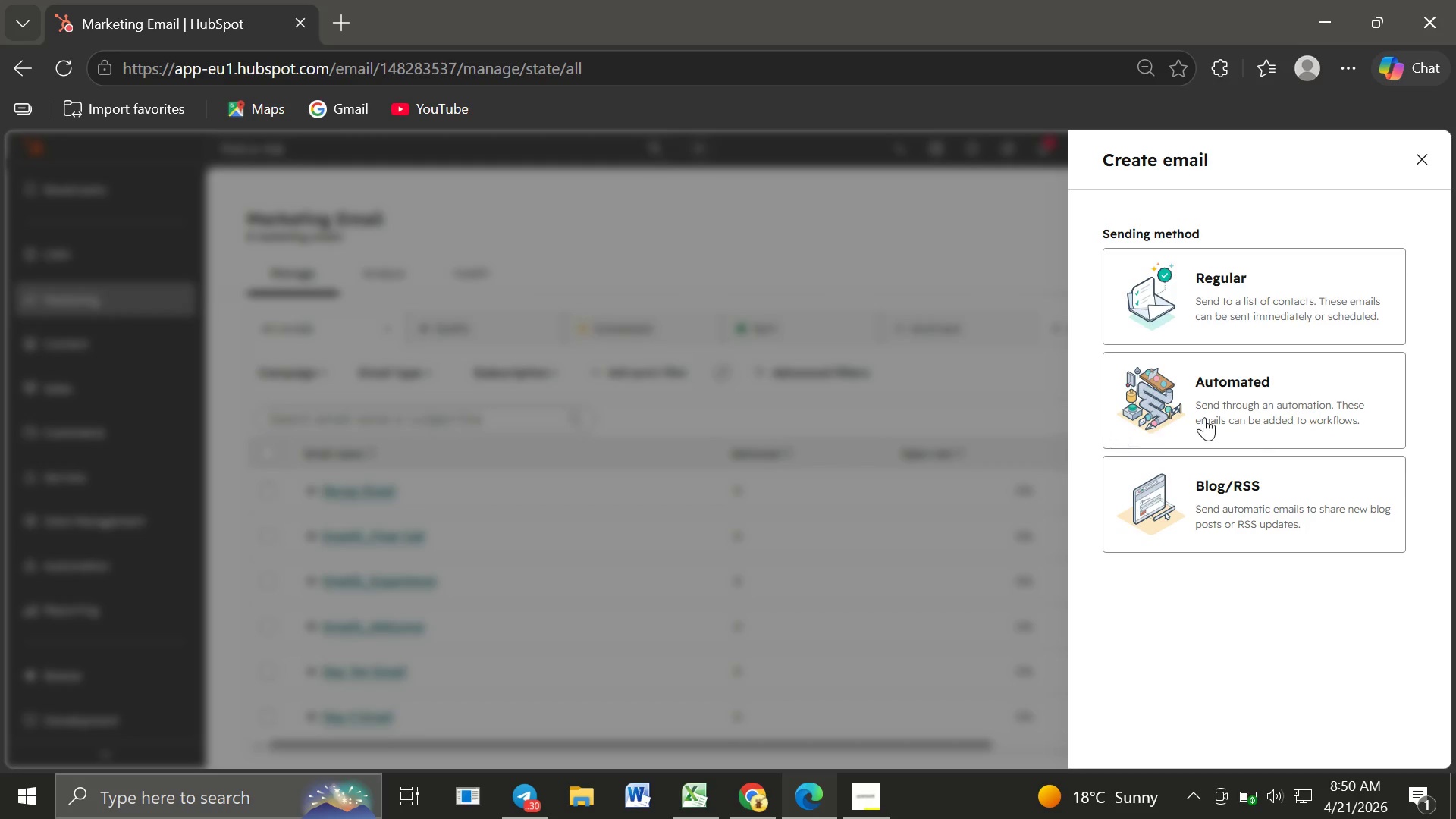 
wait(5.14)
 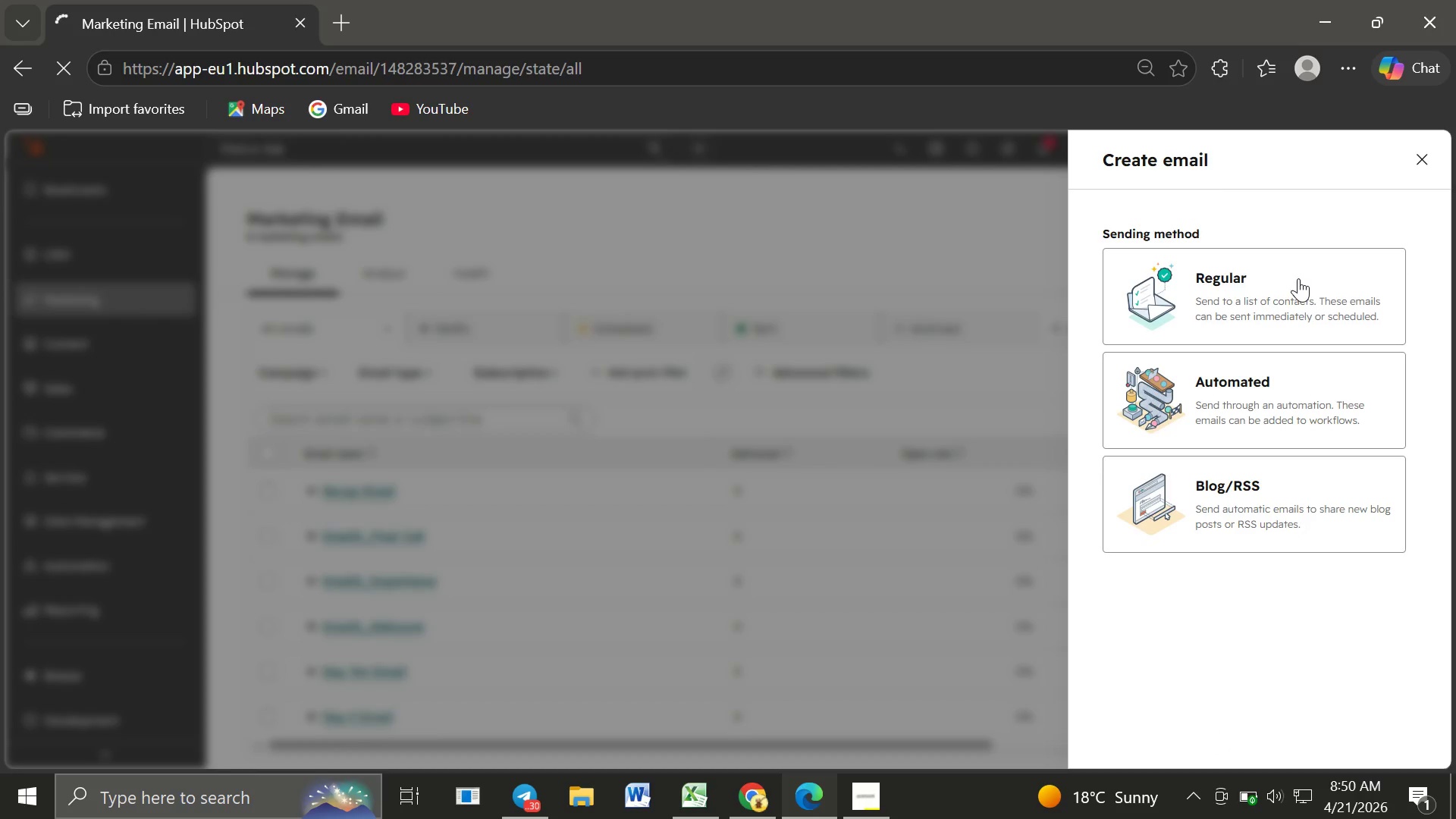 
left_click([1310, 413])
 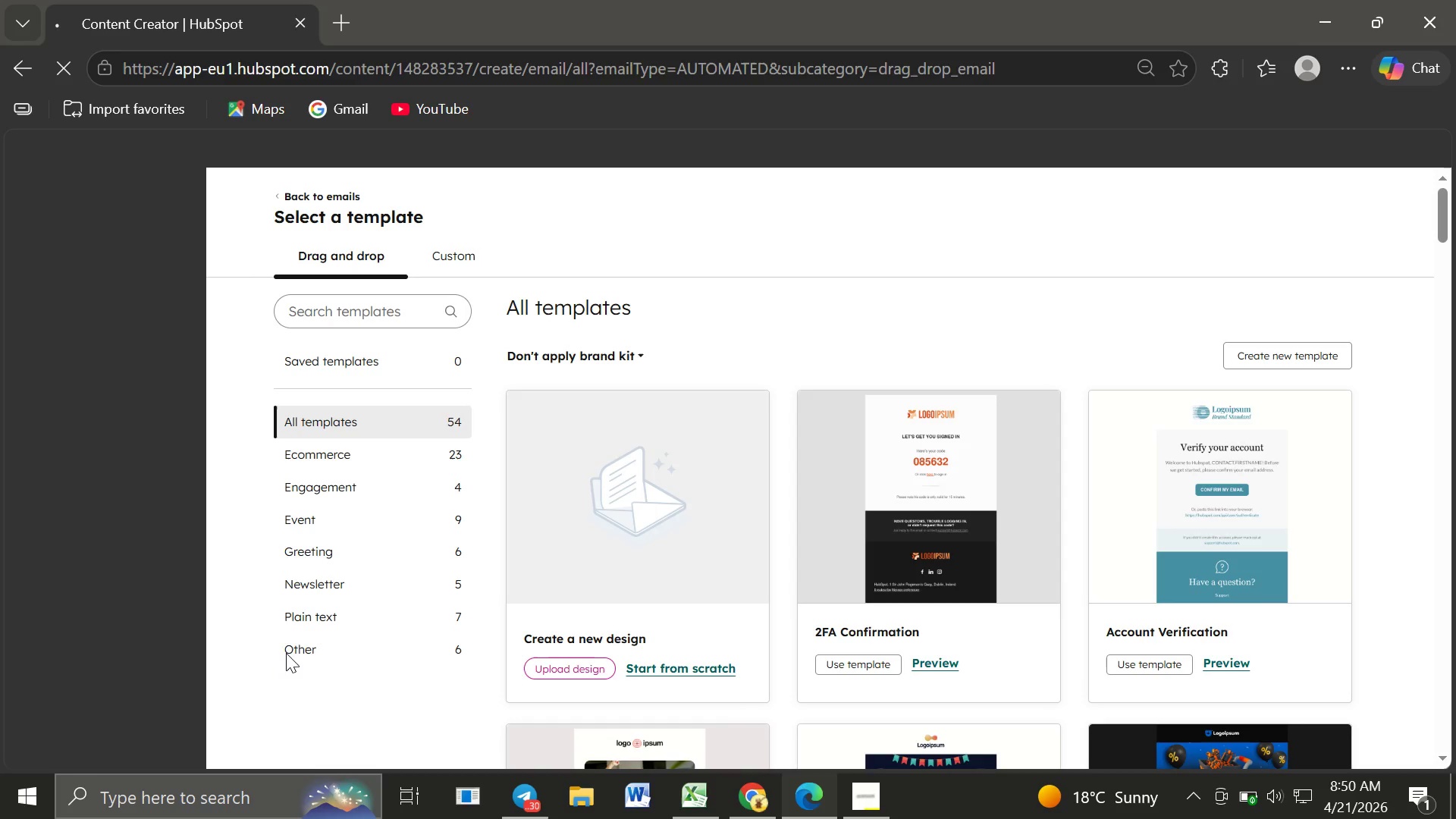 
wait(5.62)
 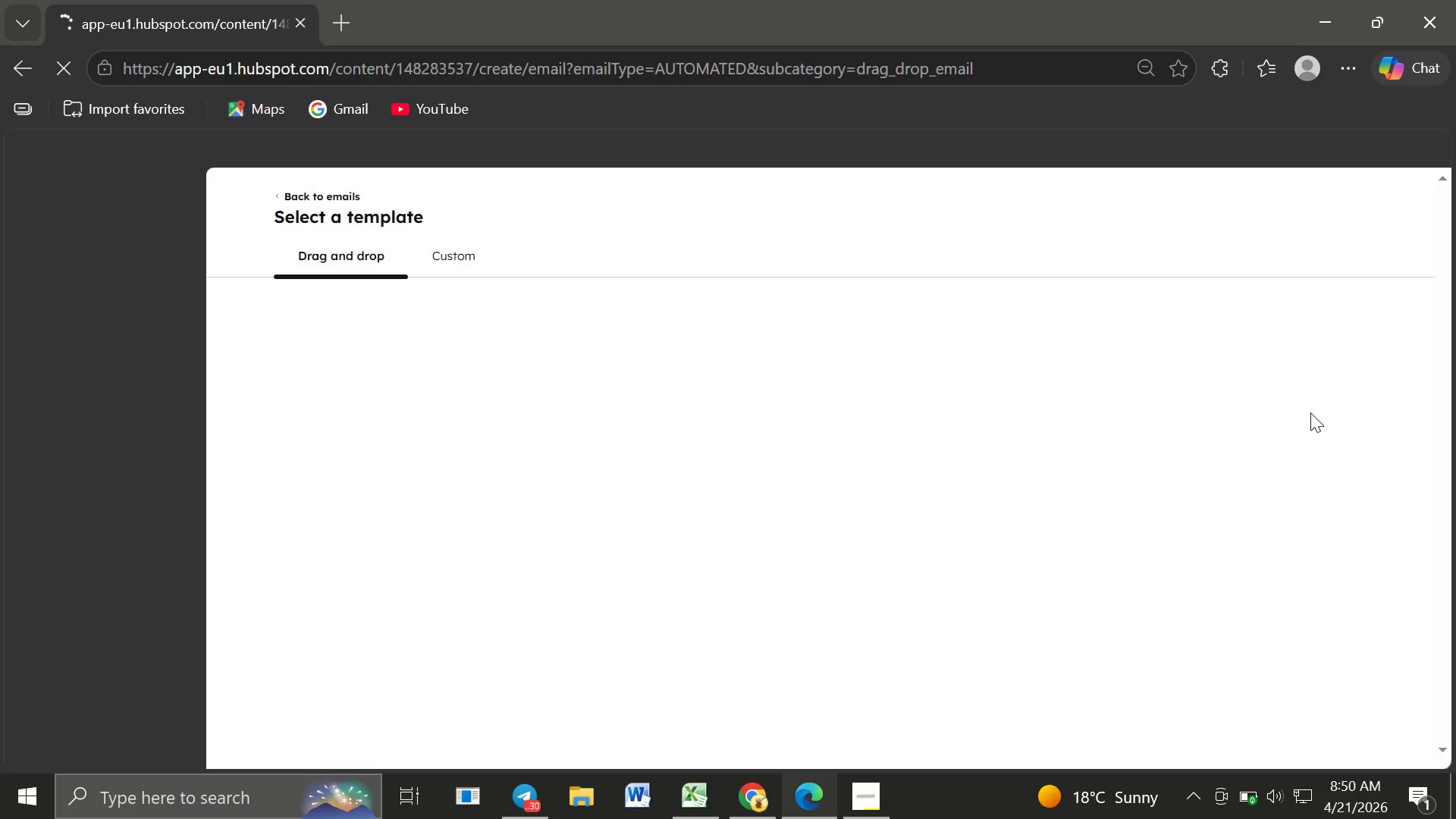 
left_click([398, 556])
 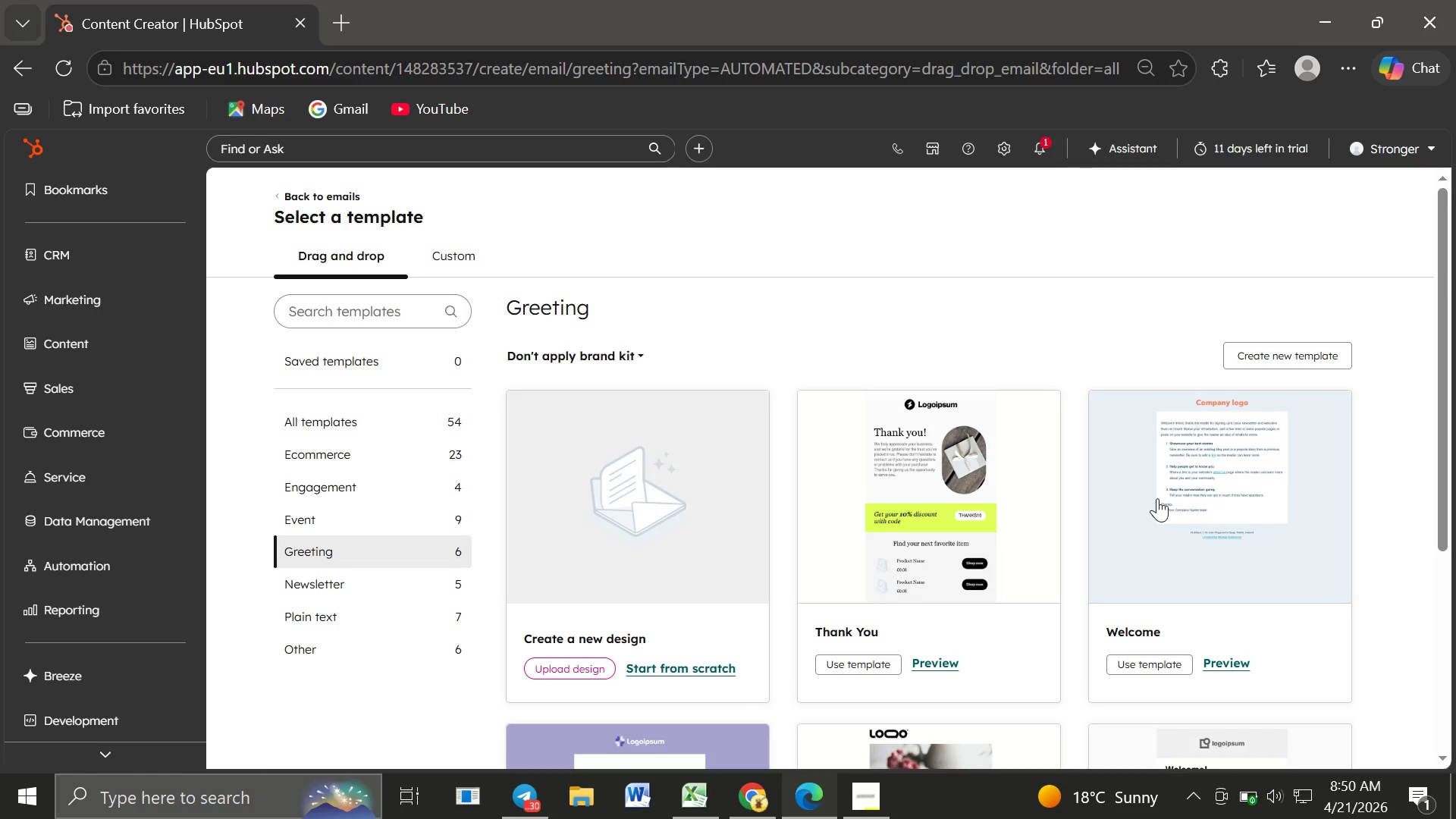 
left_click([1157, 498])
 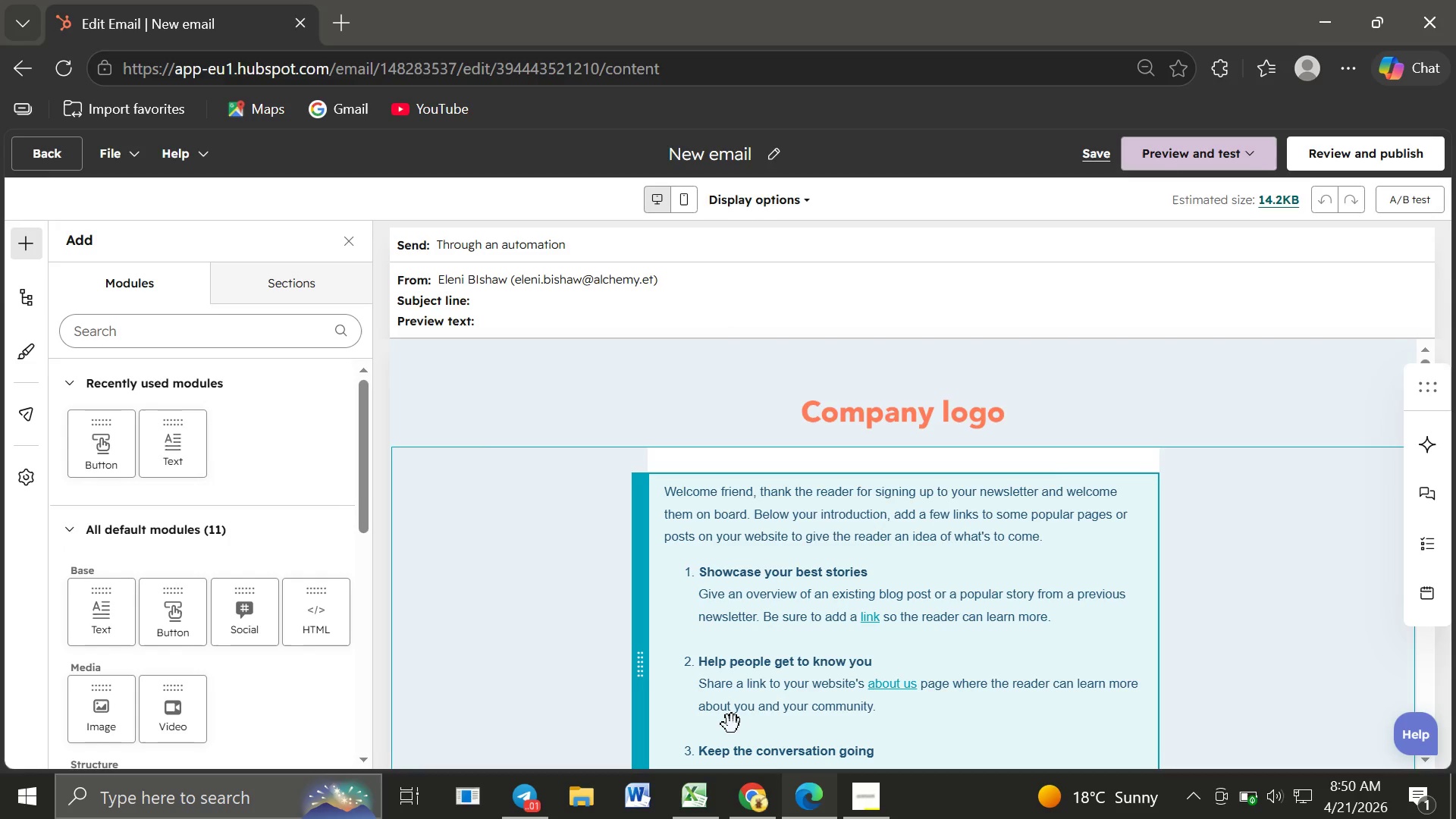 
wait(37.83)
 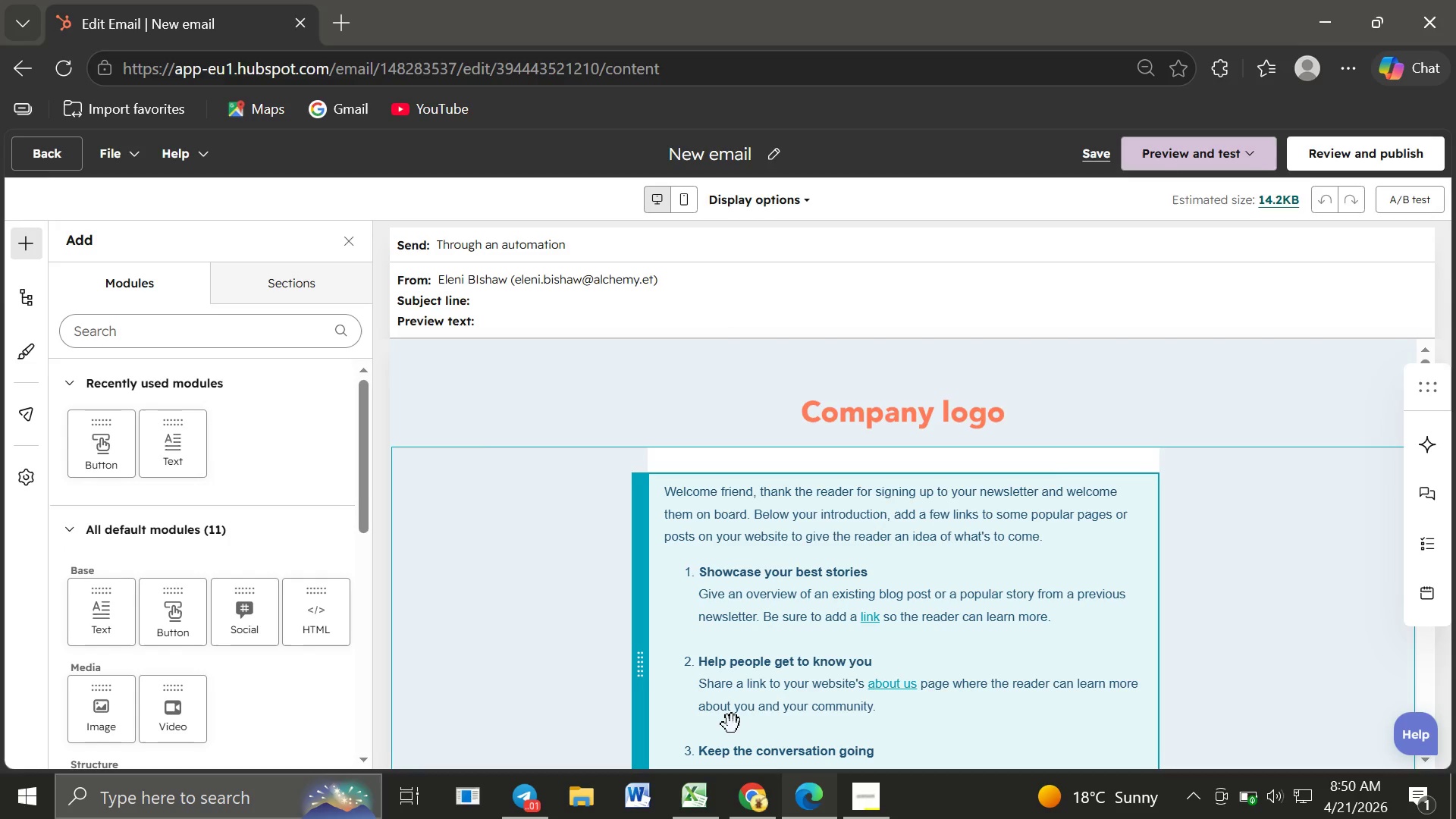 
left_click([777, 155])
 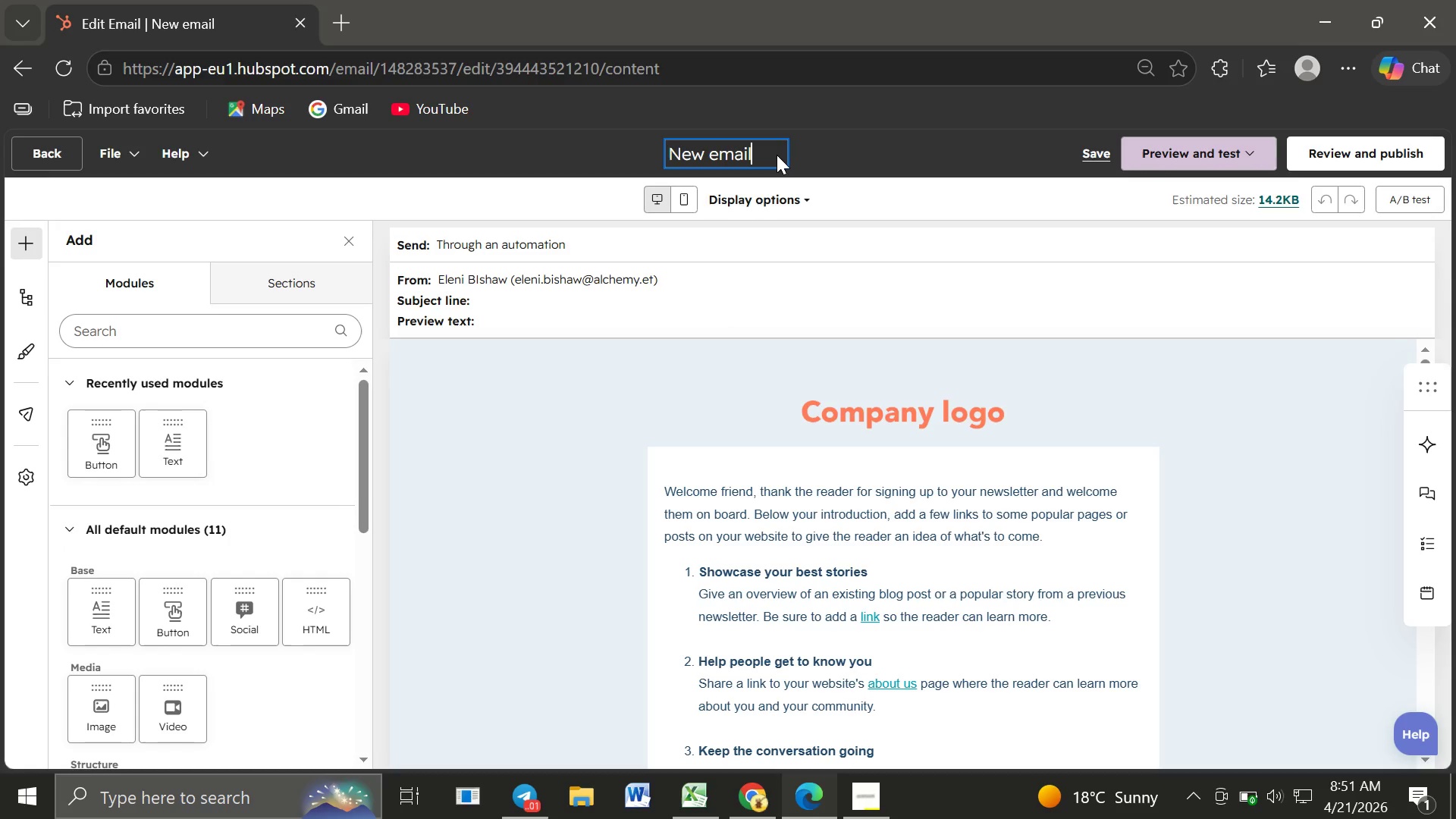 
wait(14.17)
 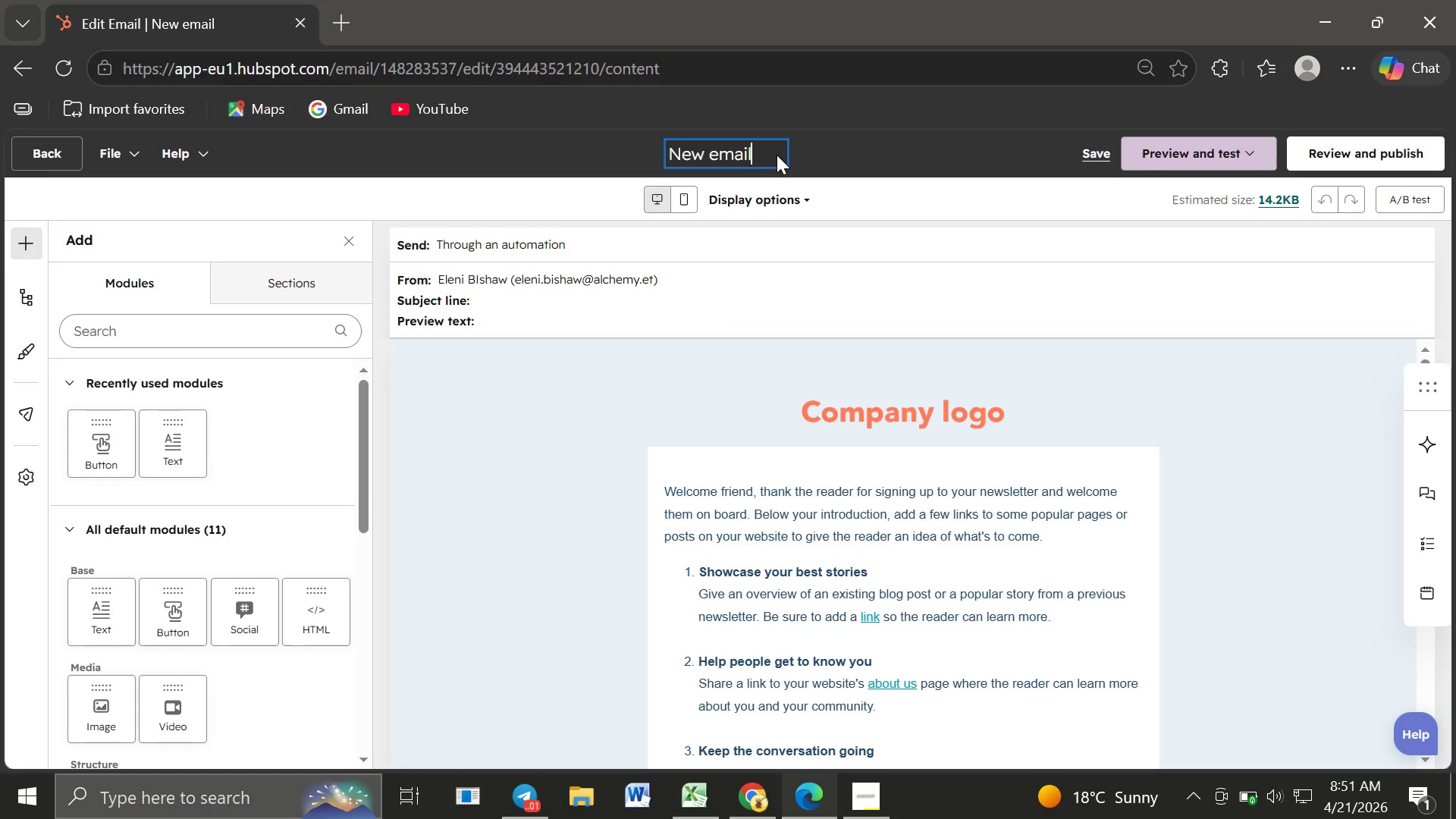 
left_click_drag(start_coordinate=[761, 143], to_coordinate=[662, 155])
 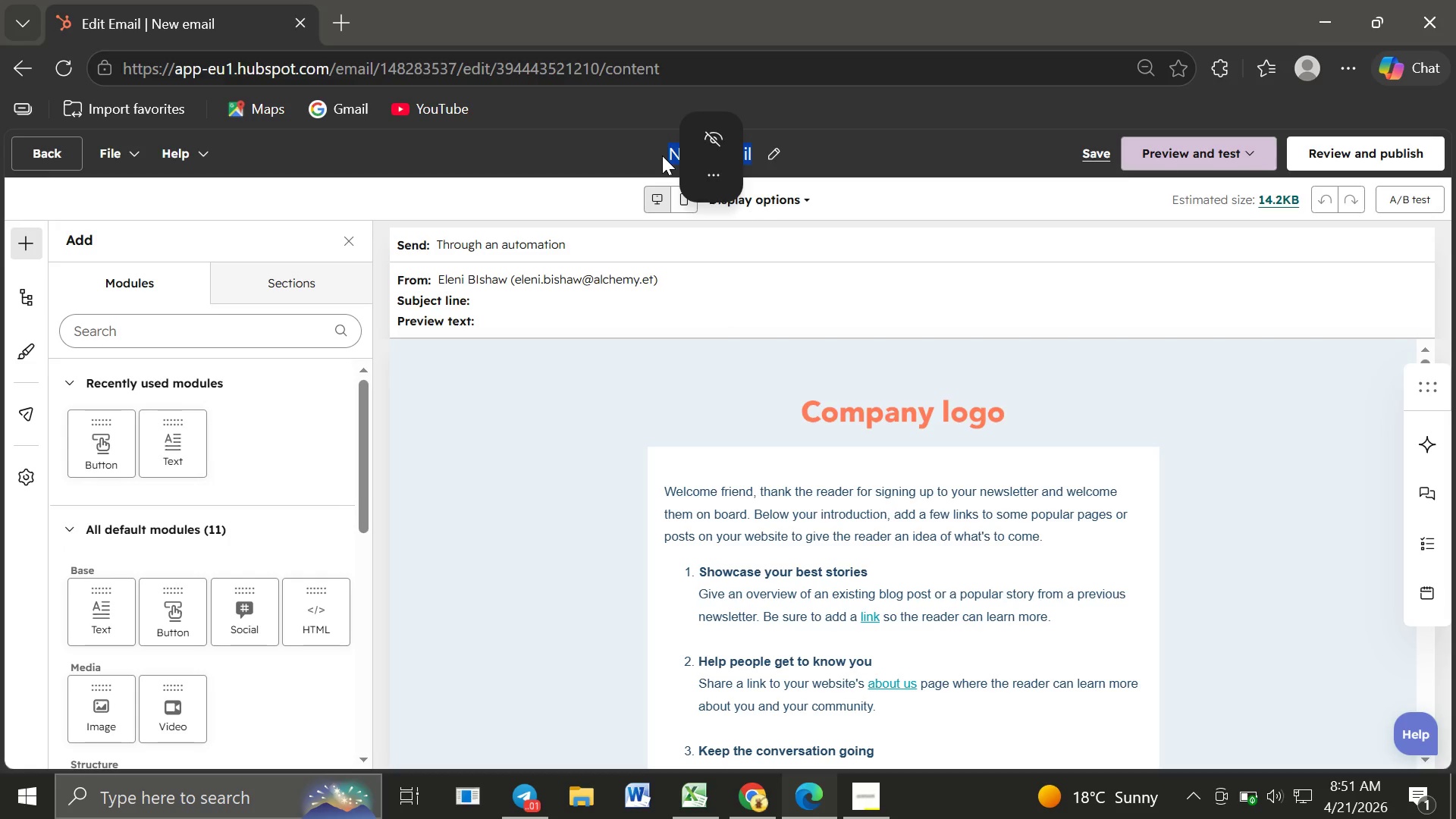 
type(Tim)
 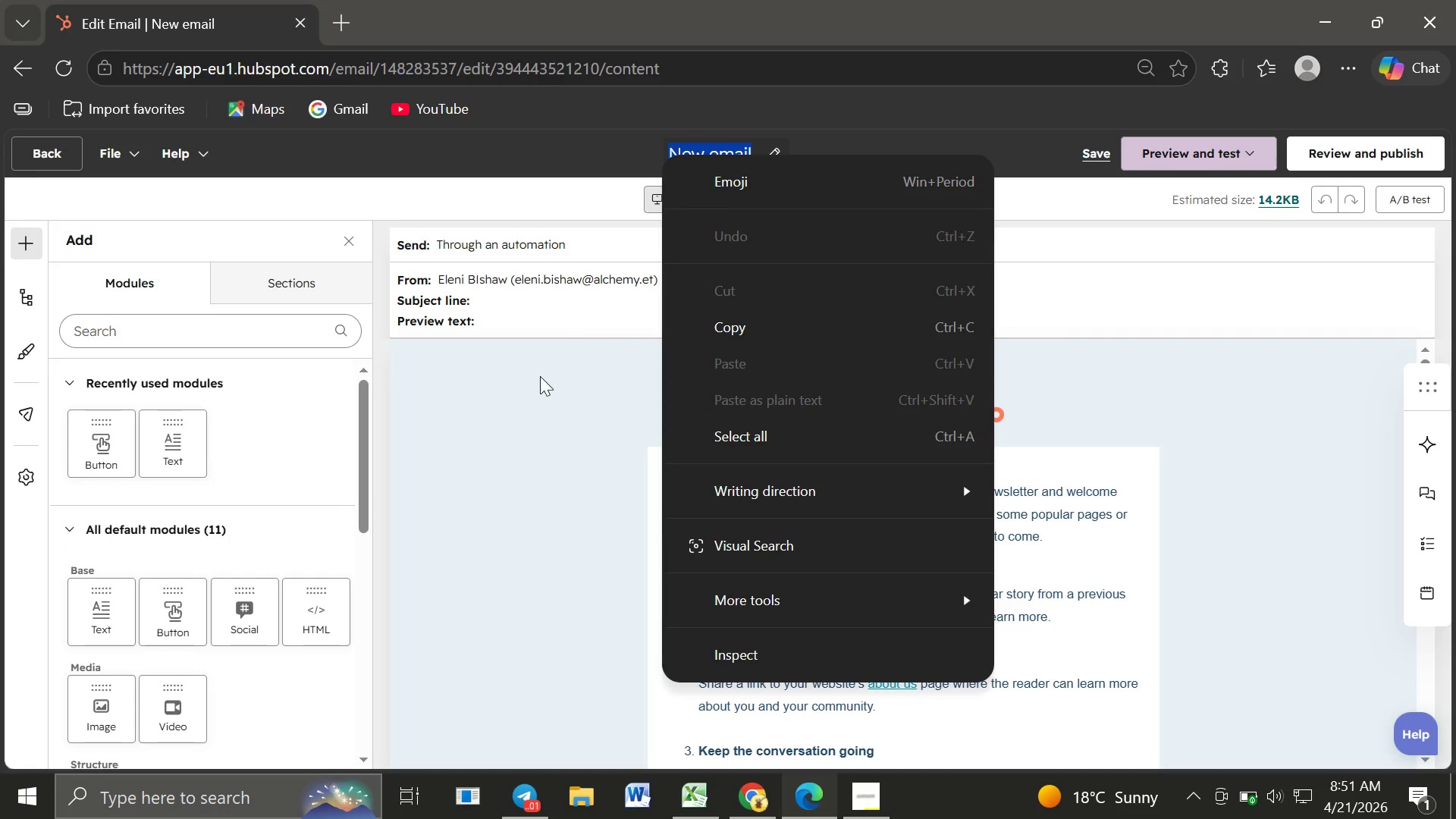 
left_click([529, 390])
 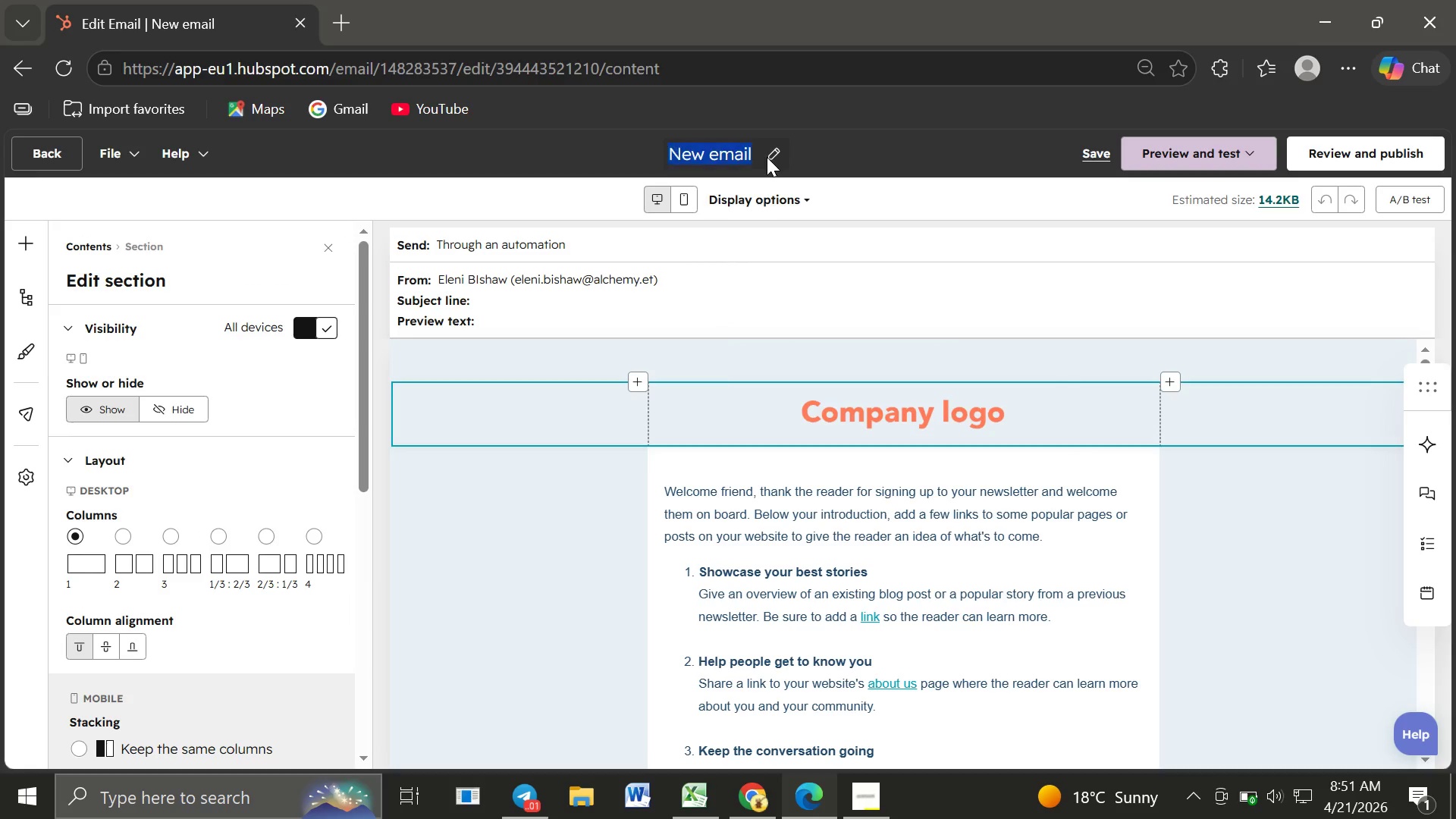 
left_click([767, 157])
 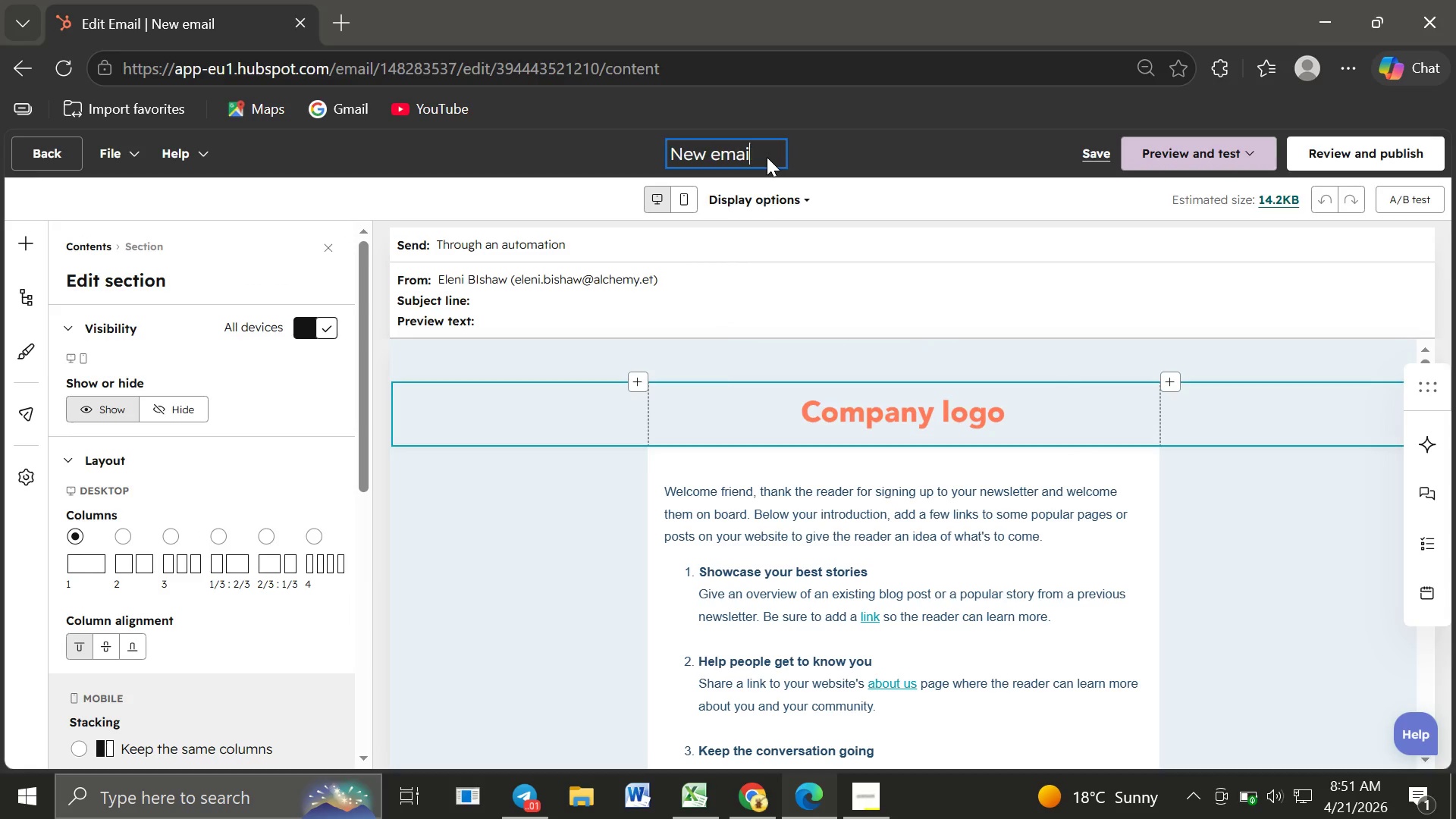 
hold_key(key=Backspace, duration=1.22)
 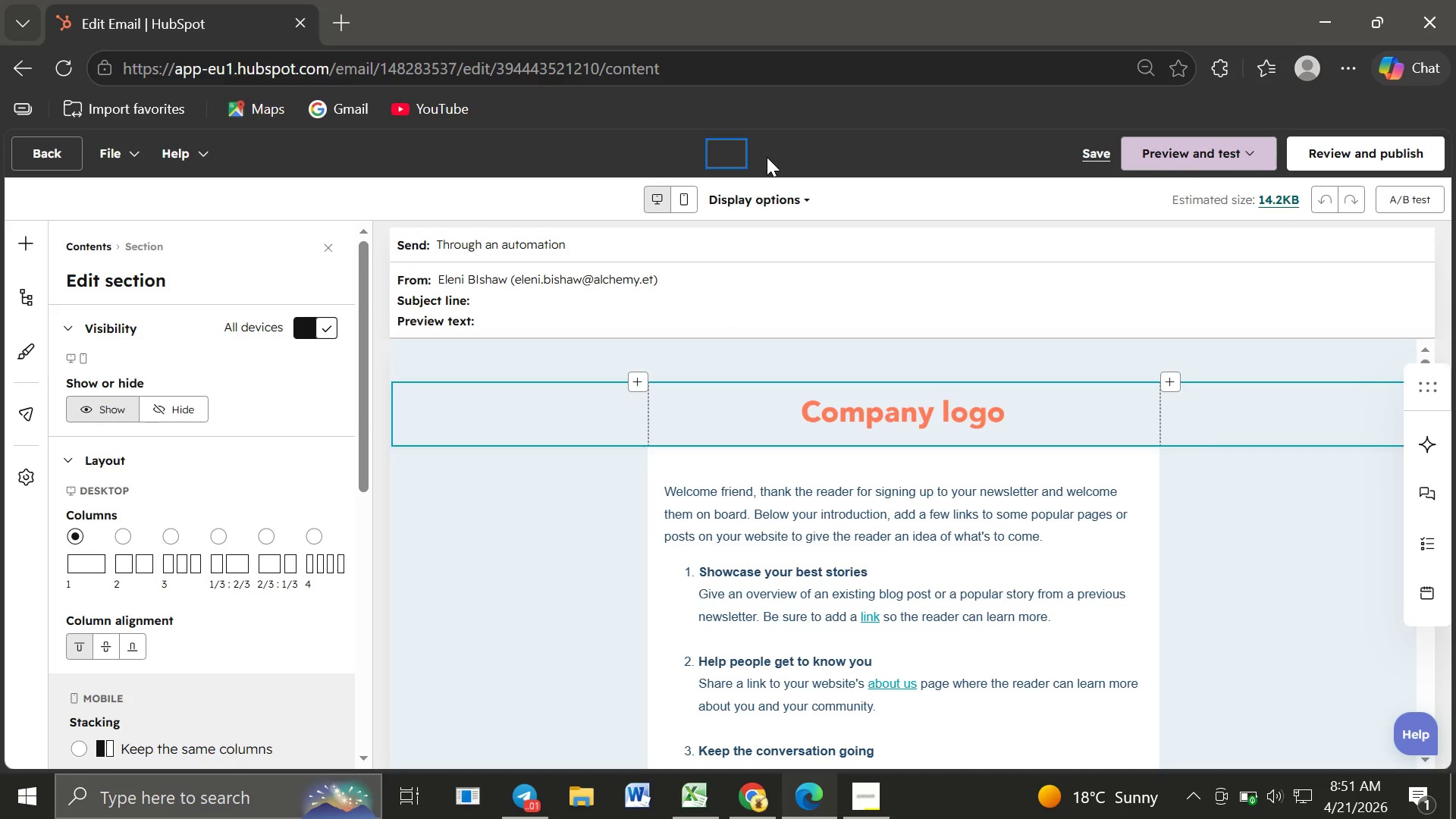 
hold_key(key=ShiftRight, duration=1.53)
 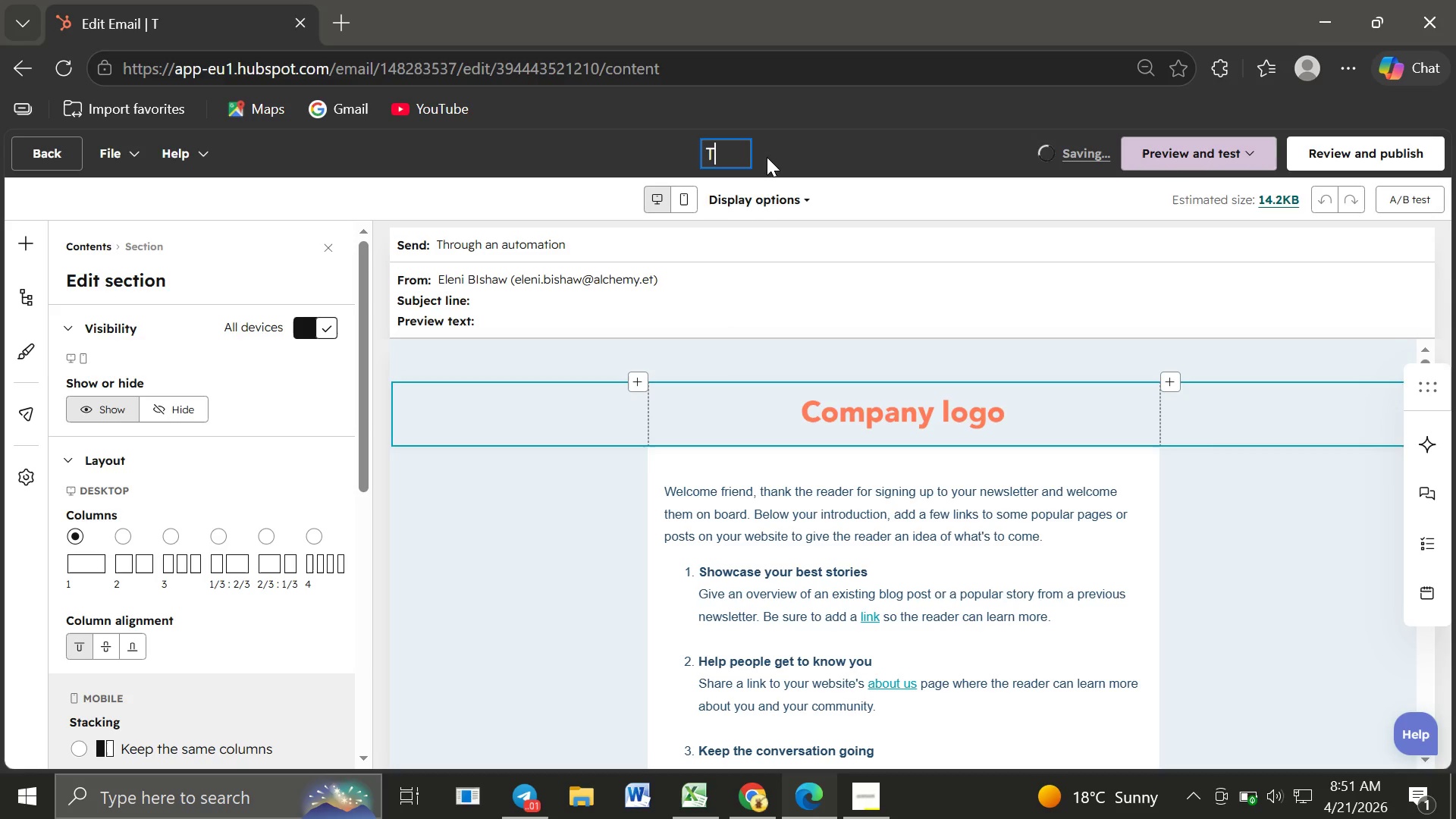 
type(Tip Email)
 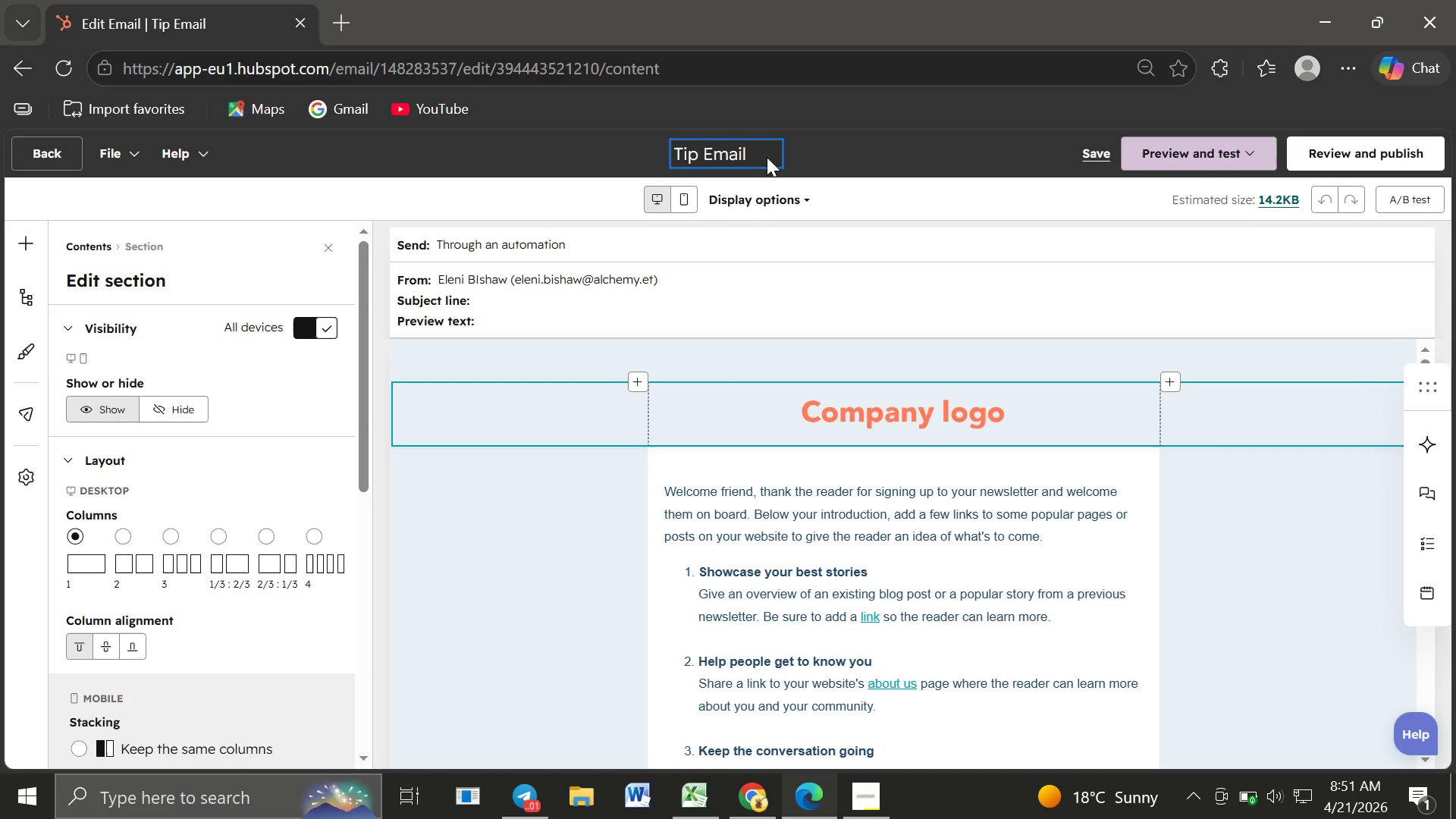 
wait(6.14)
 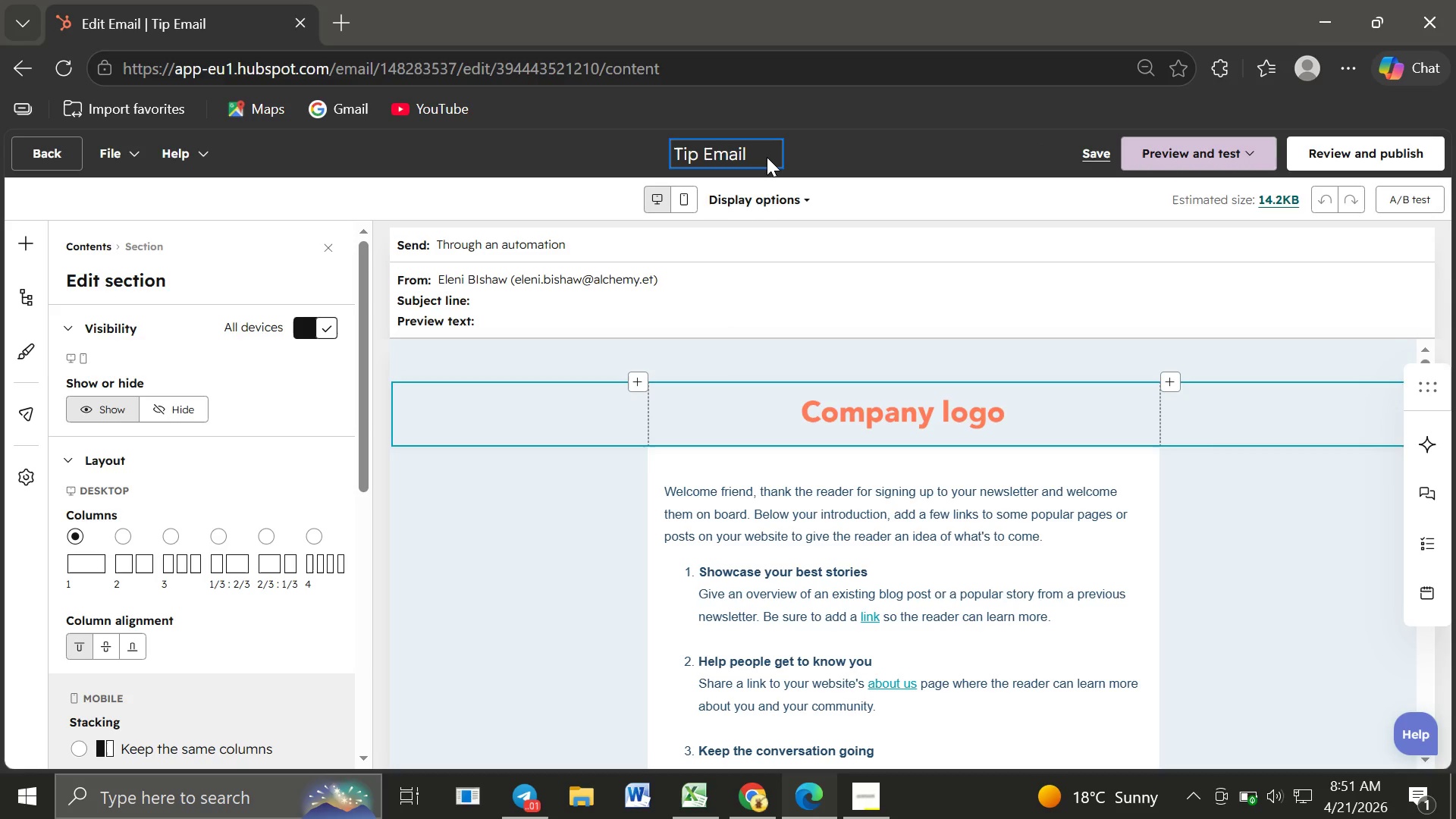 
left_click([541, 301])
 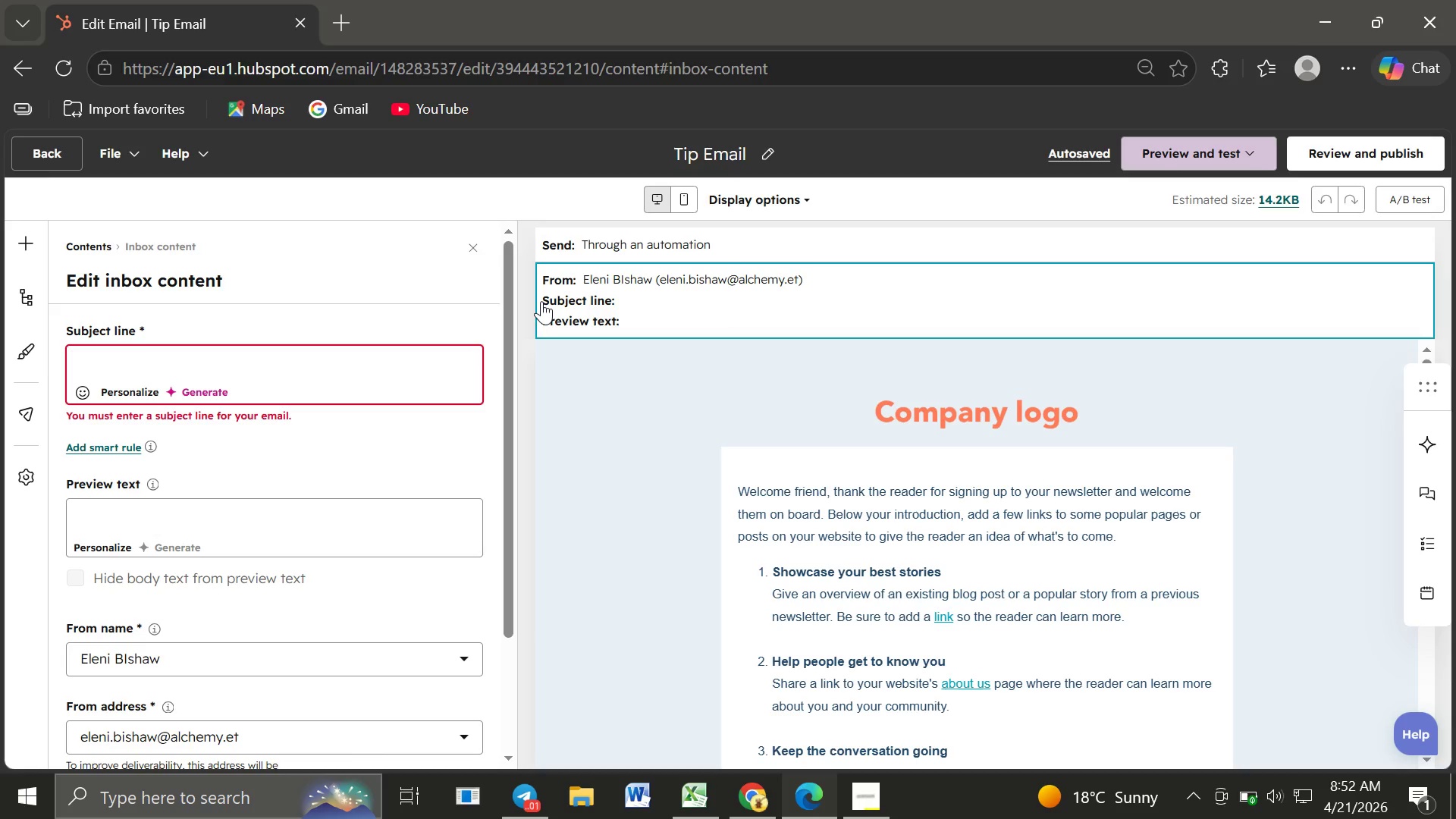 
wait(41.81)
 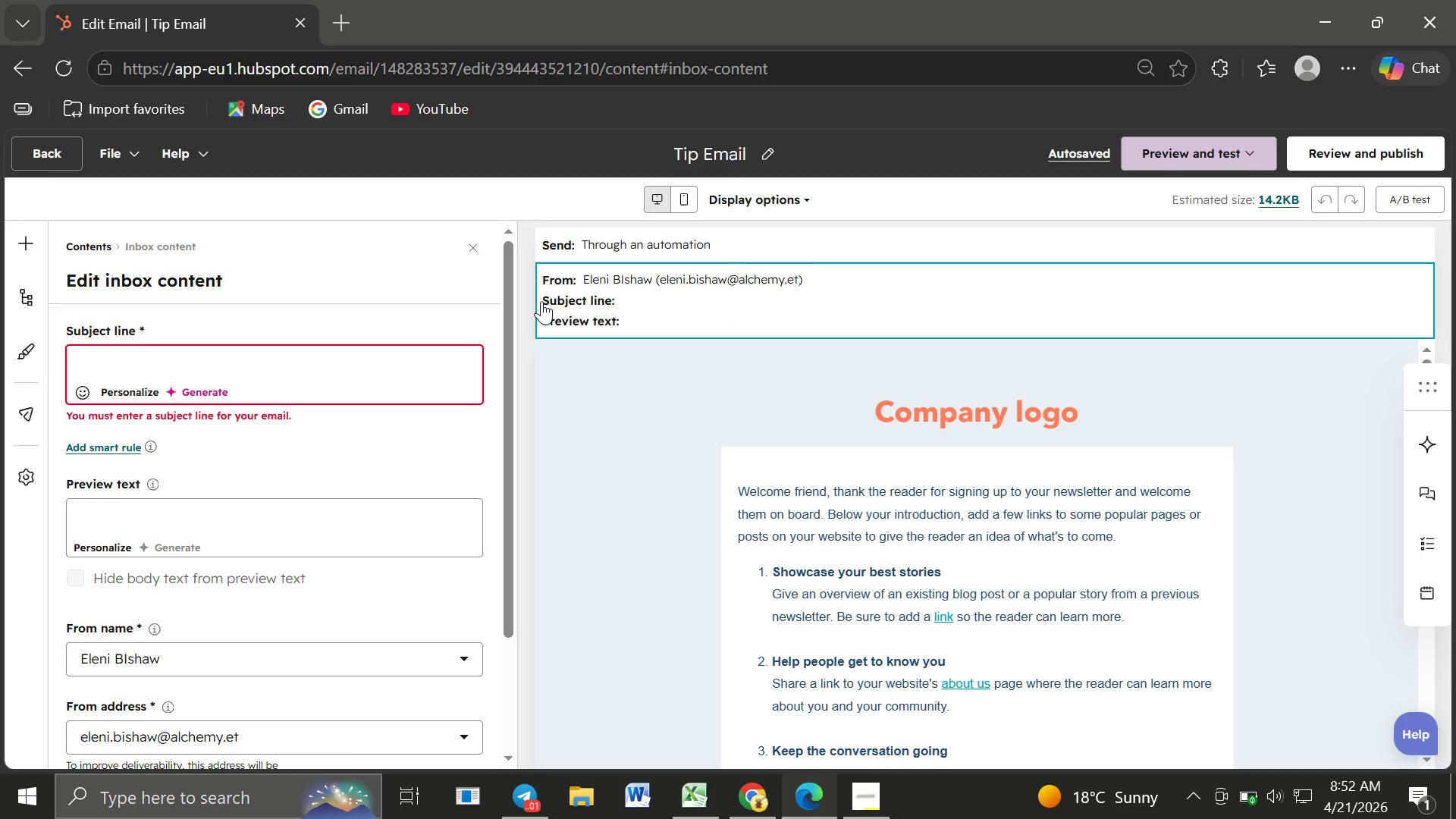 
left_click([90, 361])
 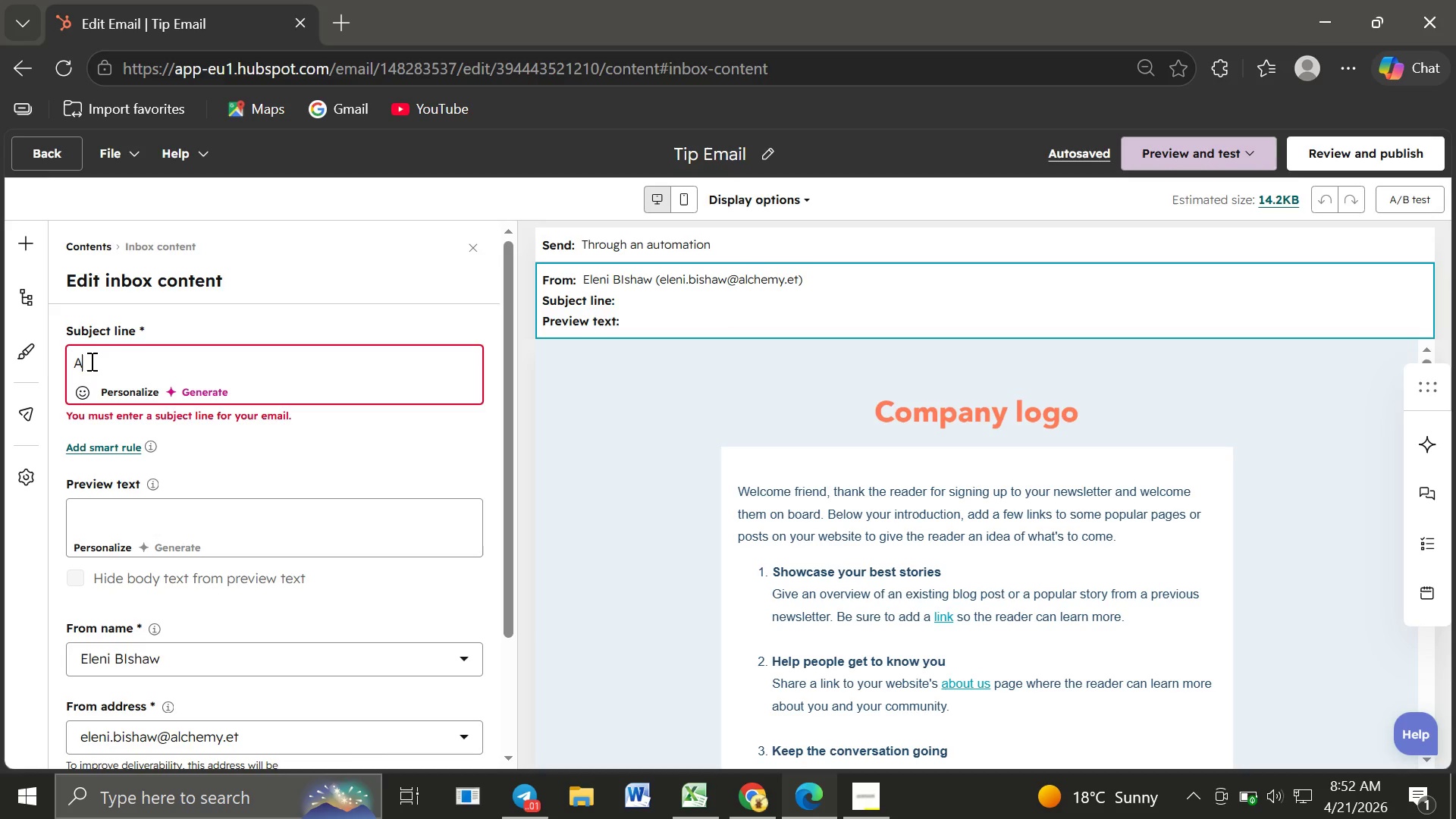 
key(Shift+ShiftLeft)
 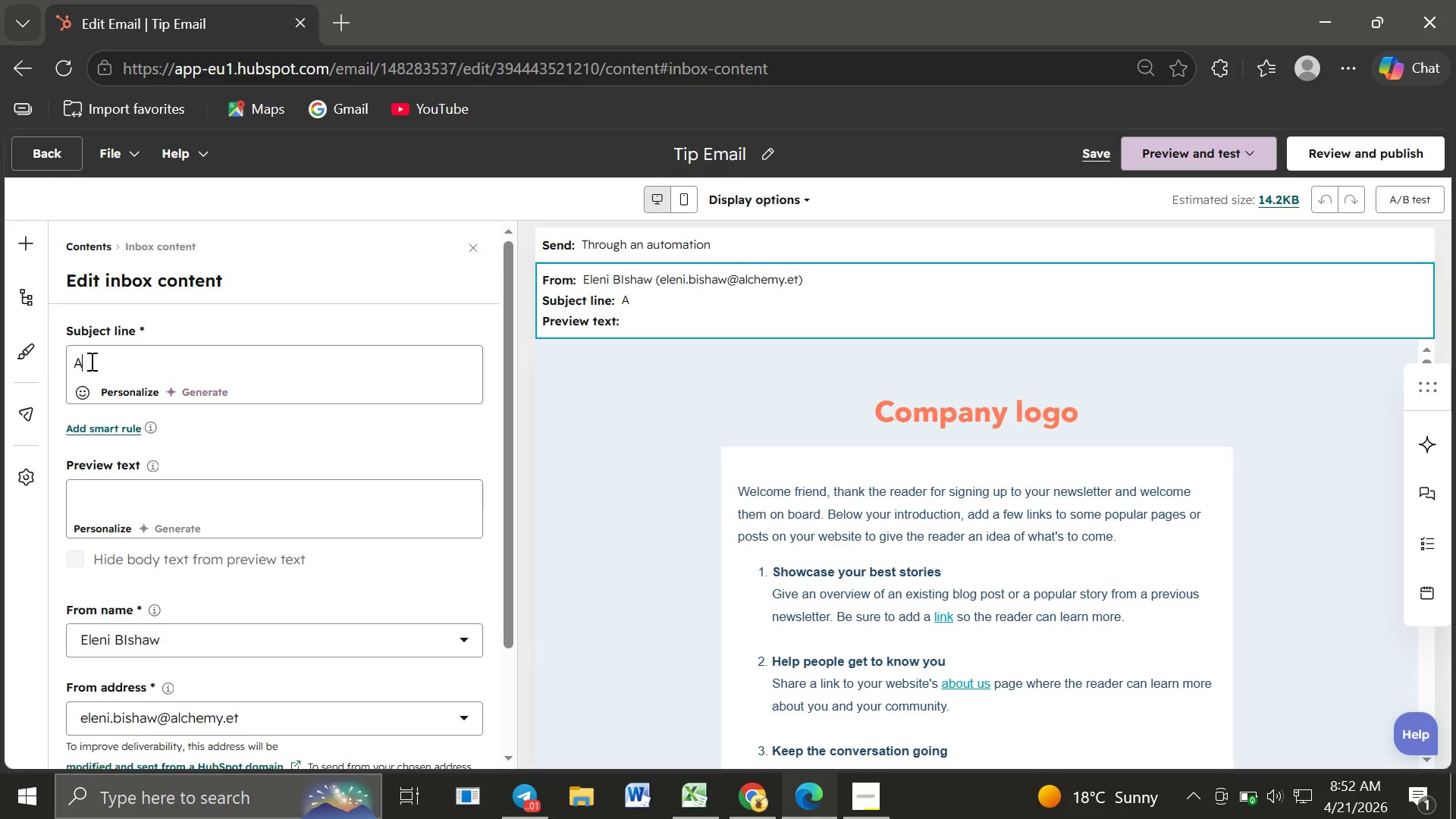 
key(Shift+A)
 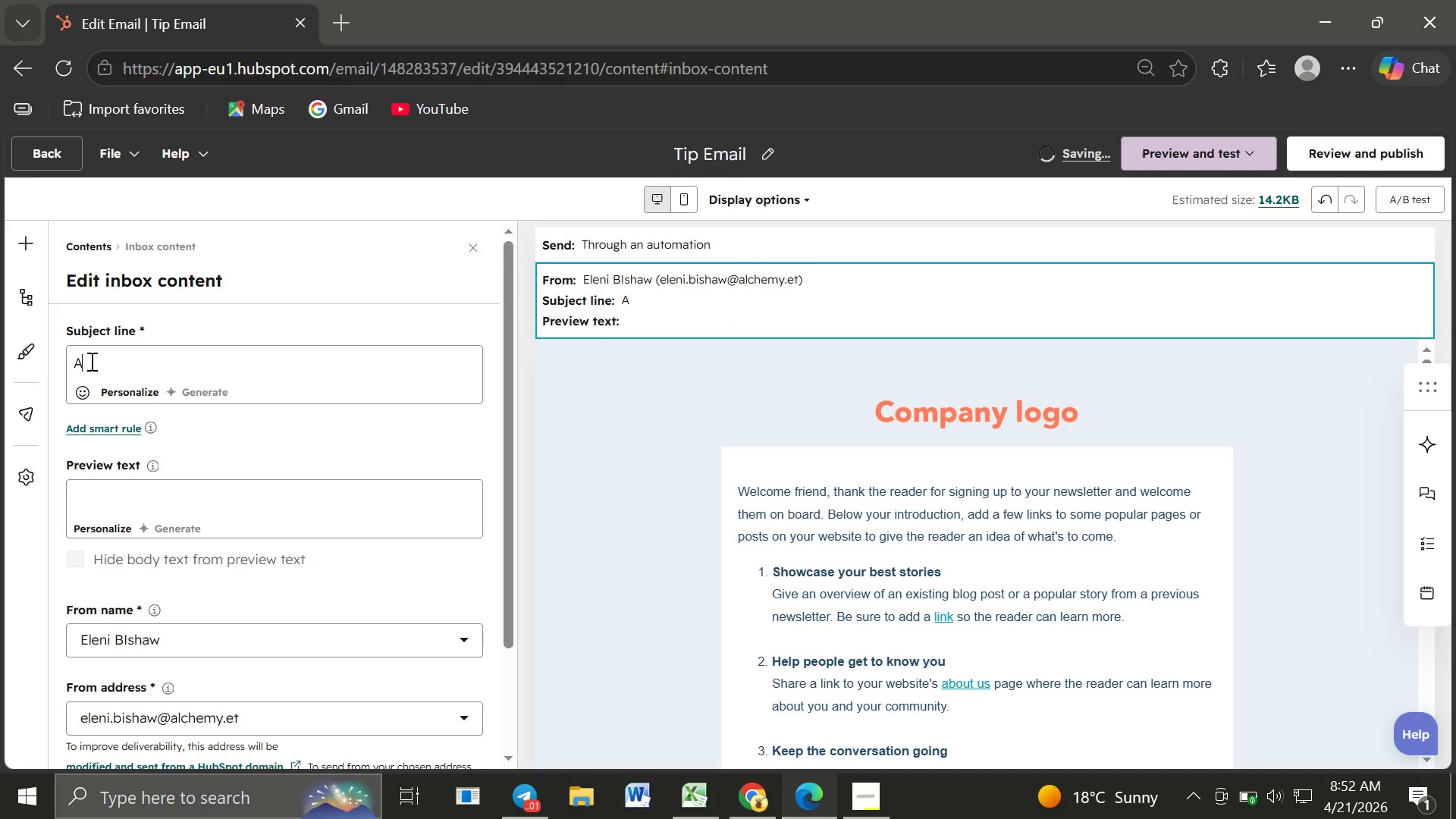 
type( simple tip for)
 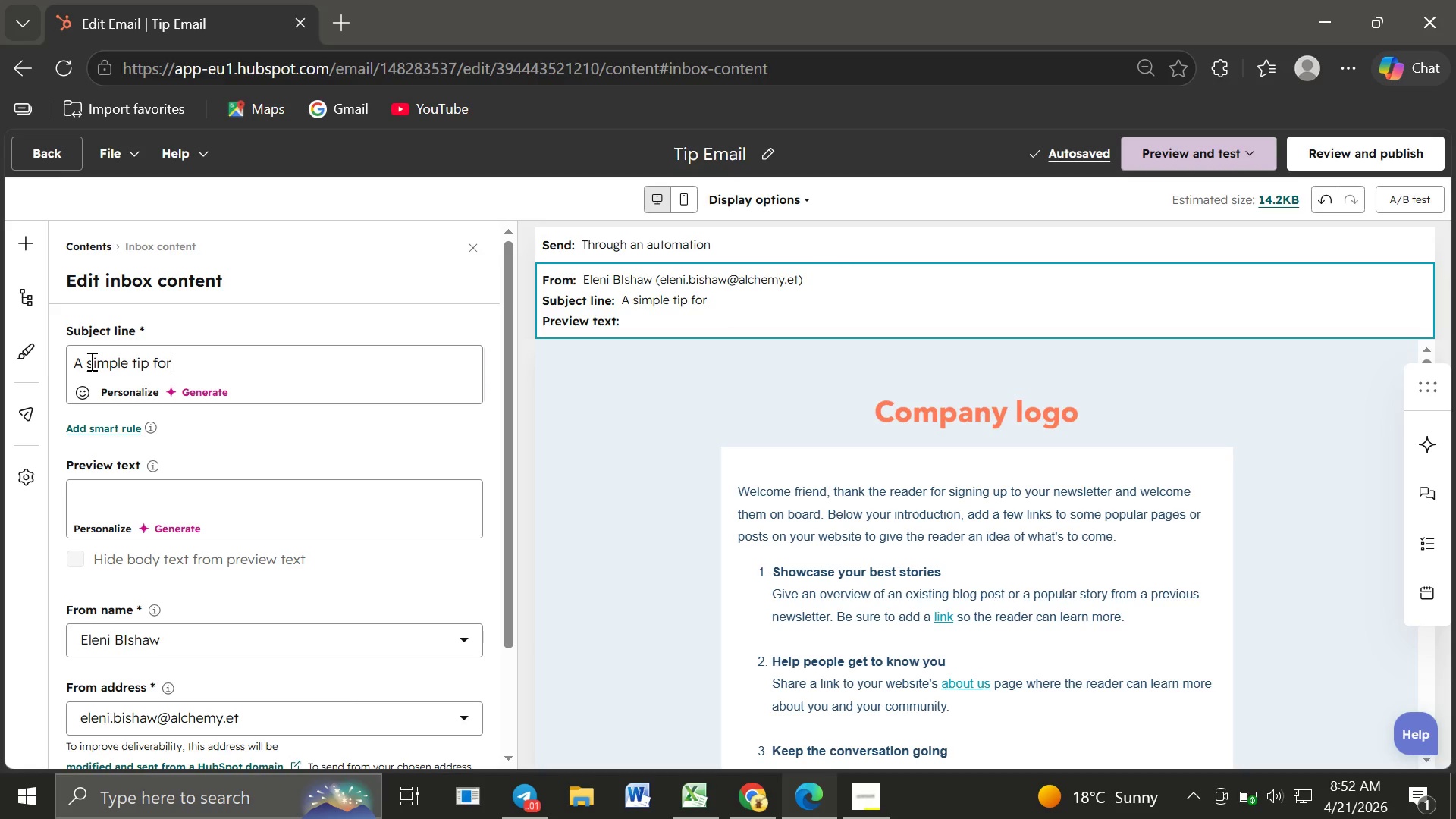 
wait(5.12)
 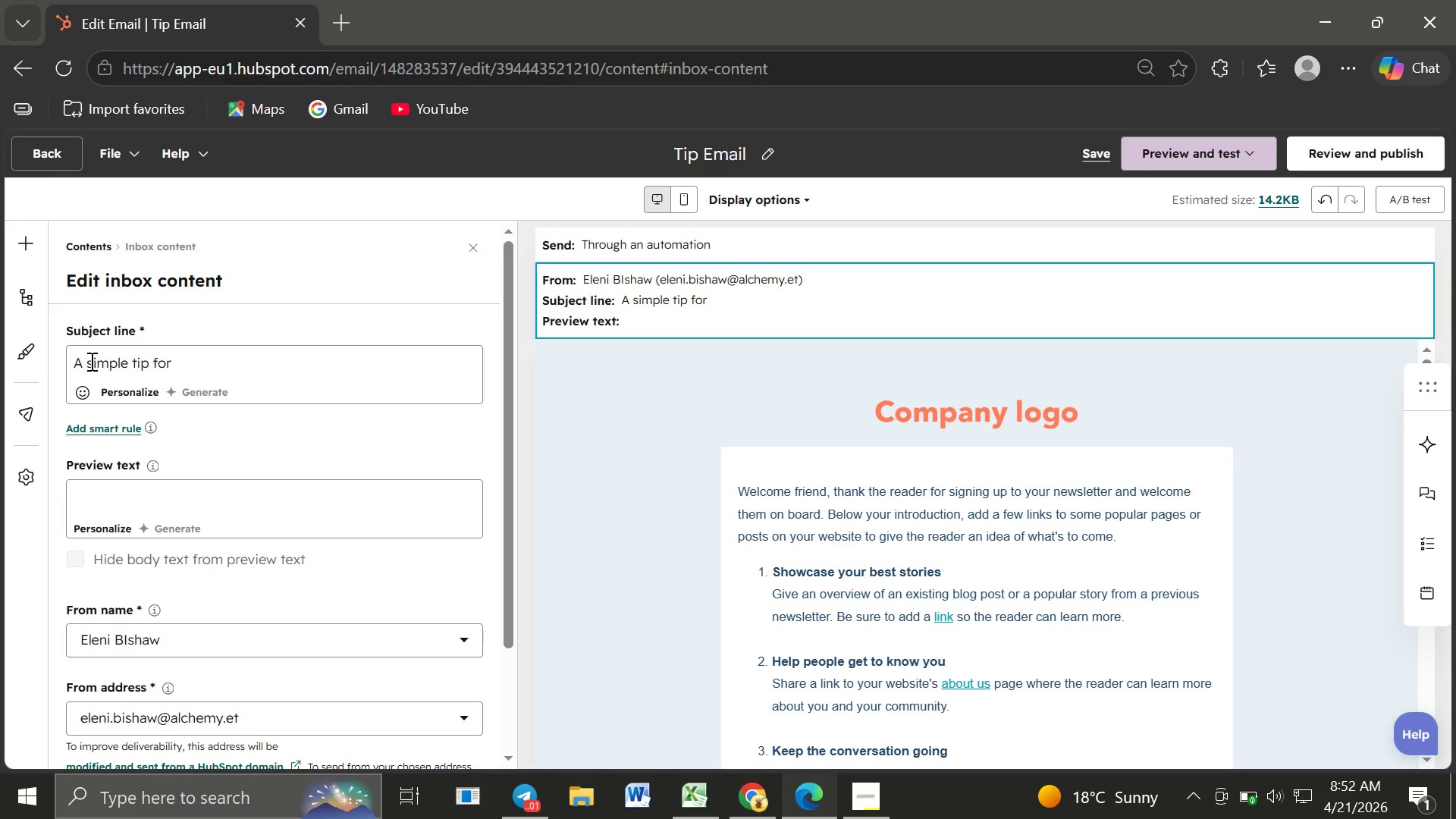 
key(Space)
 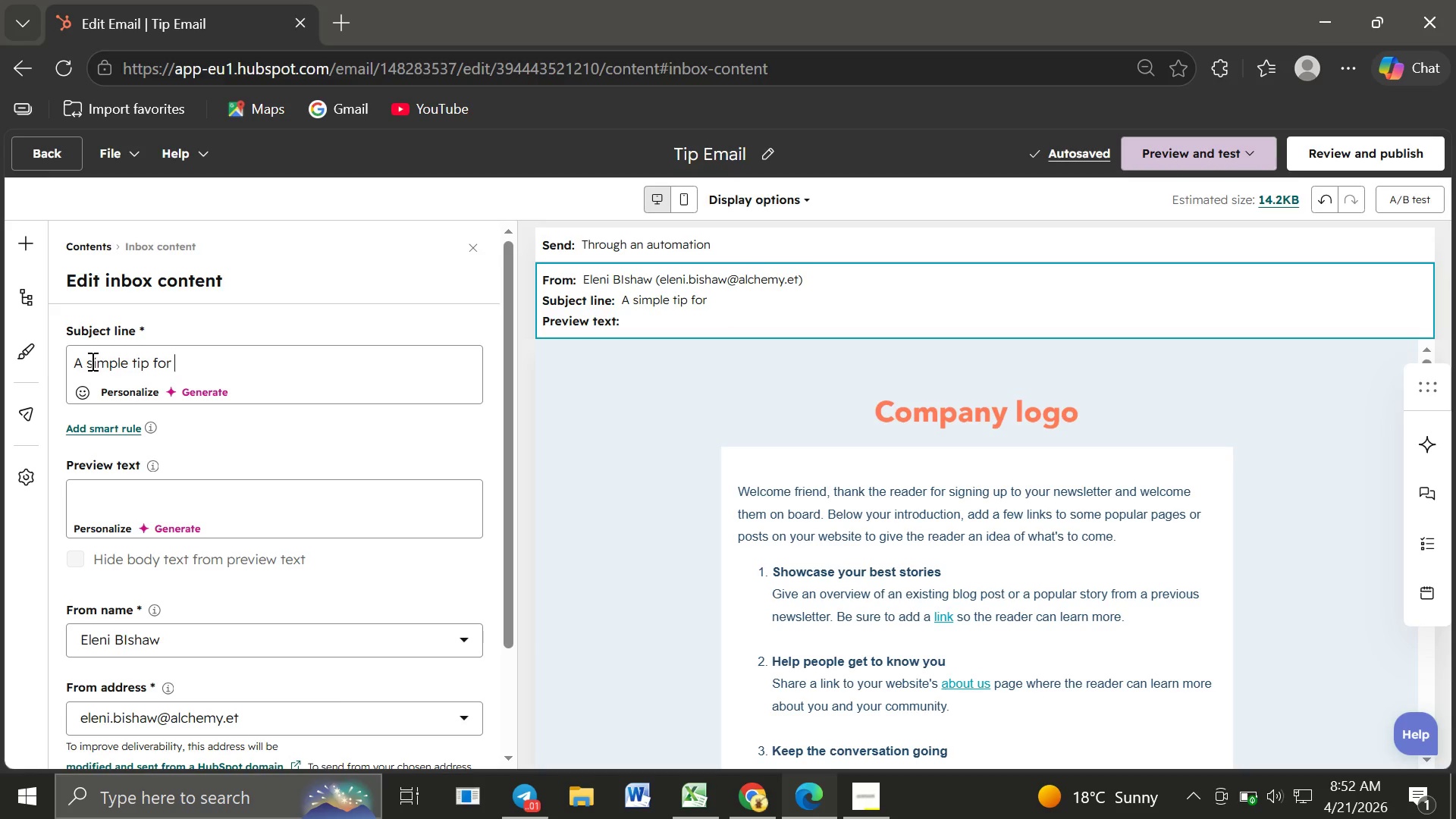 
wait(5.09)
 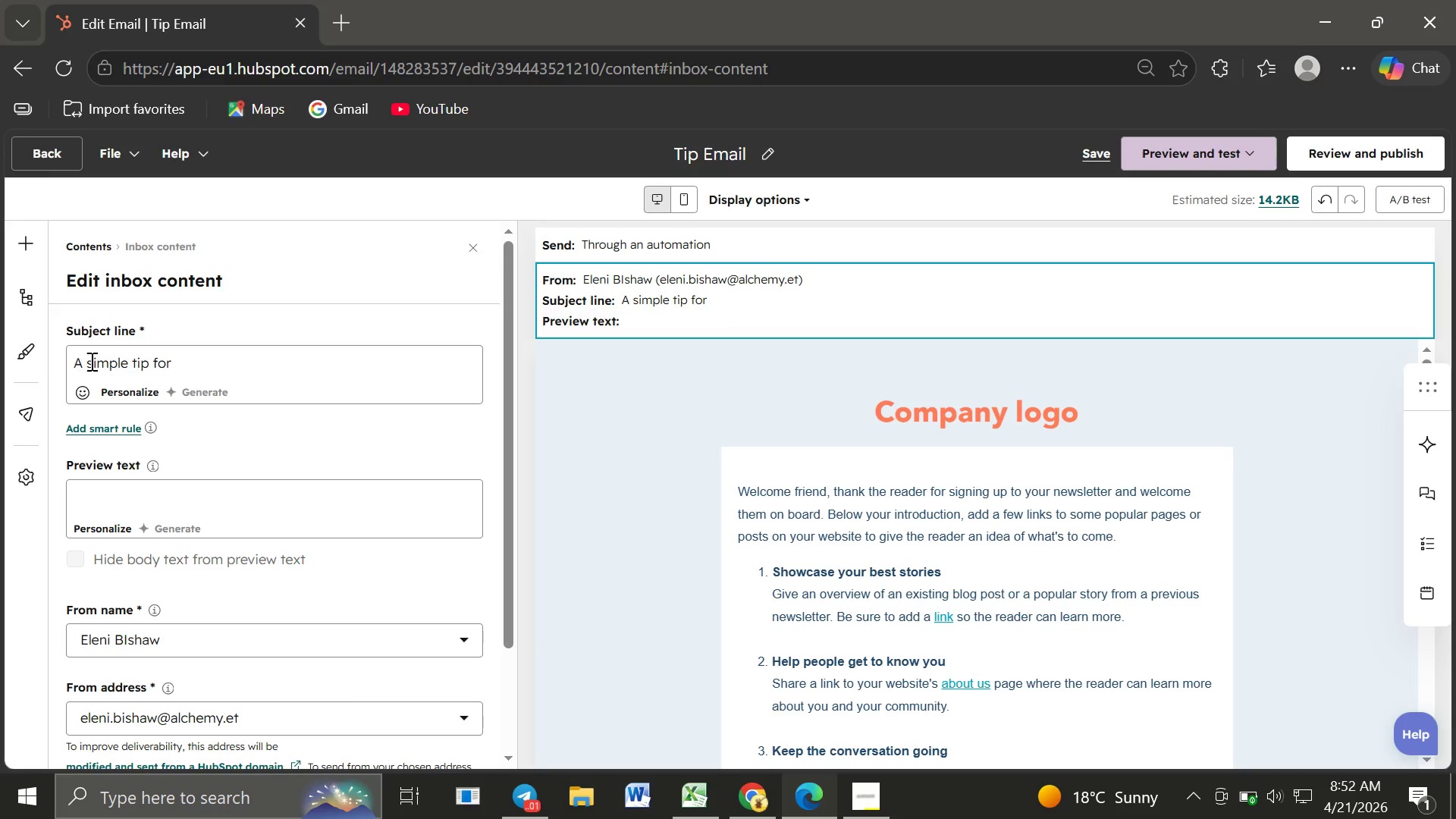 
left_click([107, 389])
 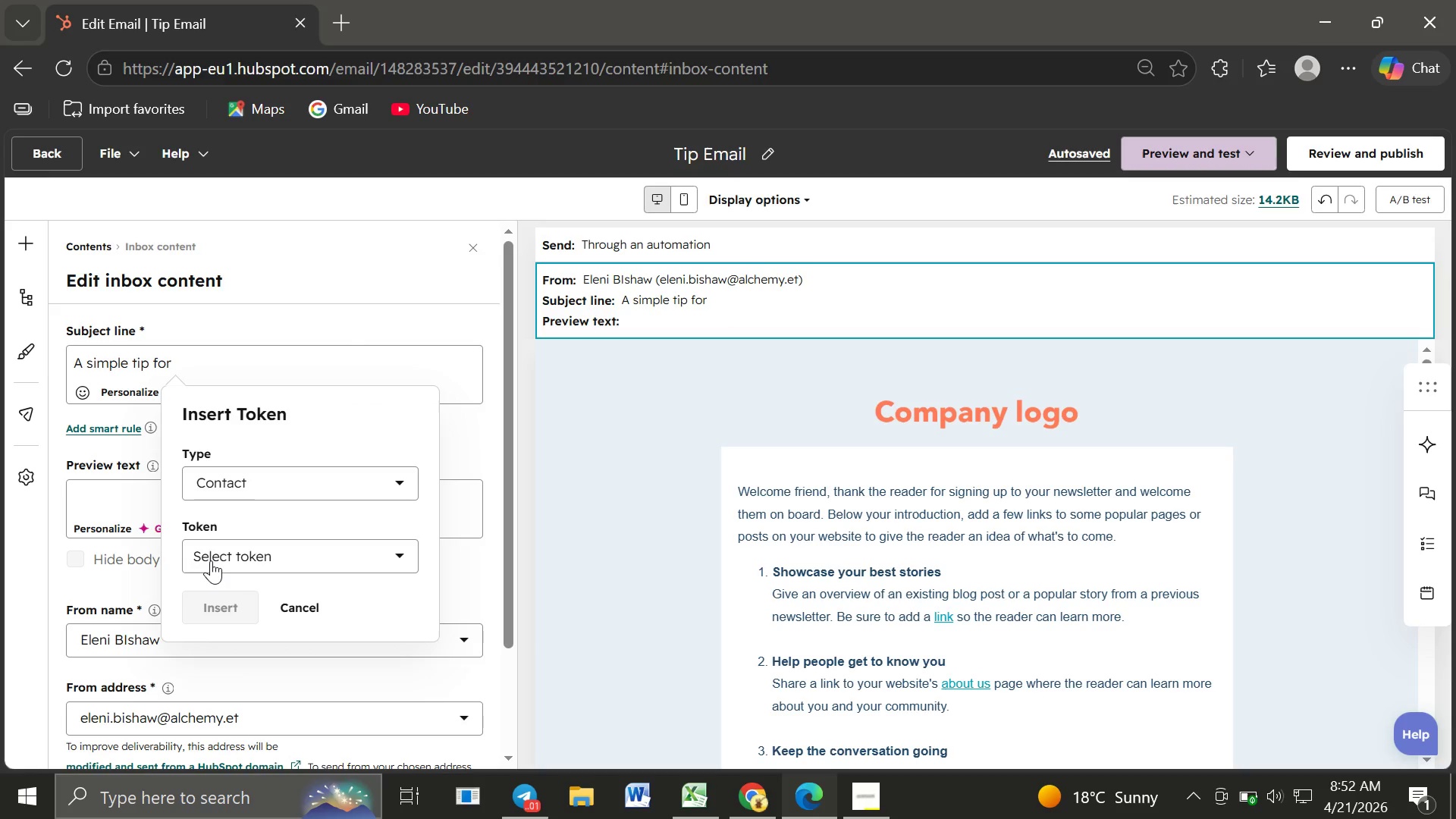 
left_click([211, 560])
 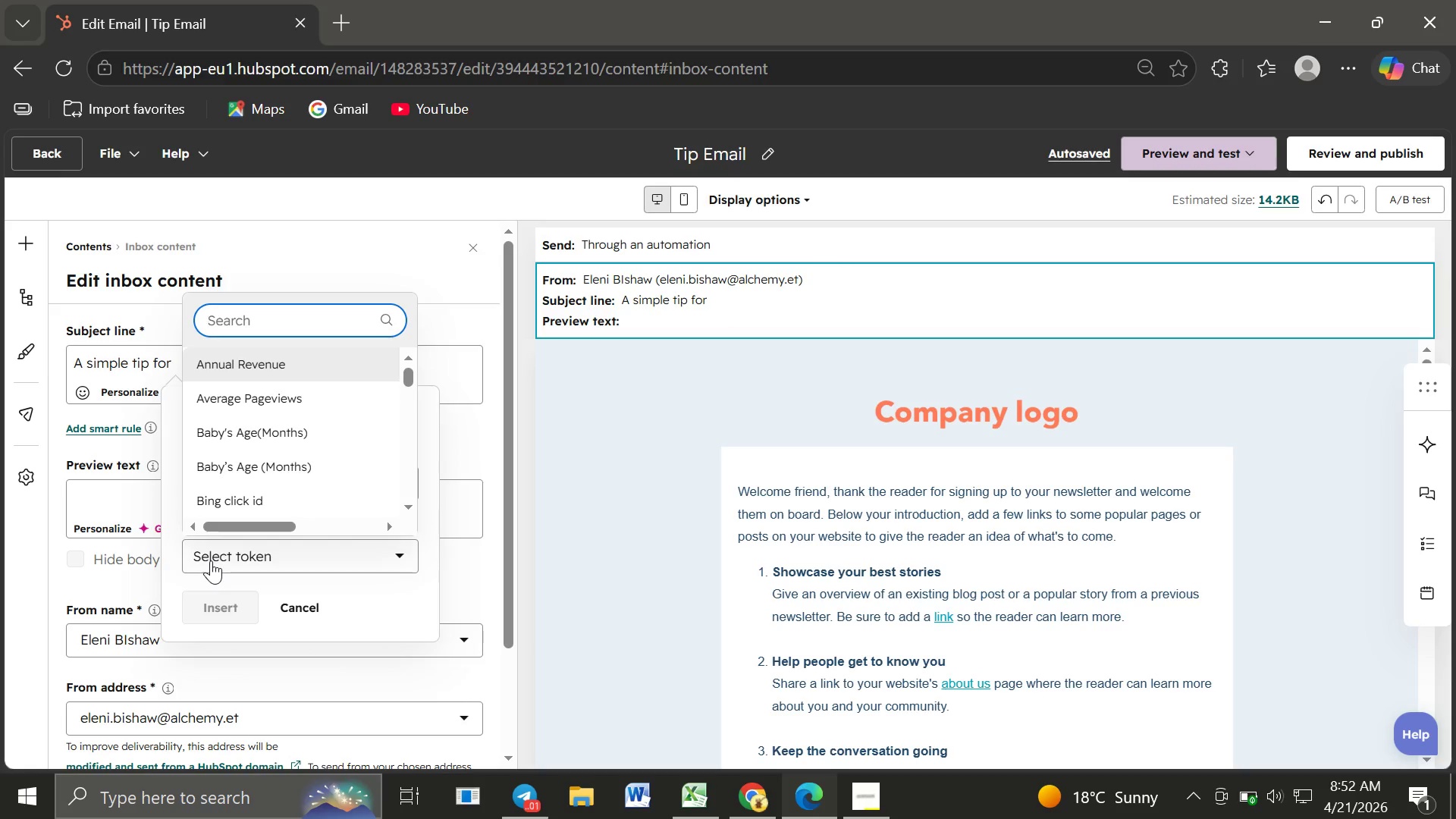 
type(pri)
 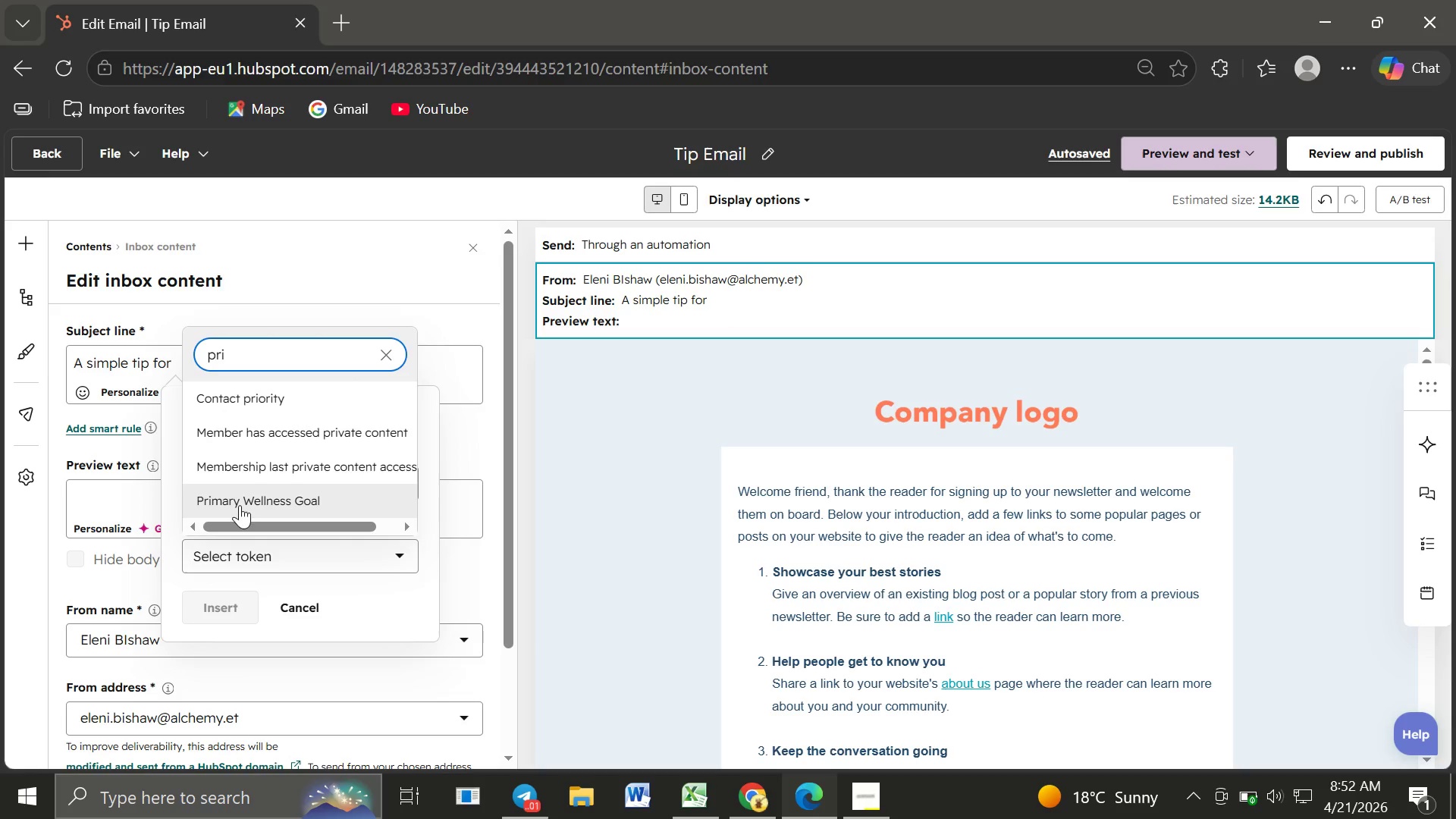 
left_click([240, 504])
 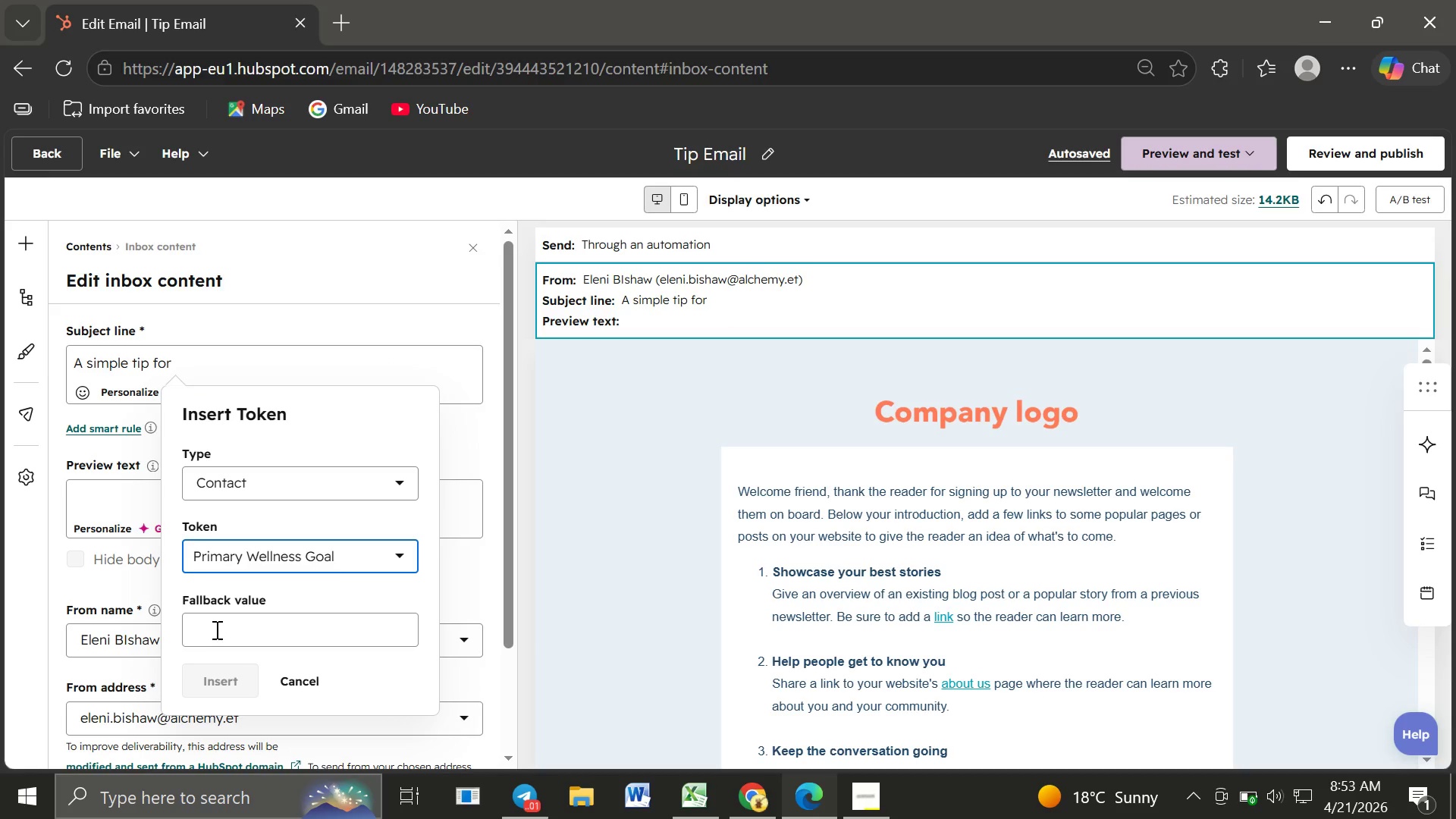 
left_click([213, 629])
 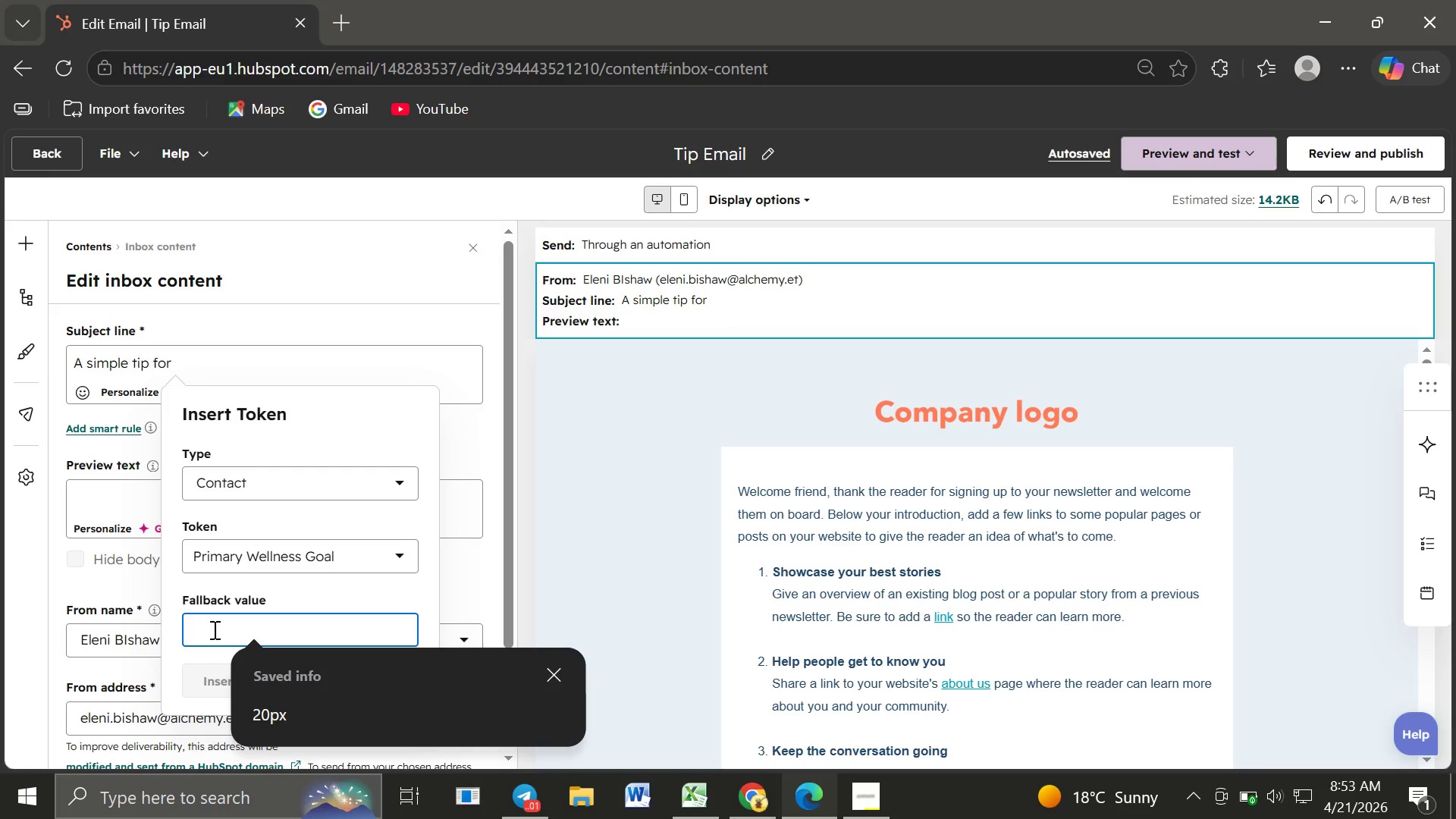 
type(your wellness goal)
 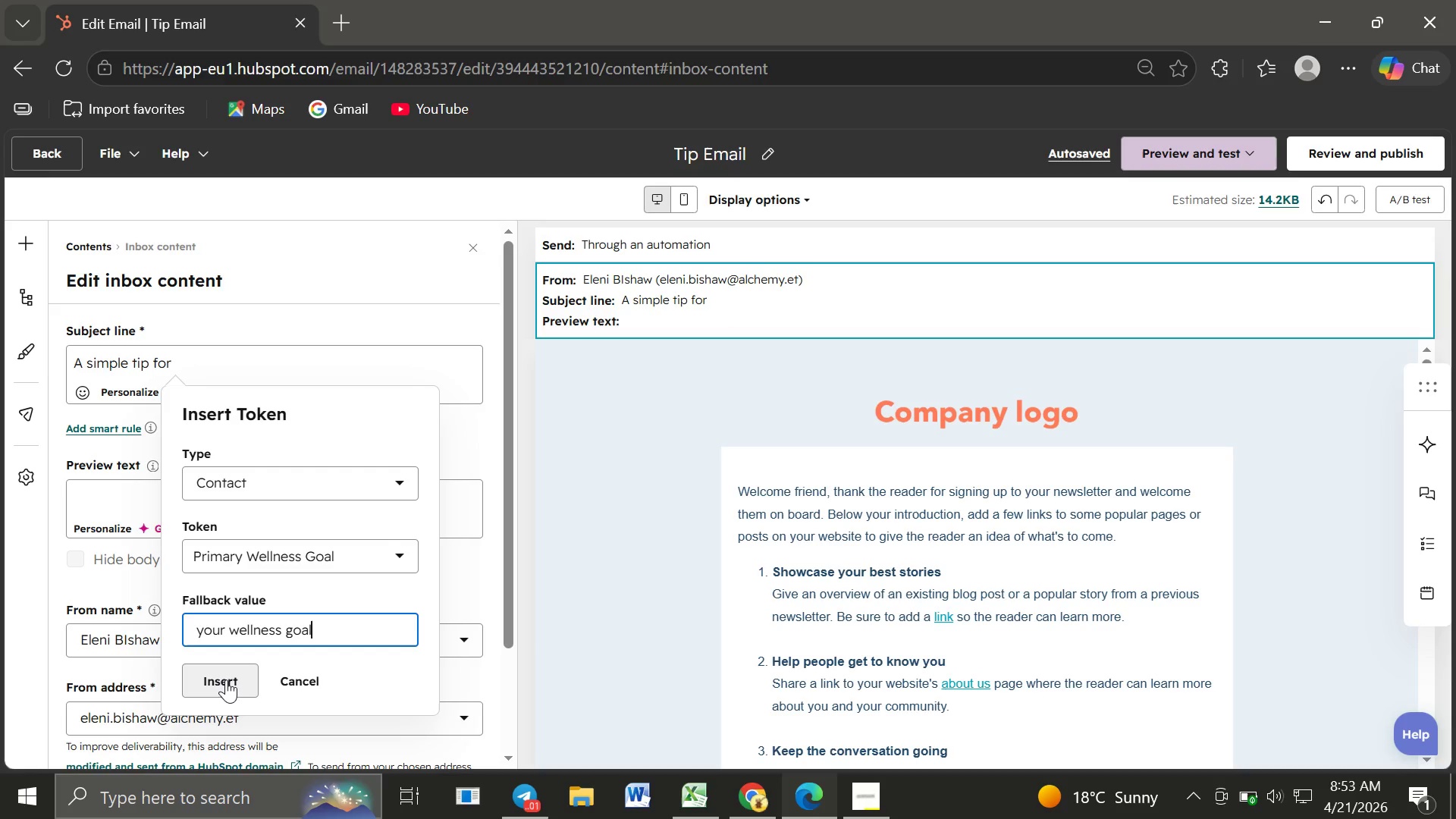 
left_click([226, 679])
 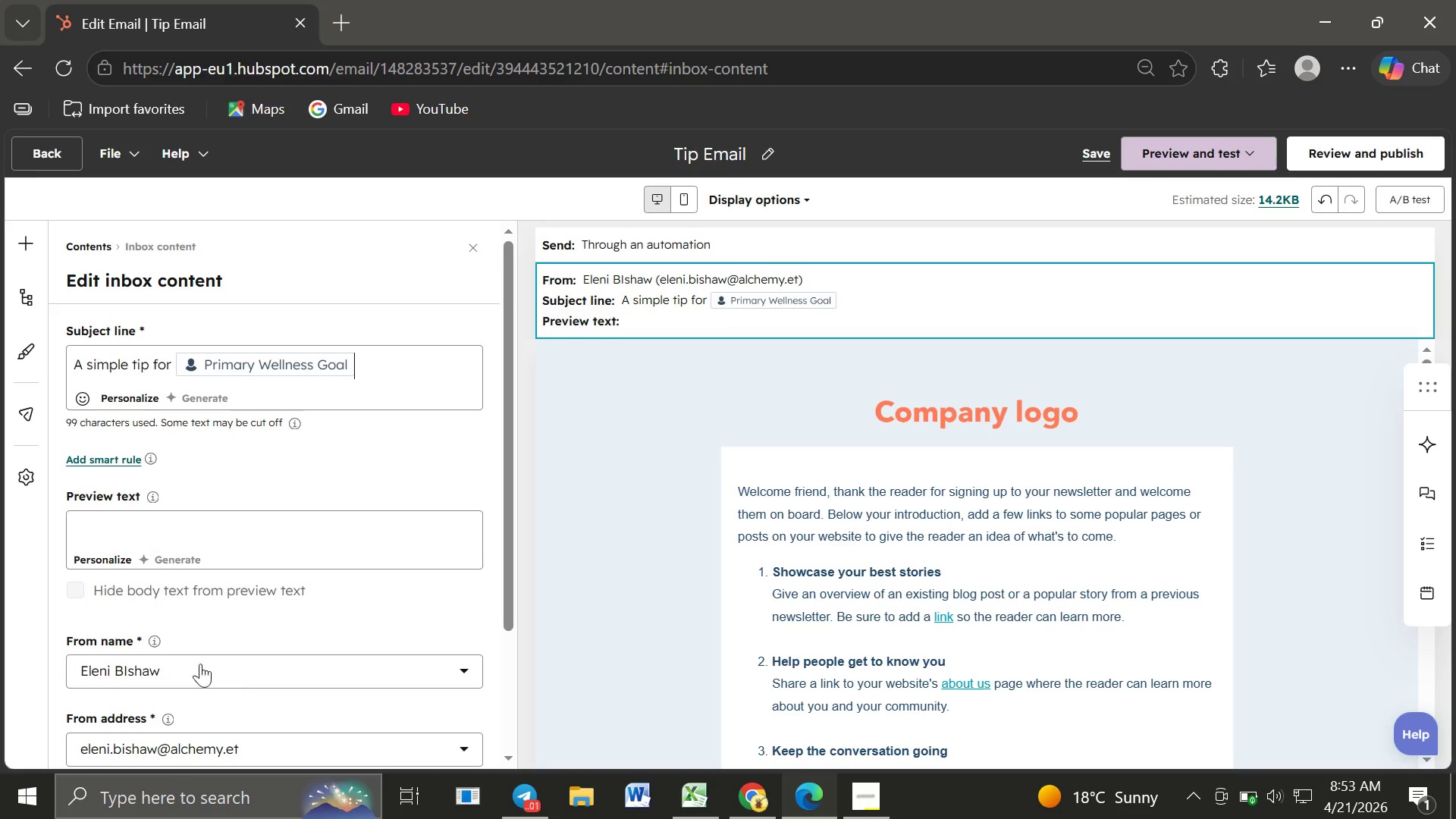 
mouse_move([149, 587])
 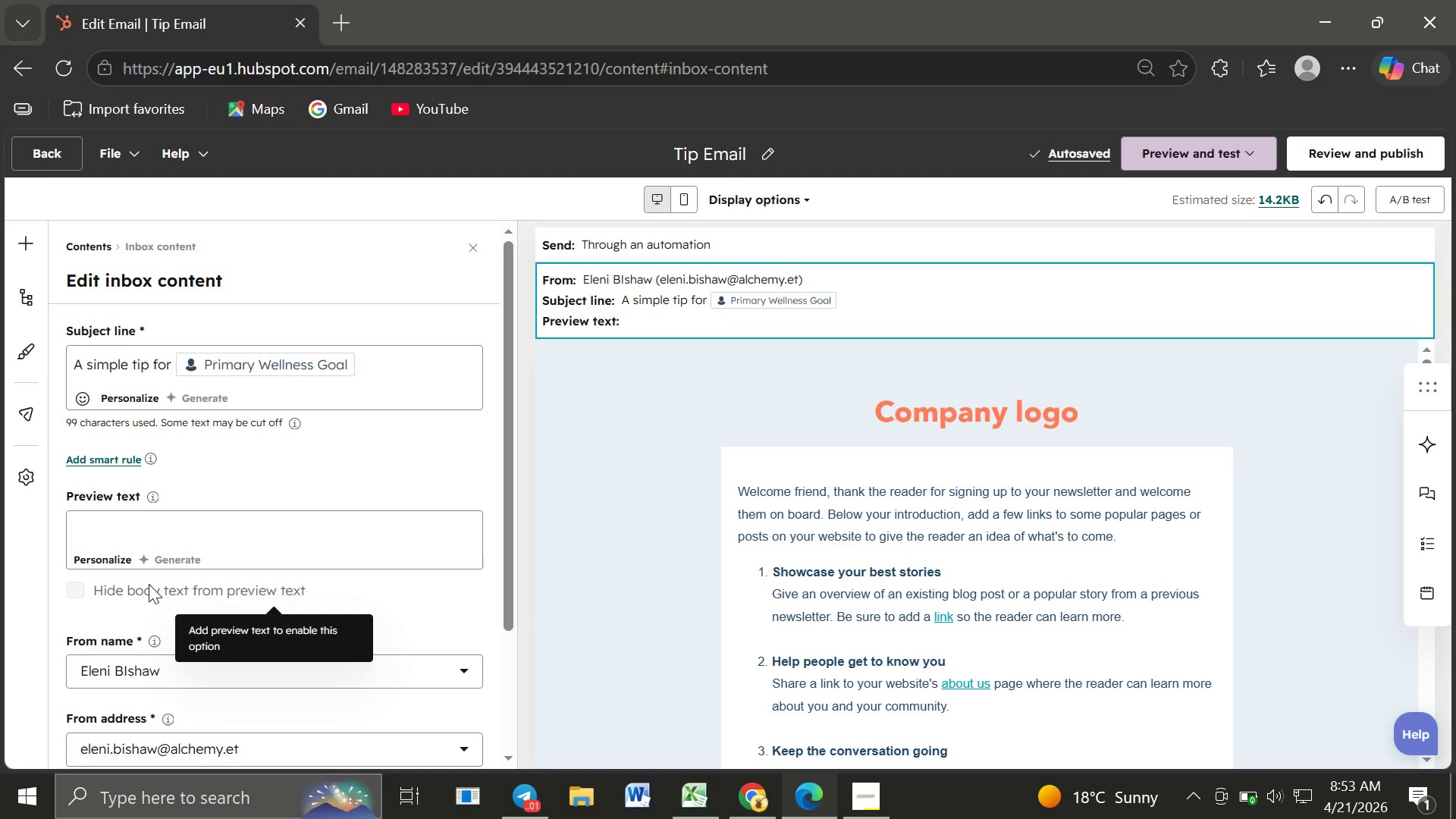 
mouse_move([134, 571])
 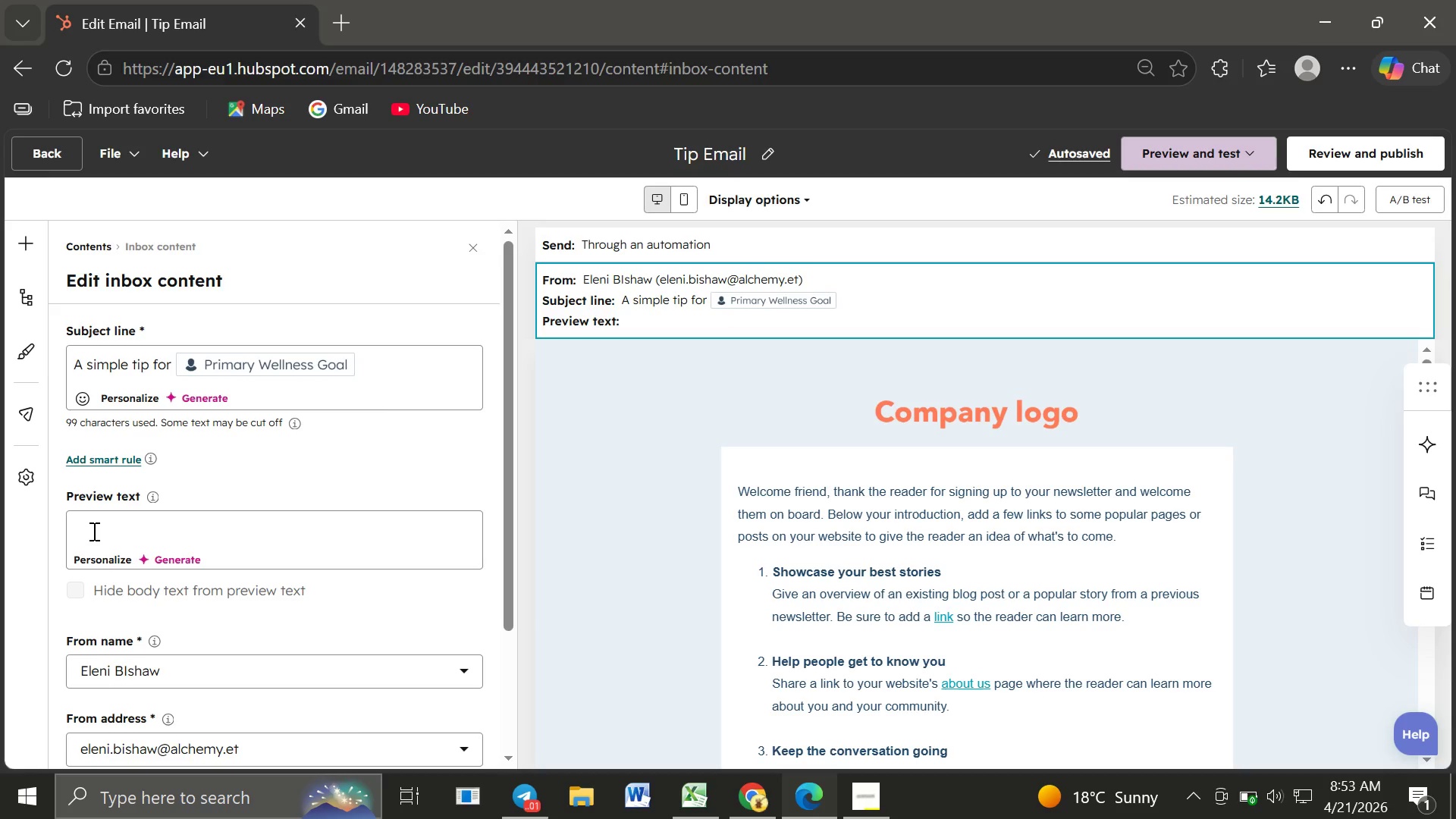 
left_click([93, 531])
 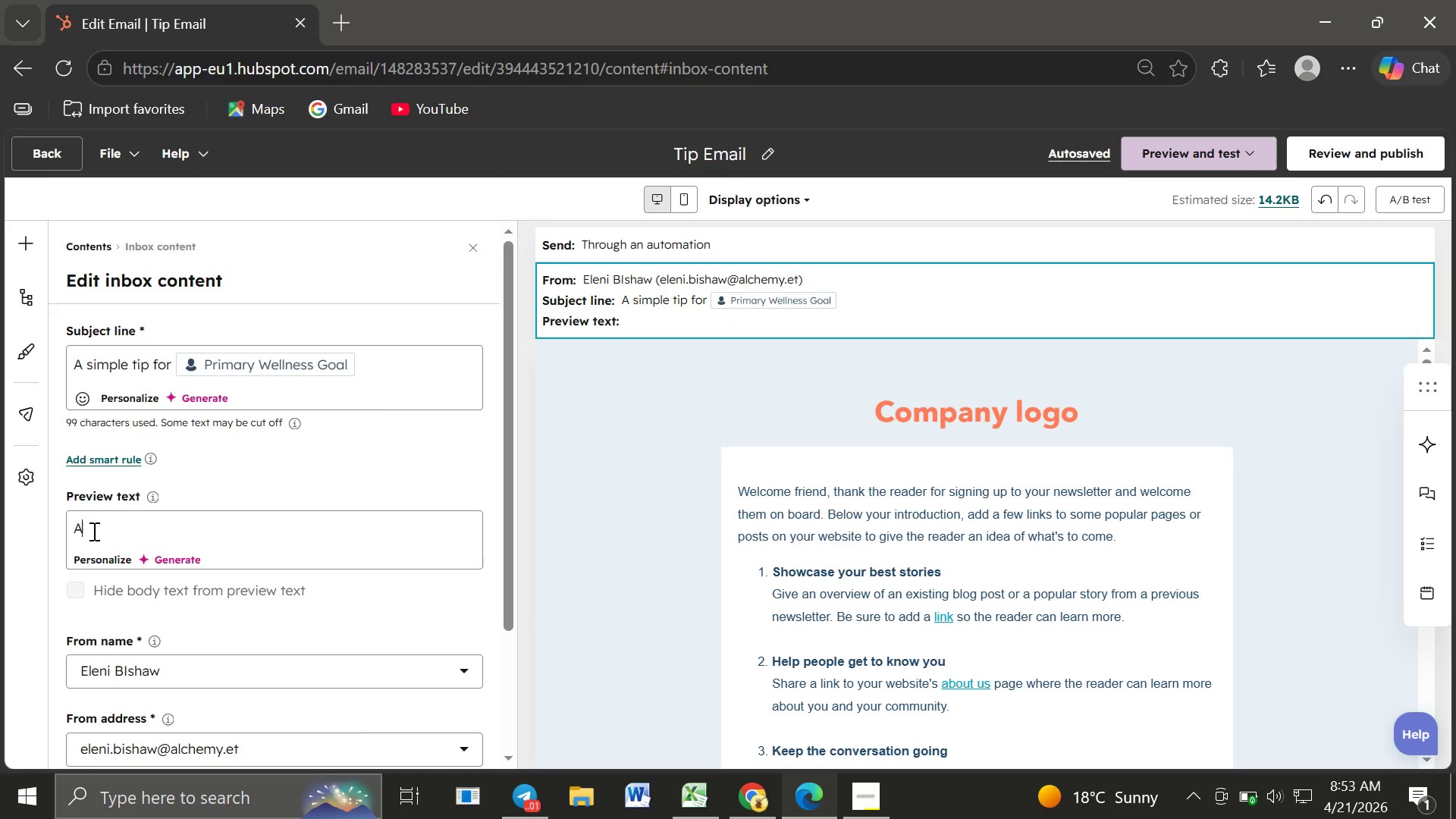 
type(A small nutrition change that supports)
 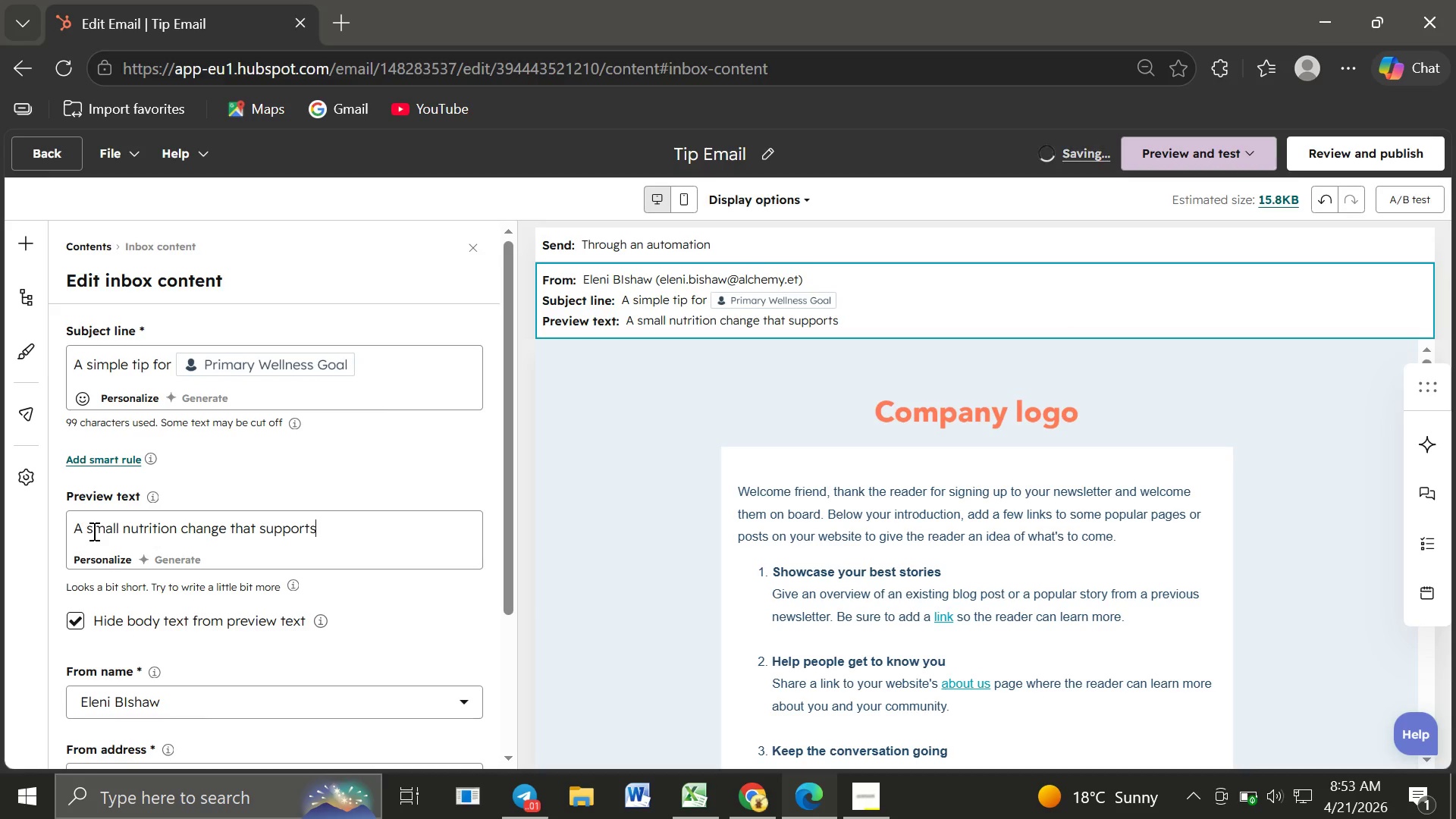 
type( t)
key(Backspace)
type(your )
 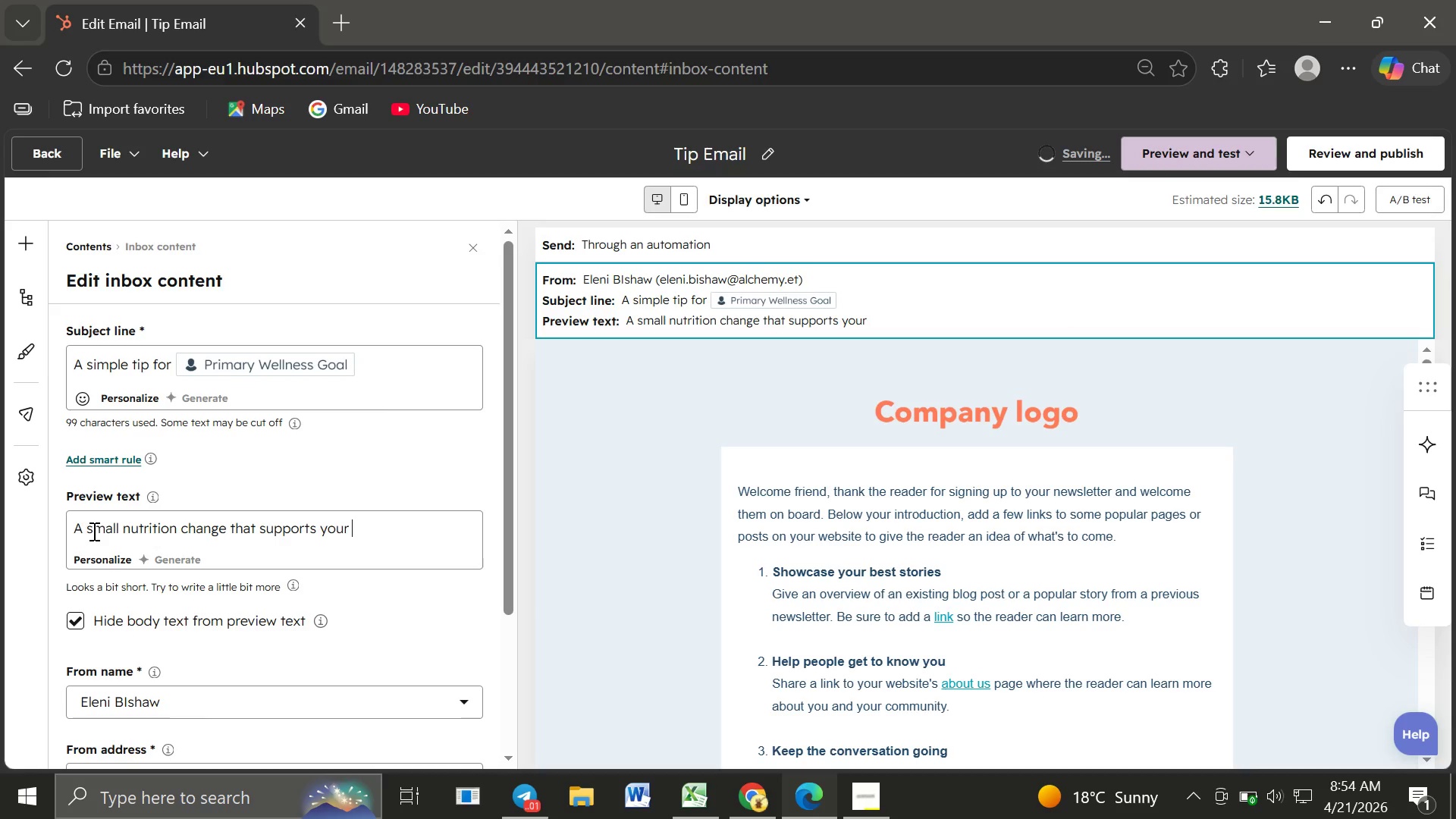 
type(goal starting todat)
key(Backspace)
type(y.)
 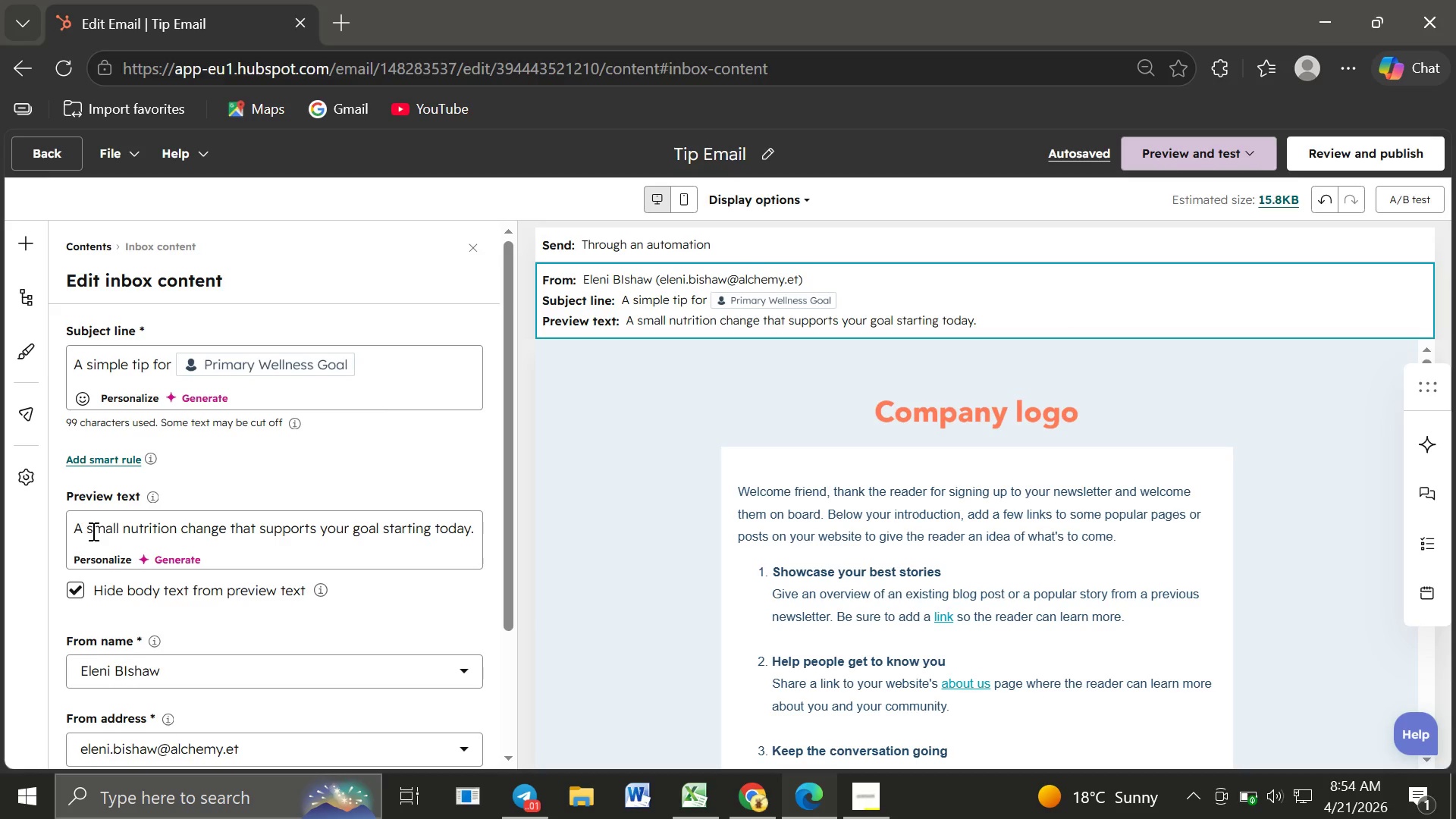 
wait(45.49)
 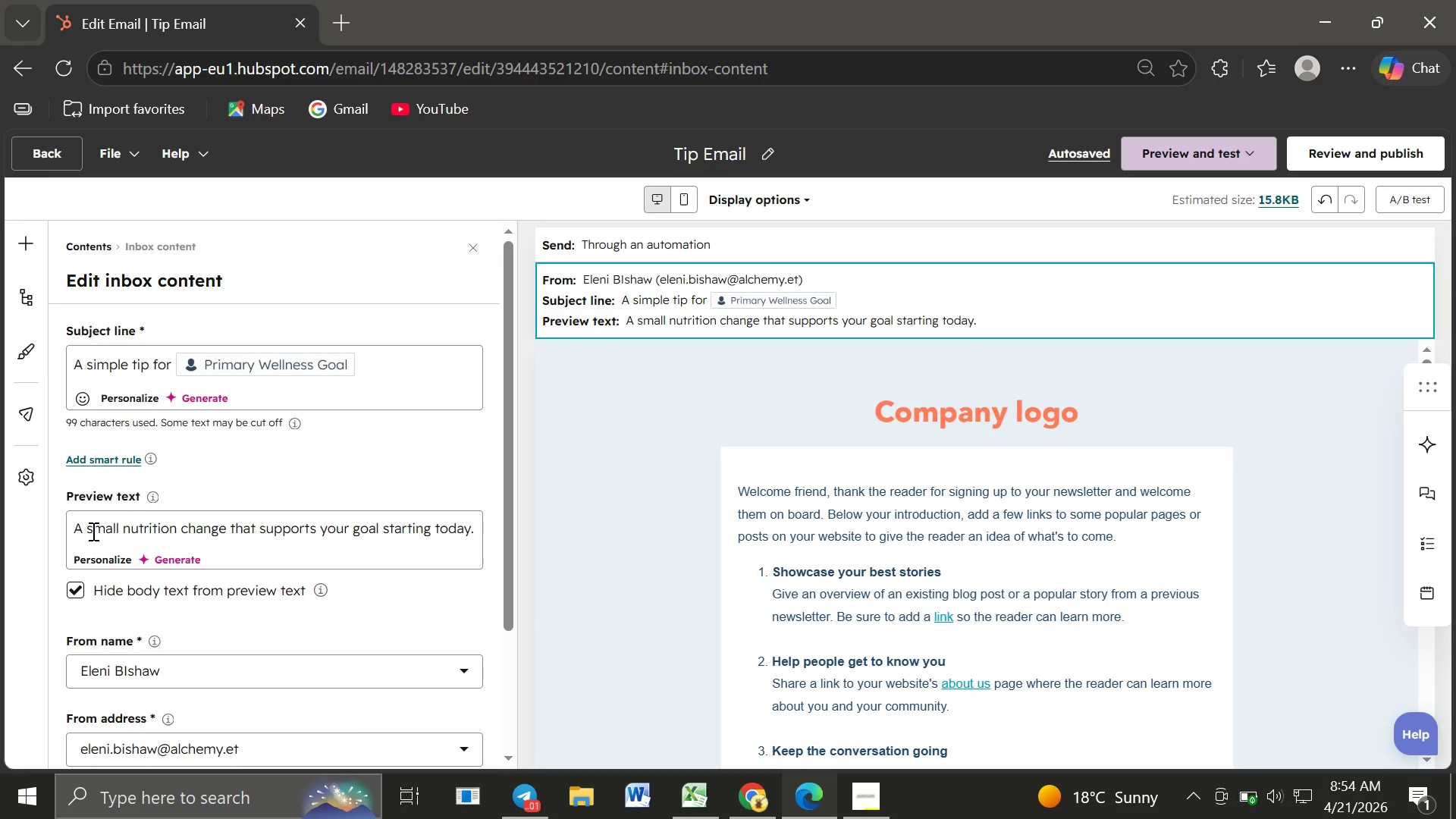 
left_click([805, 551])
 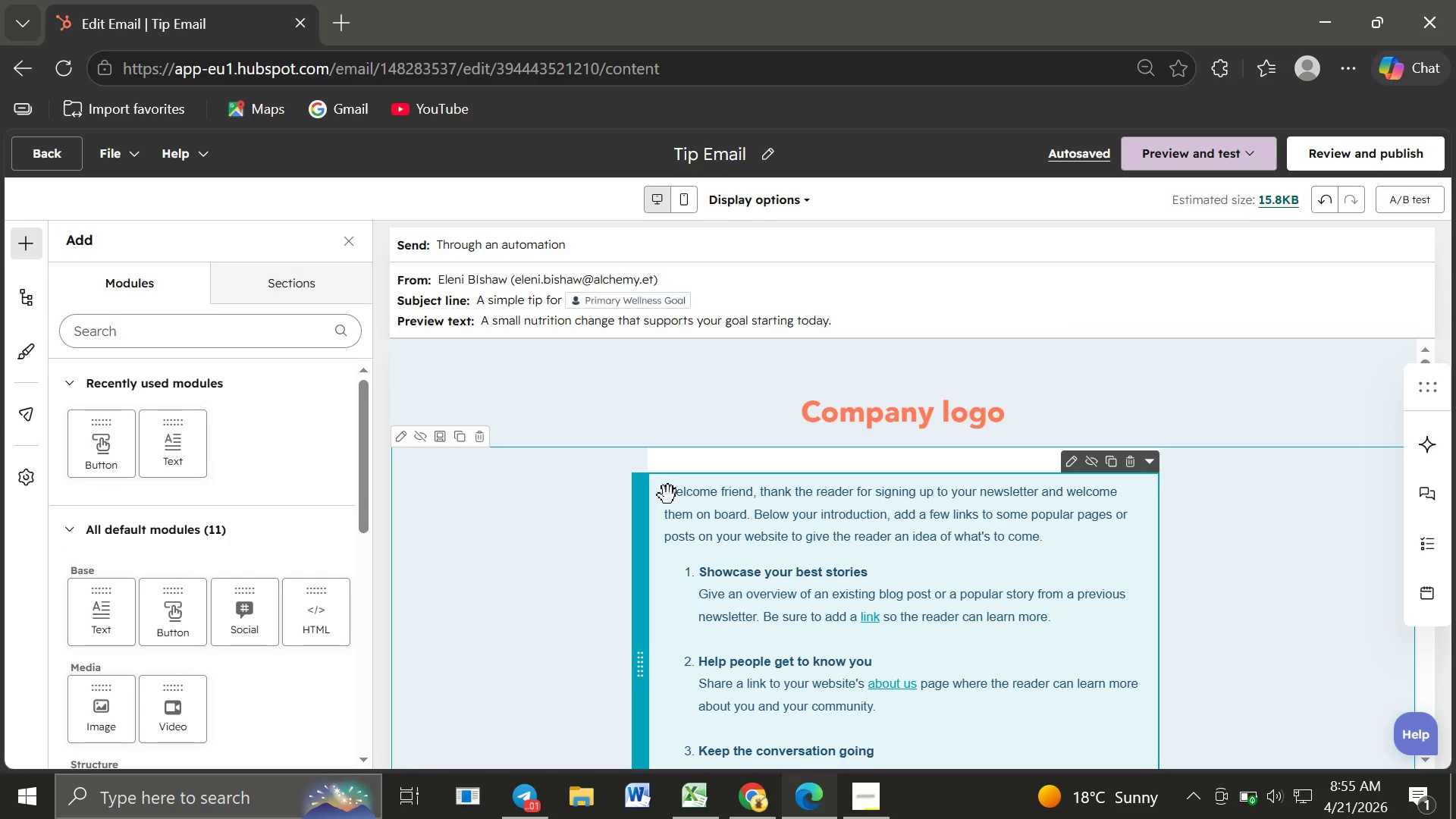 
left_click([667, 494])
 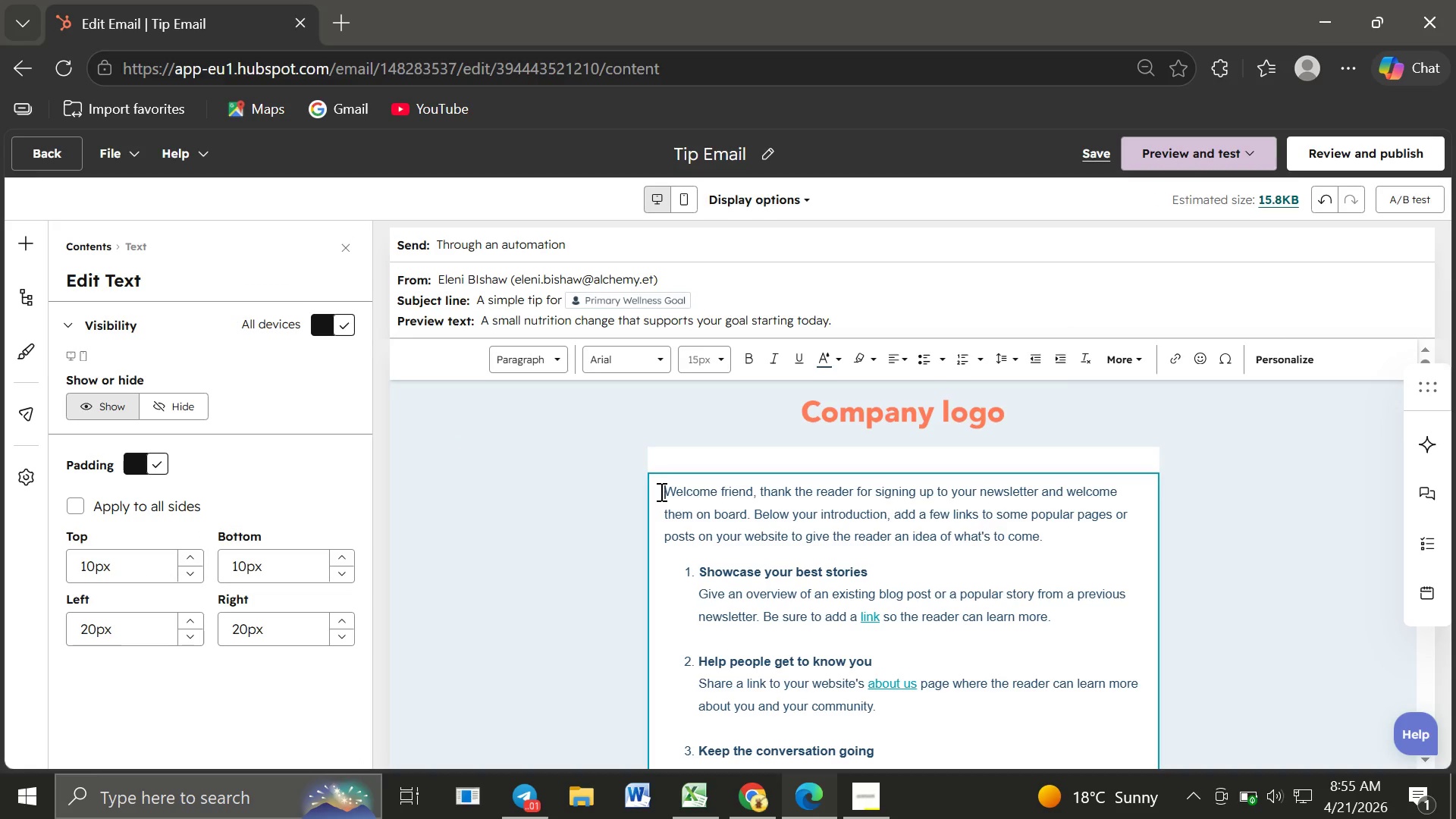 
left_click_drag(start_coordinate=[660, 491], to_coordinate=[868, 563])
 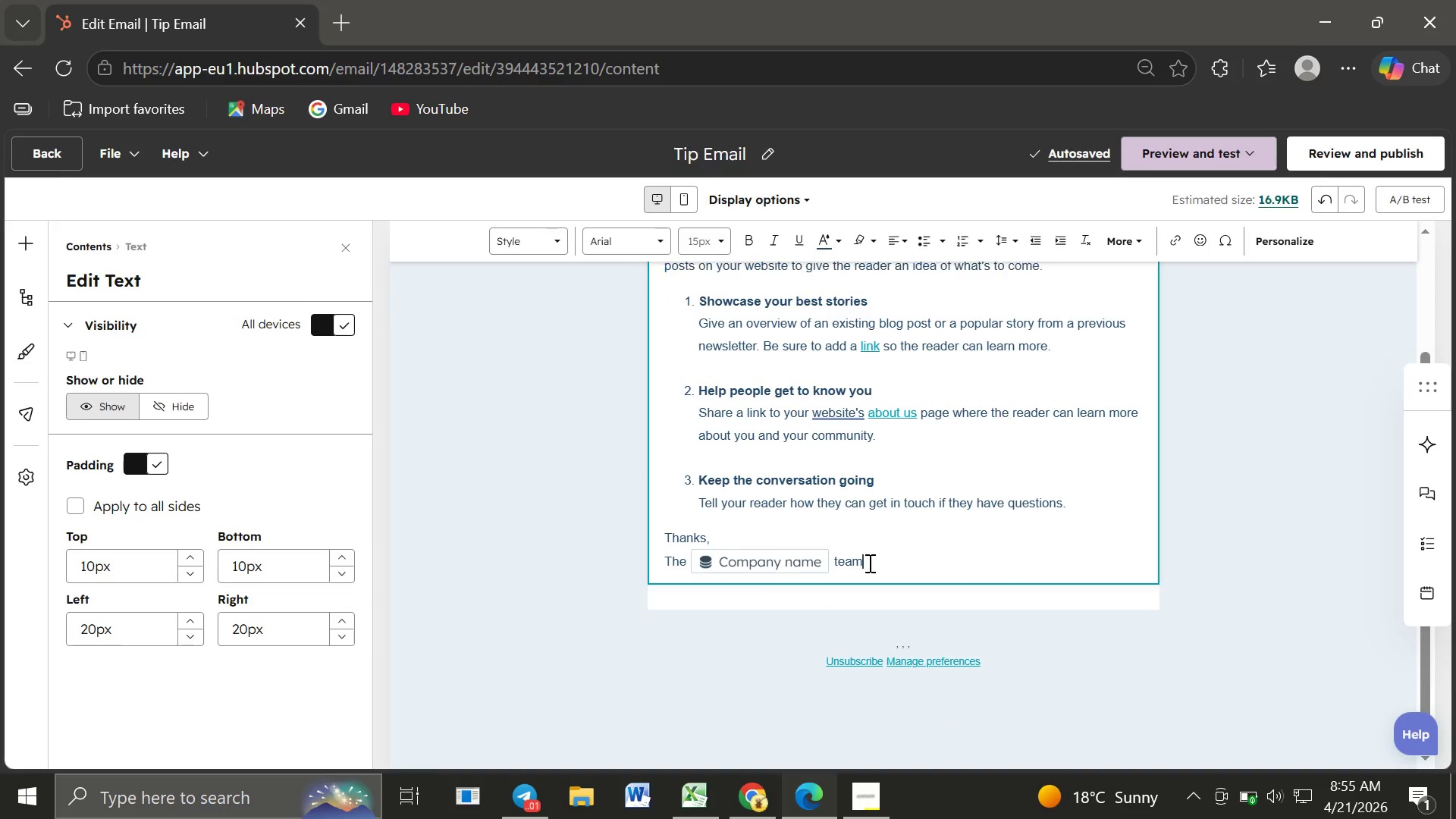 
left_click([868, 563])
 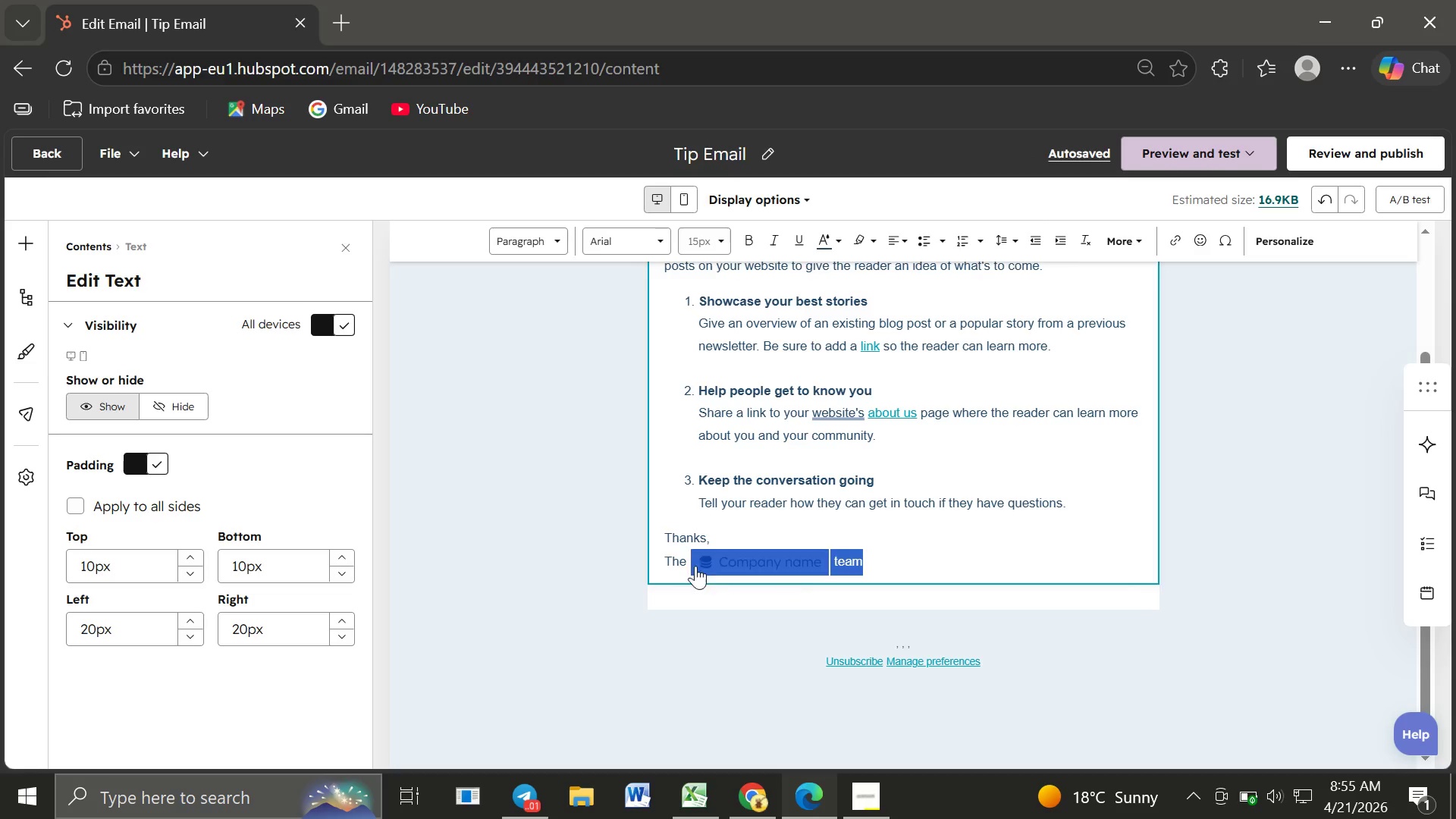 
left_click_drag(start_coordinate=[868, 563], to_coordinate=[661, 485])
 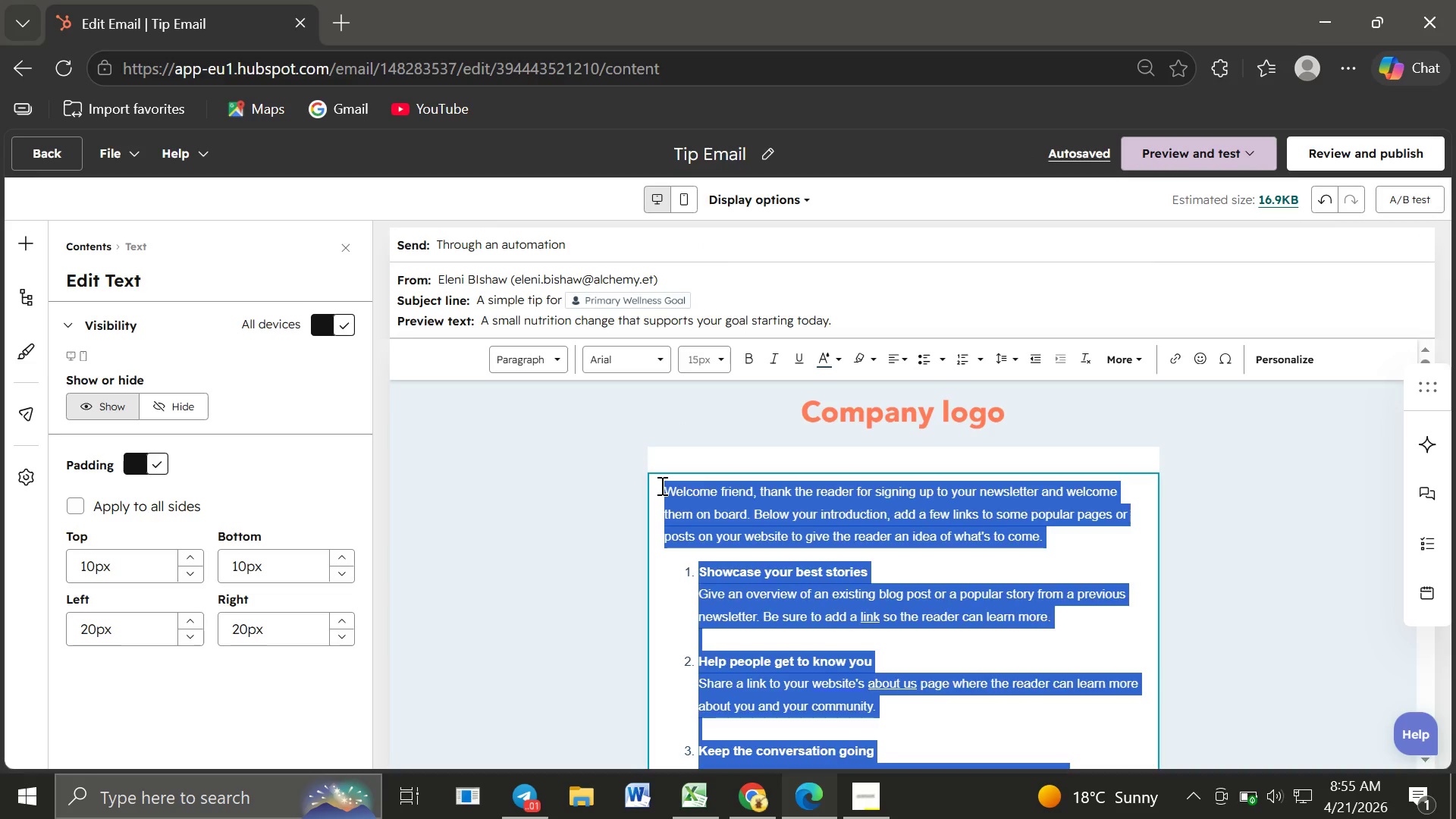 
type(Hi )
 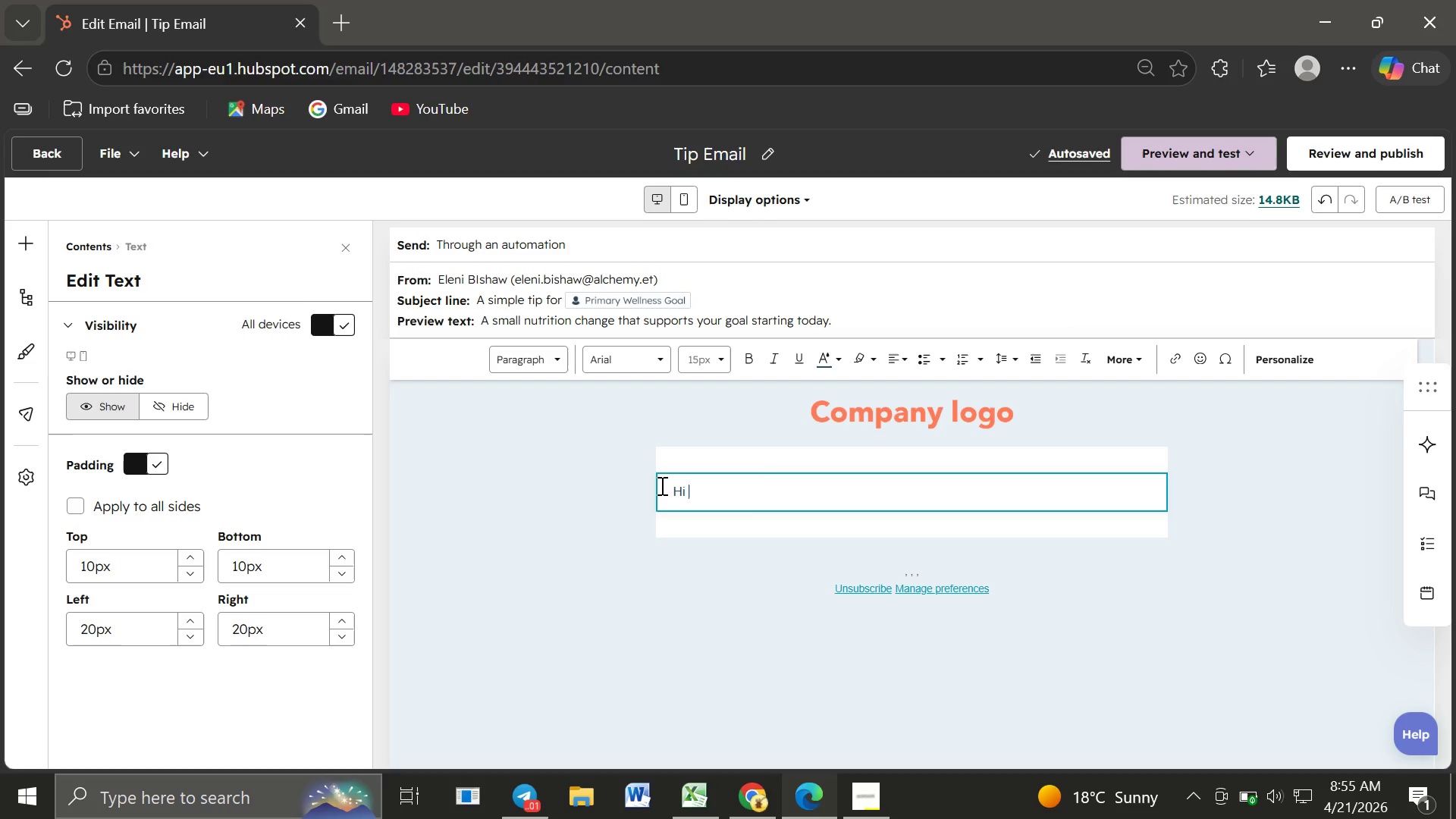 
wait(6.61)
 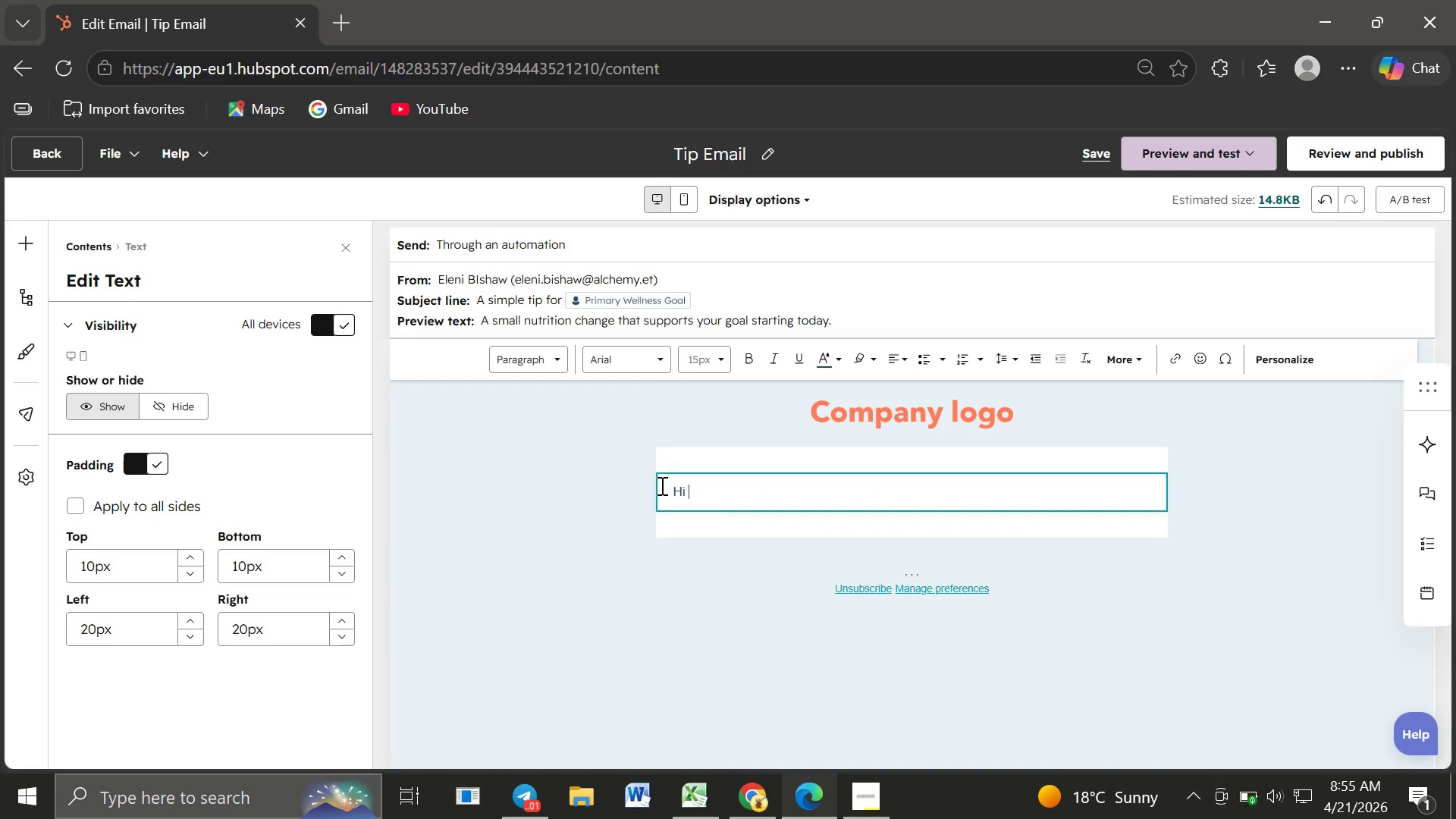 
left_click([1265, 357])
 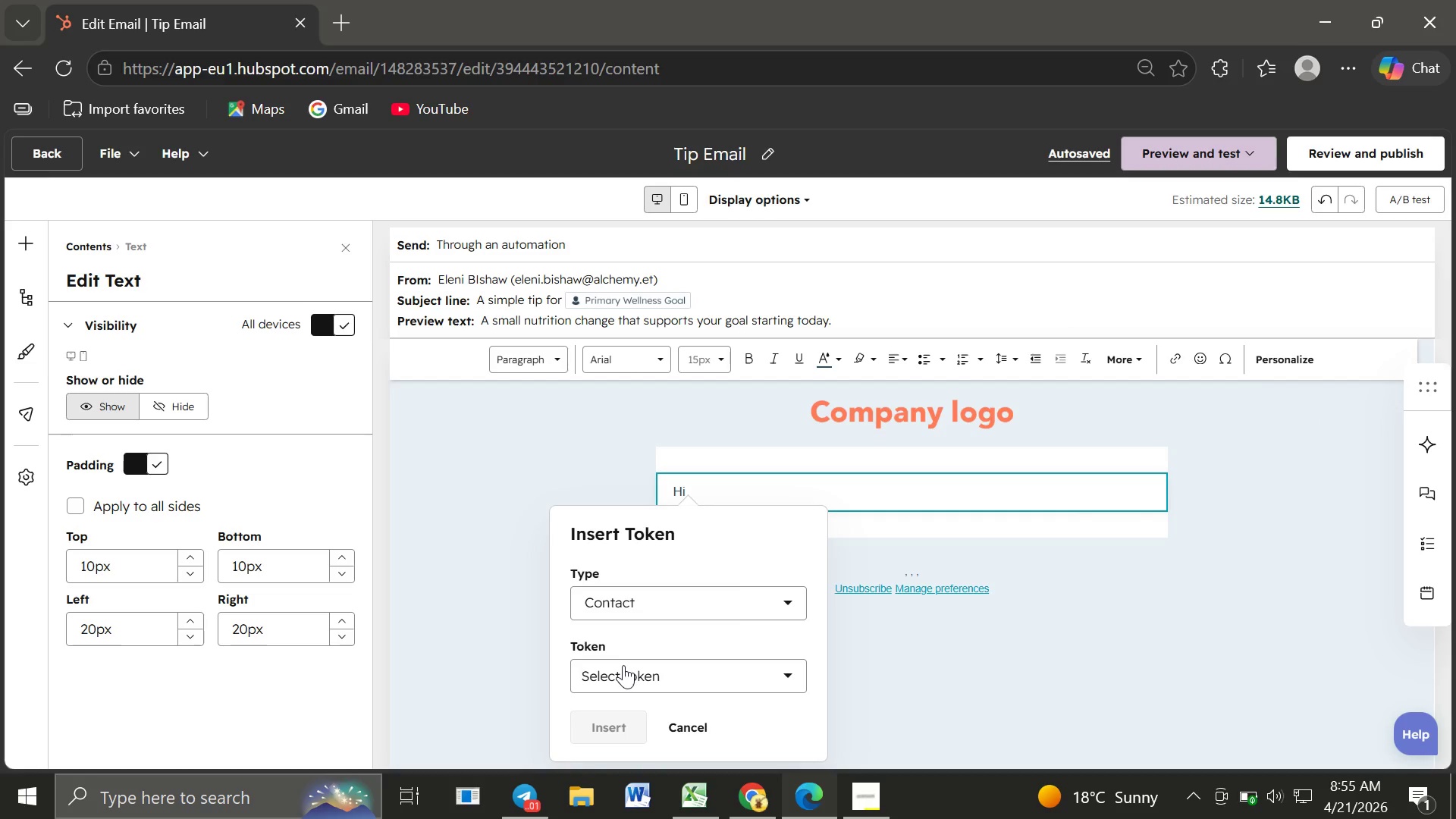 
left_click([623, 665])
 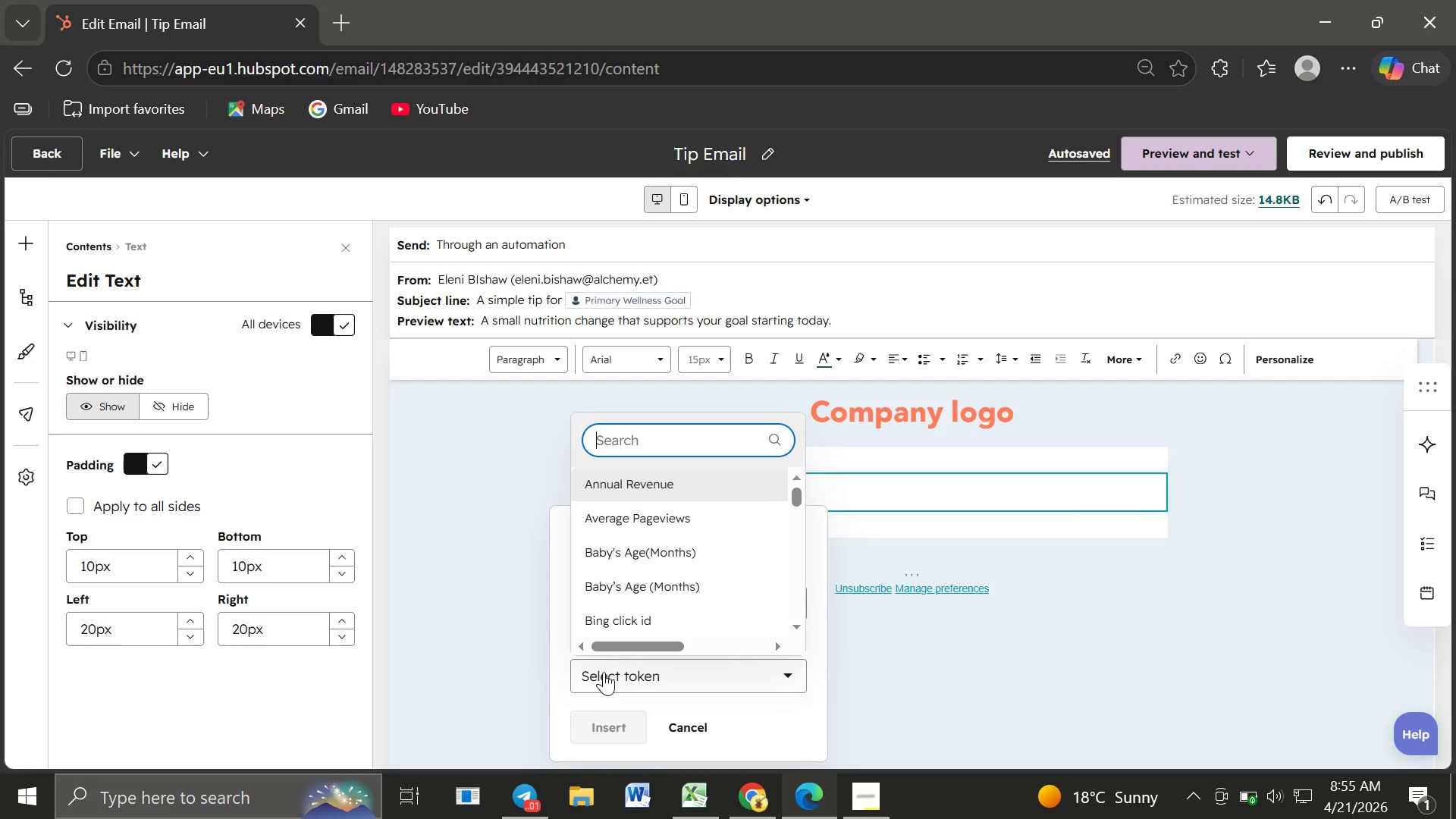 
left_click([604, 672])
 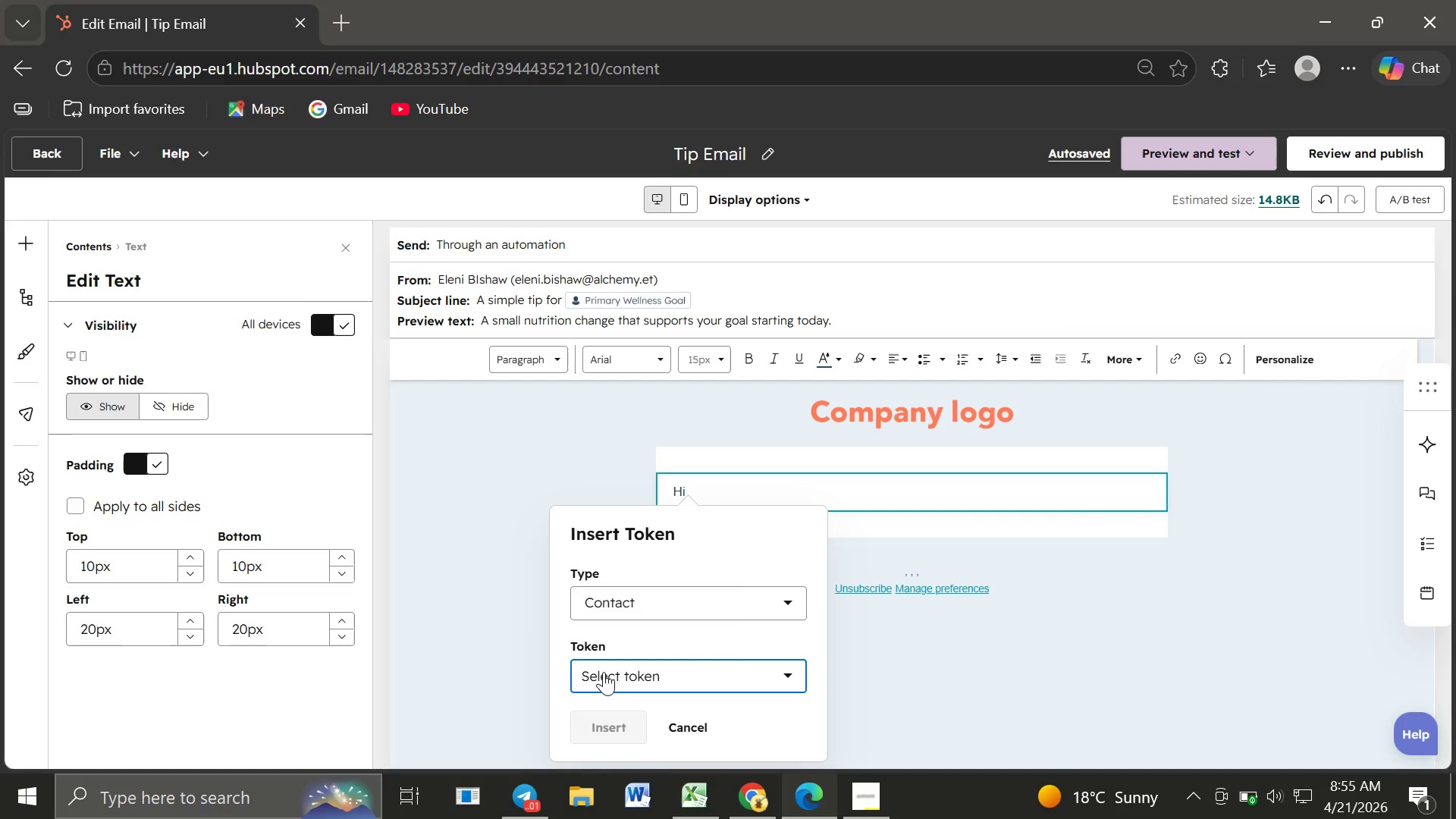 
type(first)
 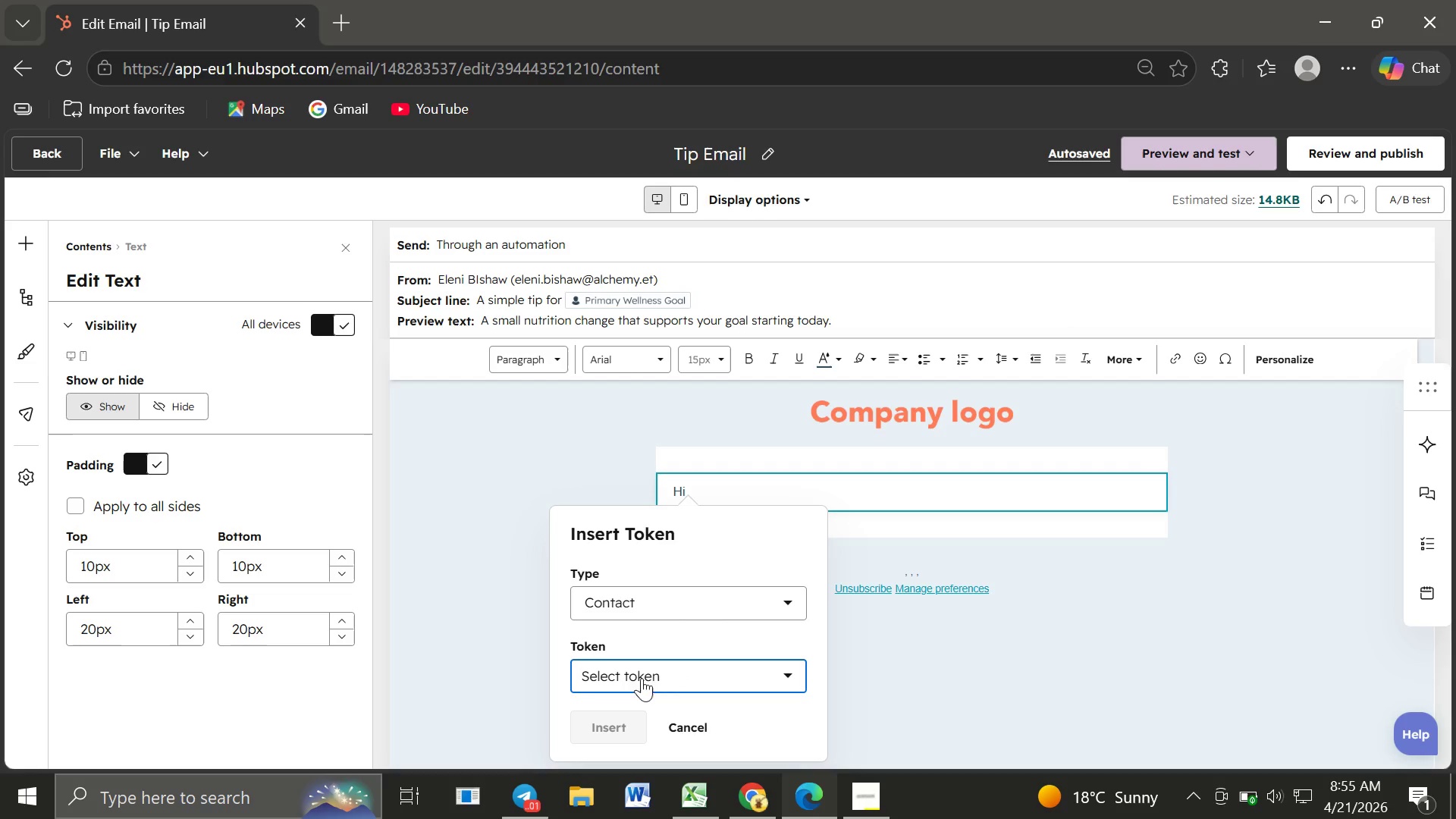 
left_click([609, 681])
 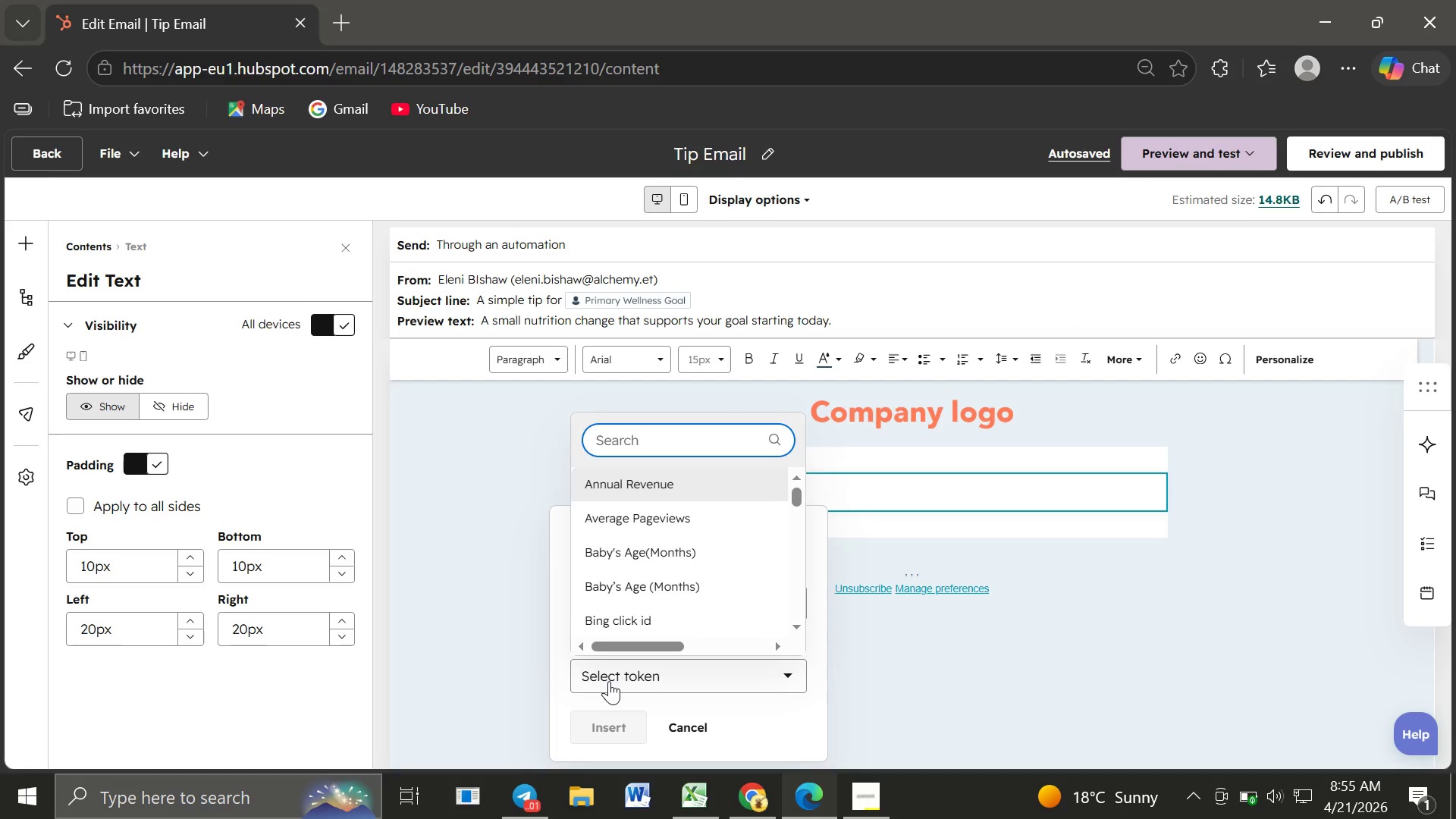 
type(first n)
 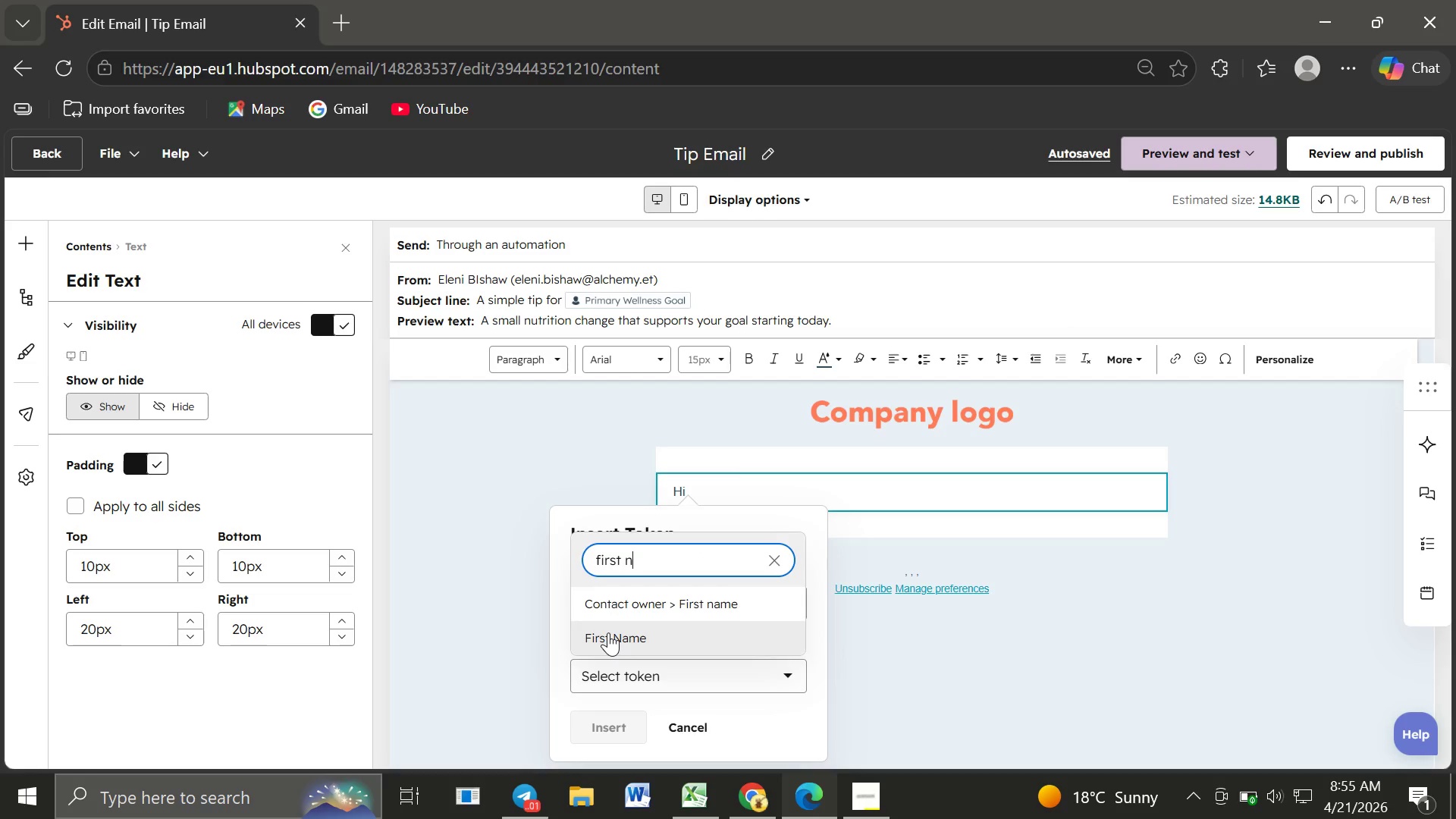 
left_click([608, 632])
 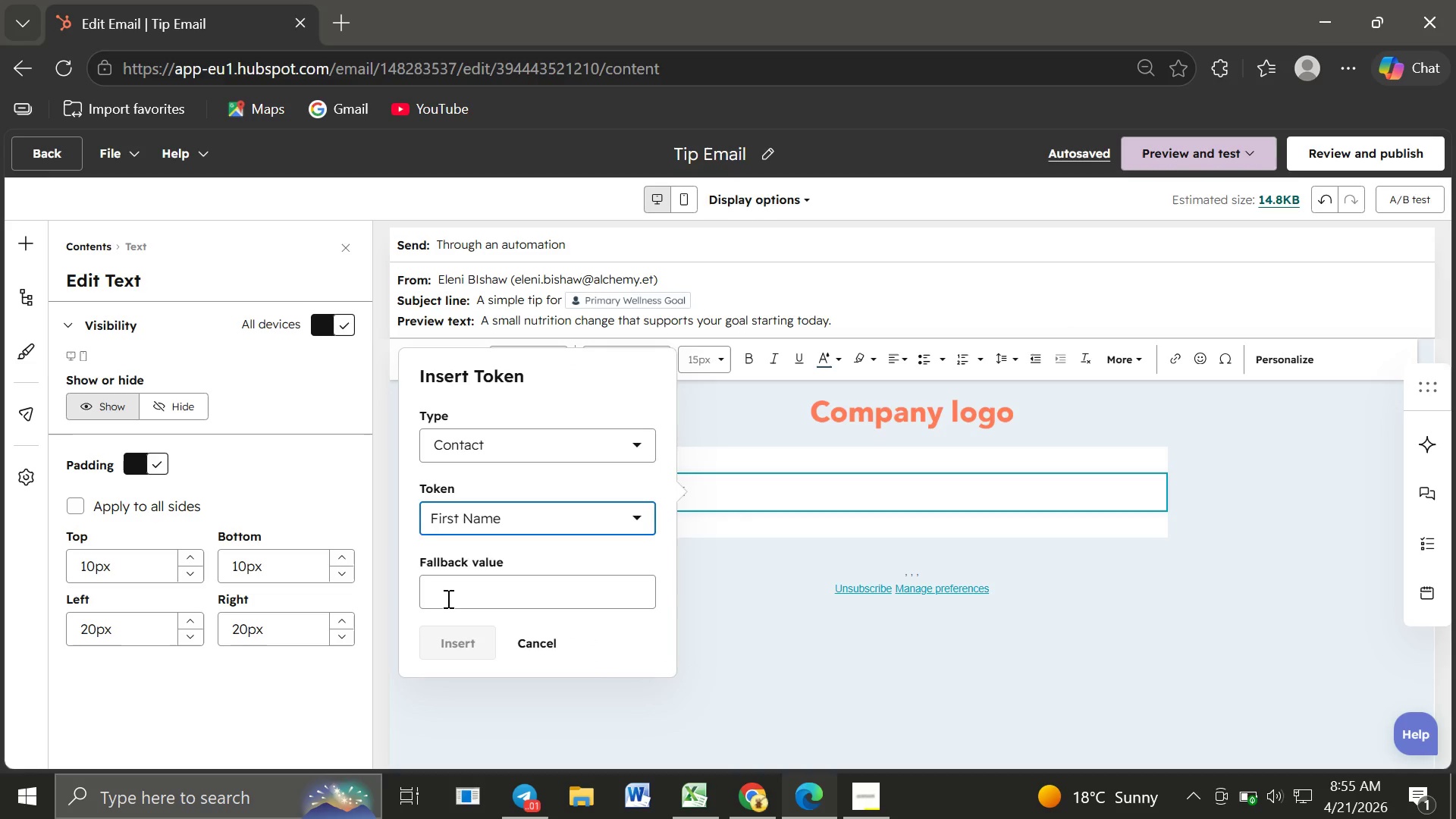 
left_click([447, 598])
 